 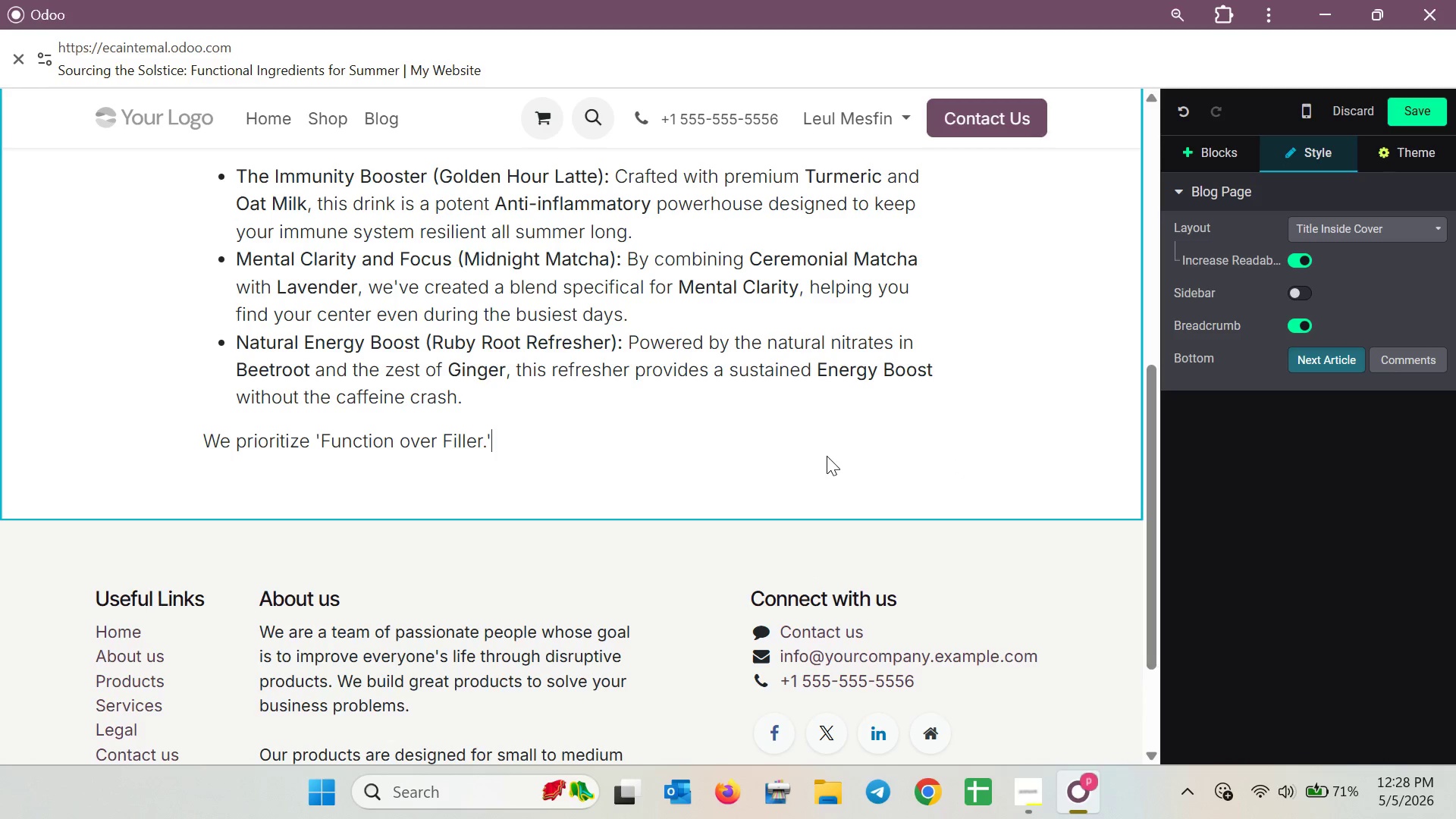 
hold_key(key=ShiftLeft, duration=0.41)
 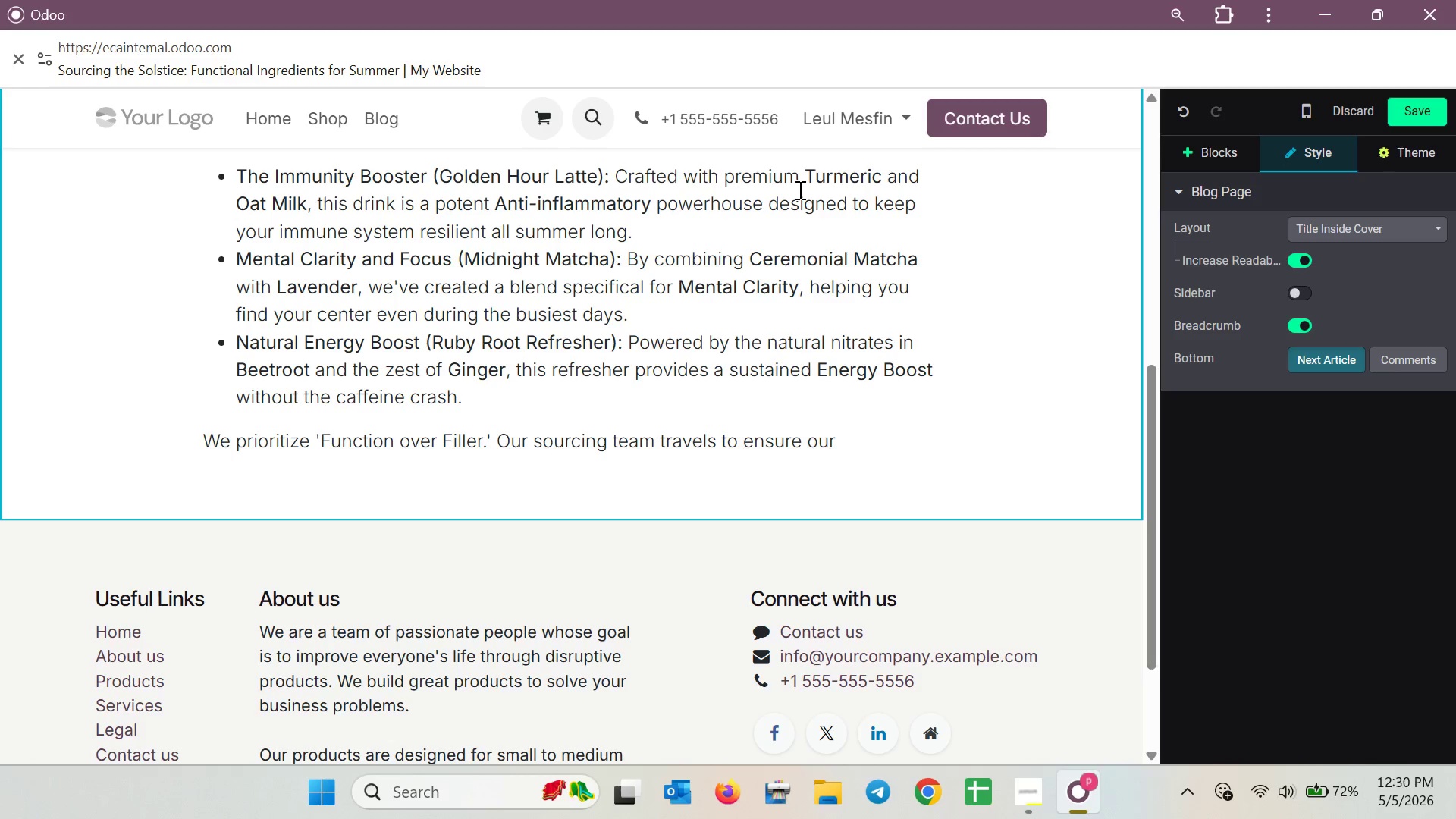 
wait(74.16)
 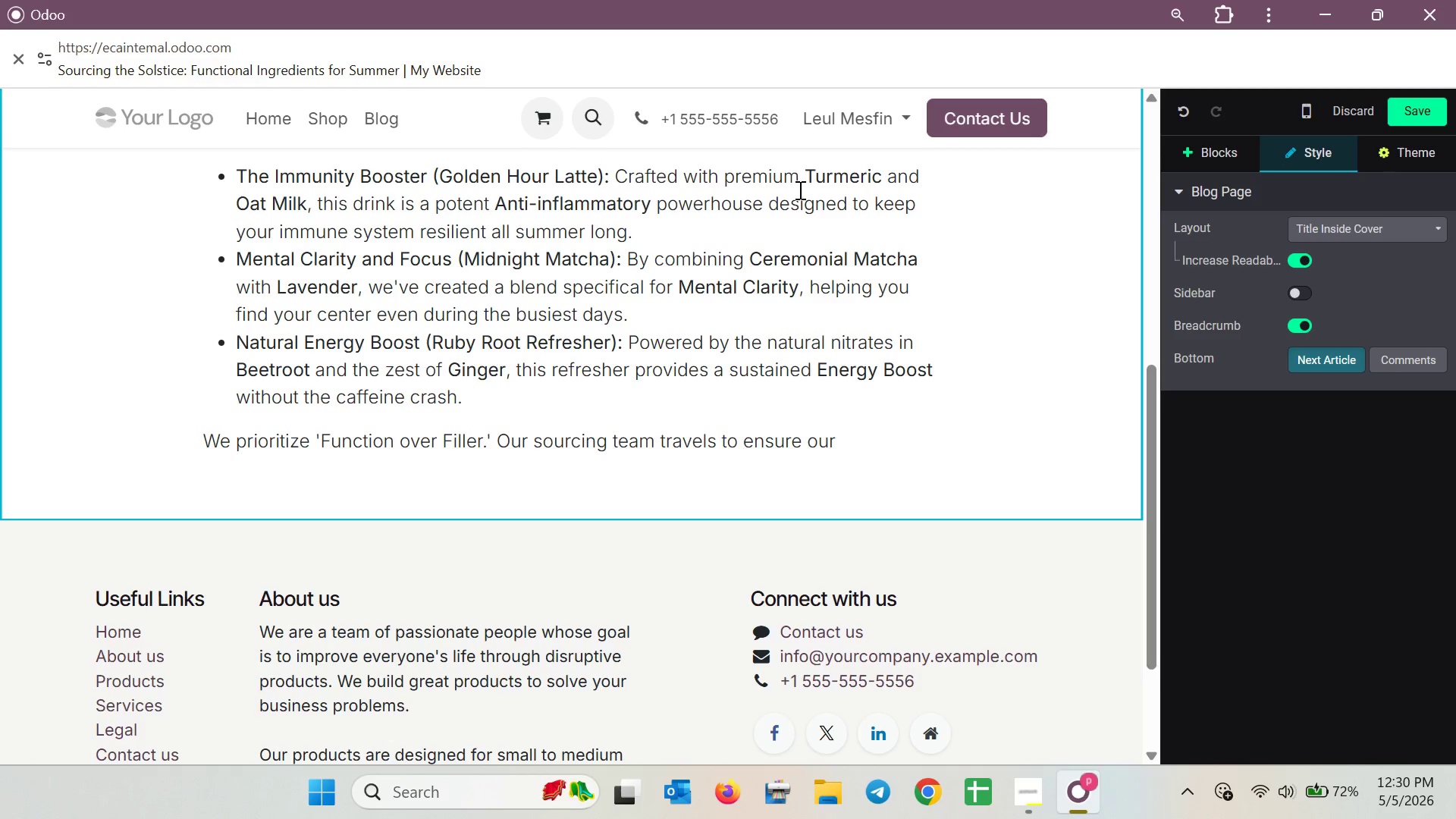 
scroll: coordinate [905, 351], scroll_direction: up, amount: 1.0
 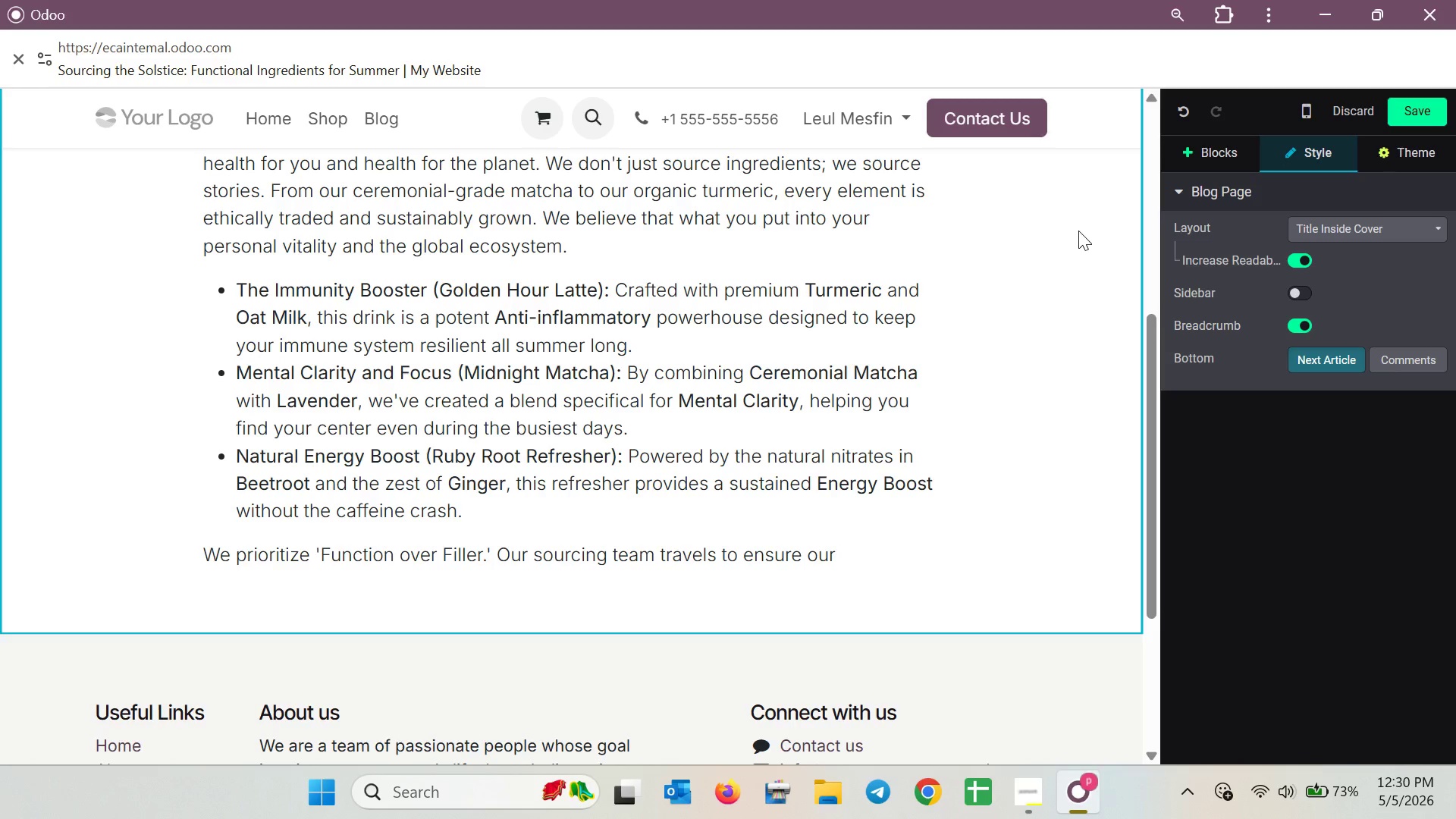 
wait(45.35)
 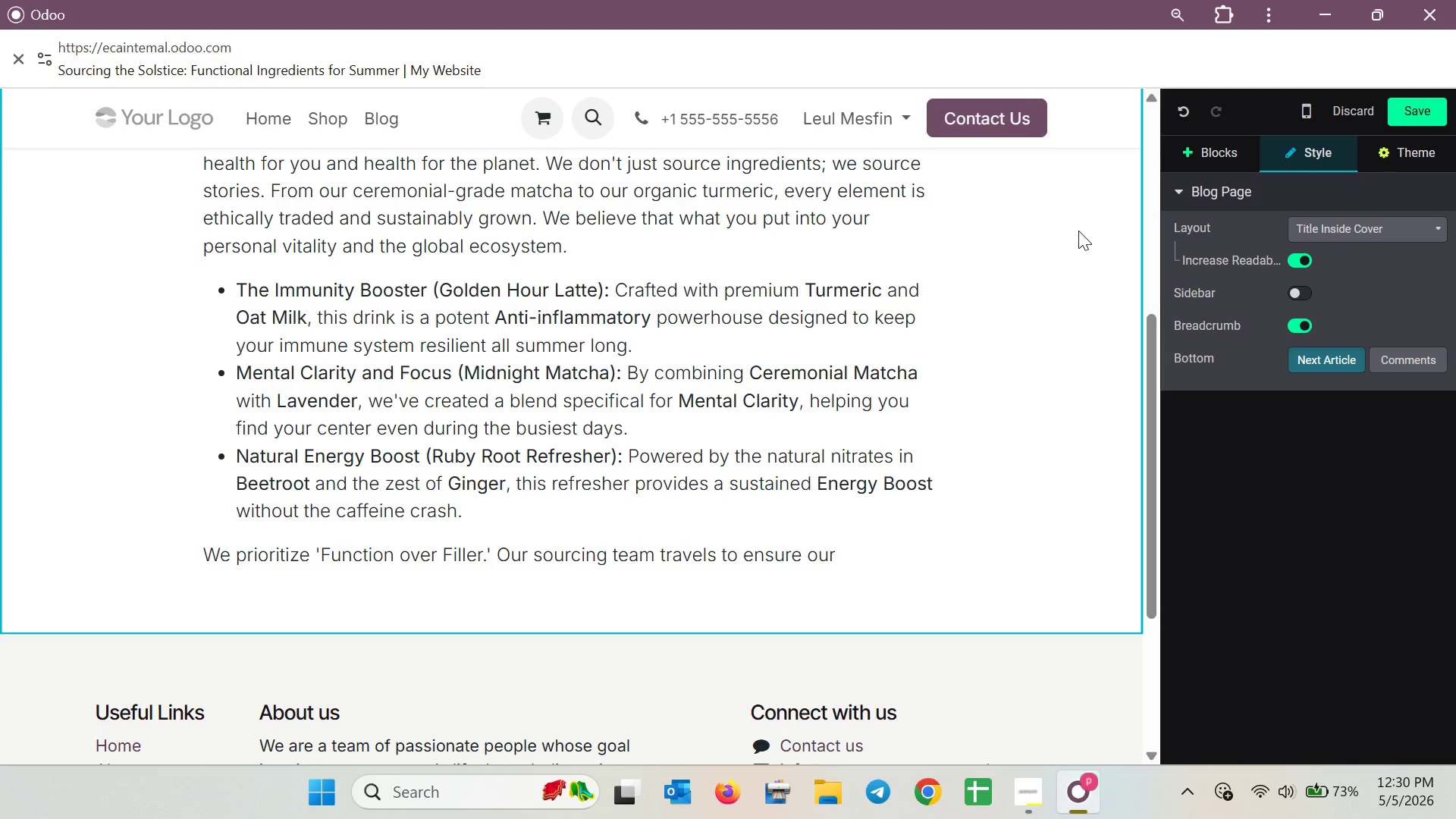 
left_click([925, 564])
 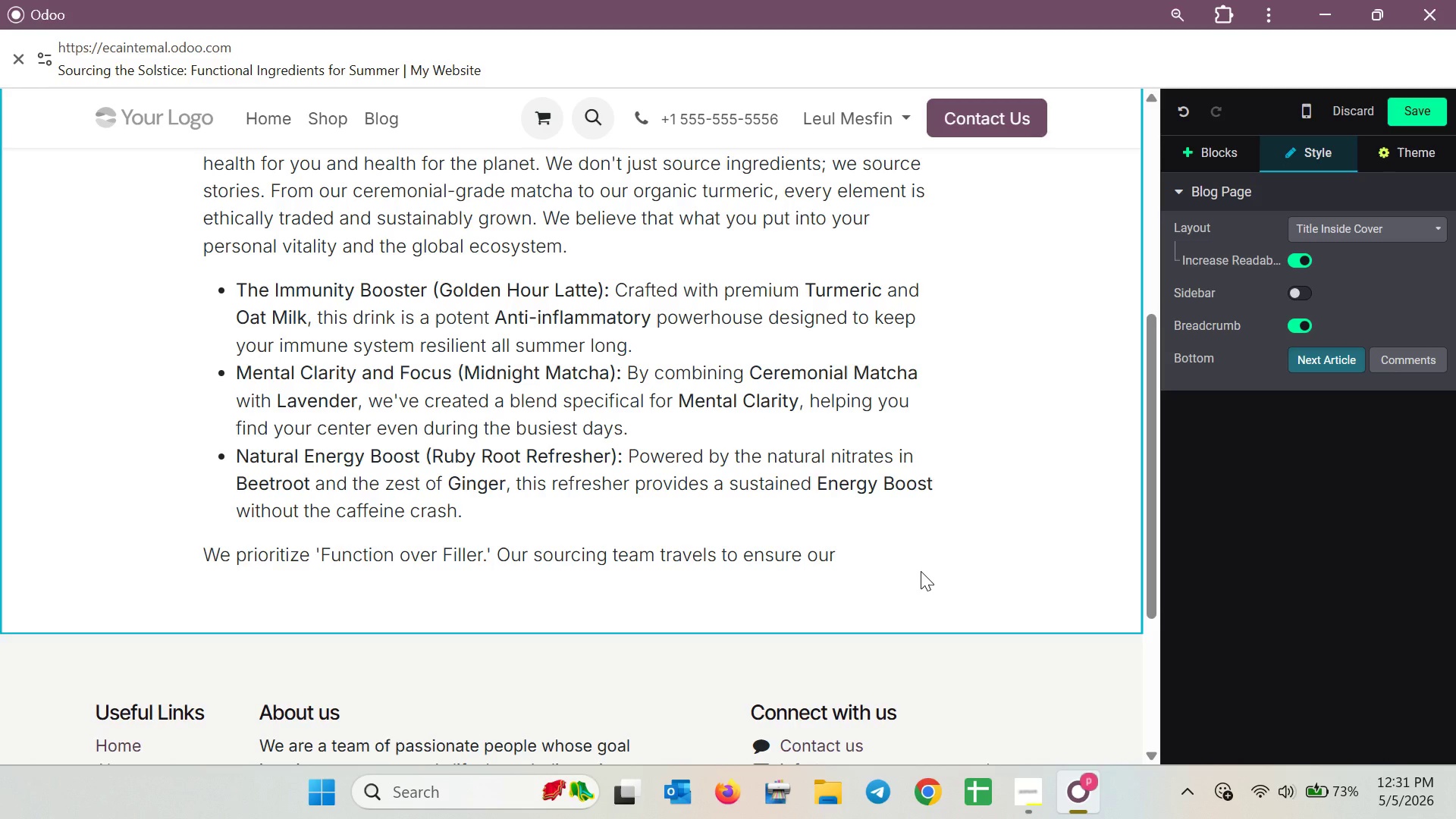 
wait(18.05)
 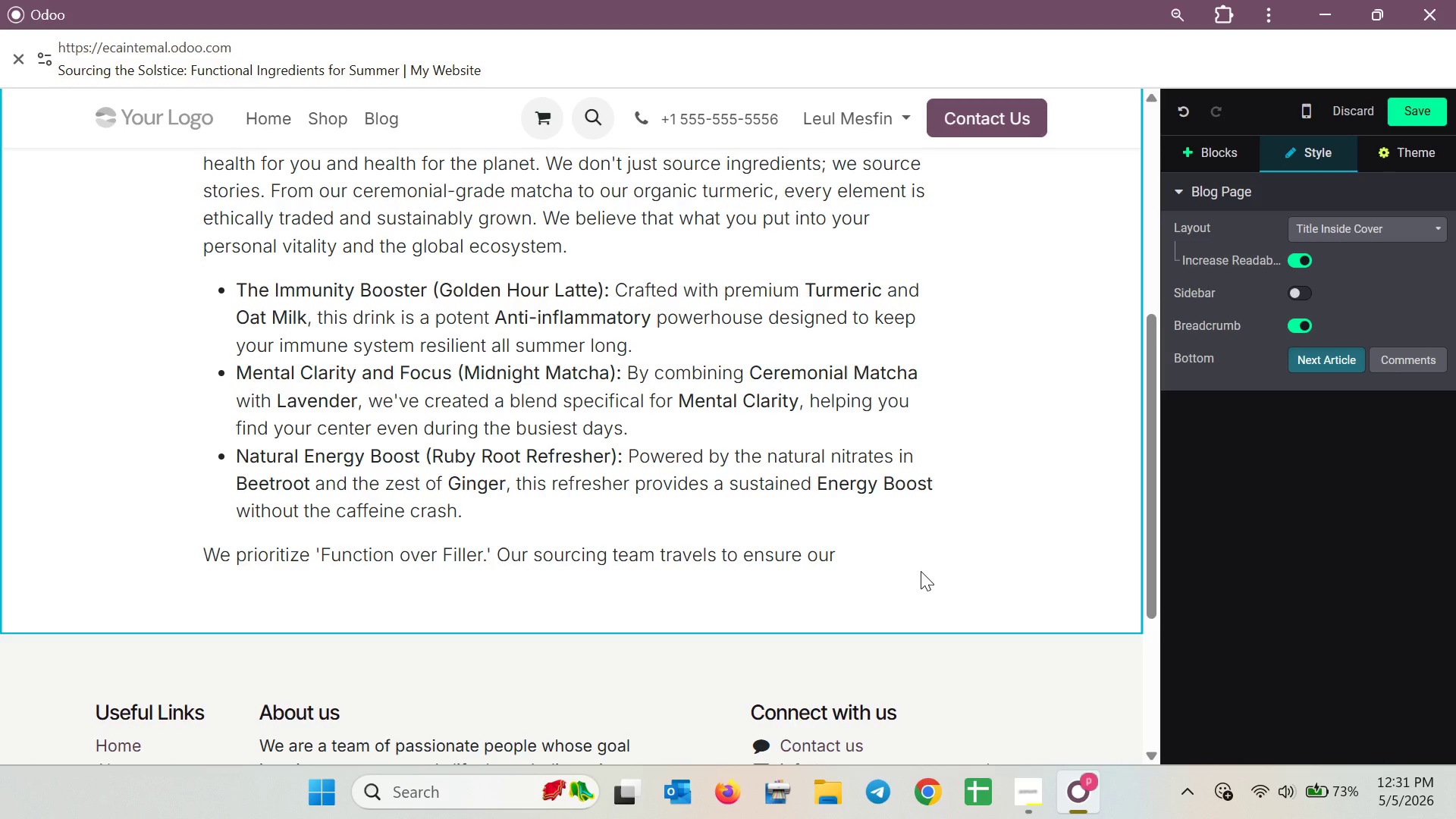 
type(Matcha is shap)
 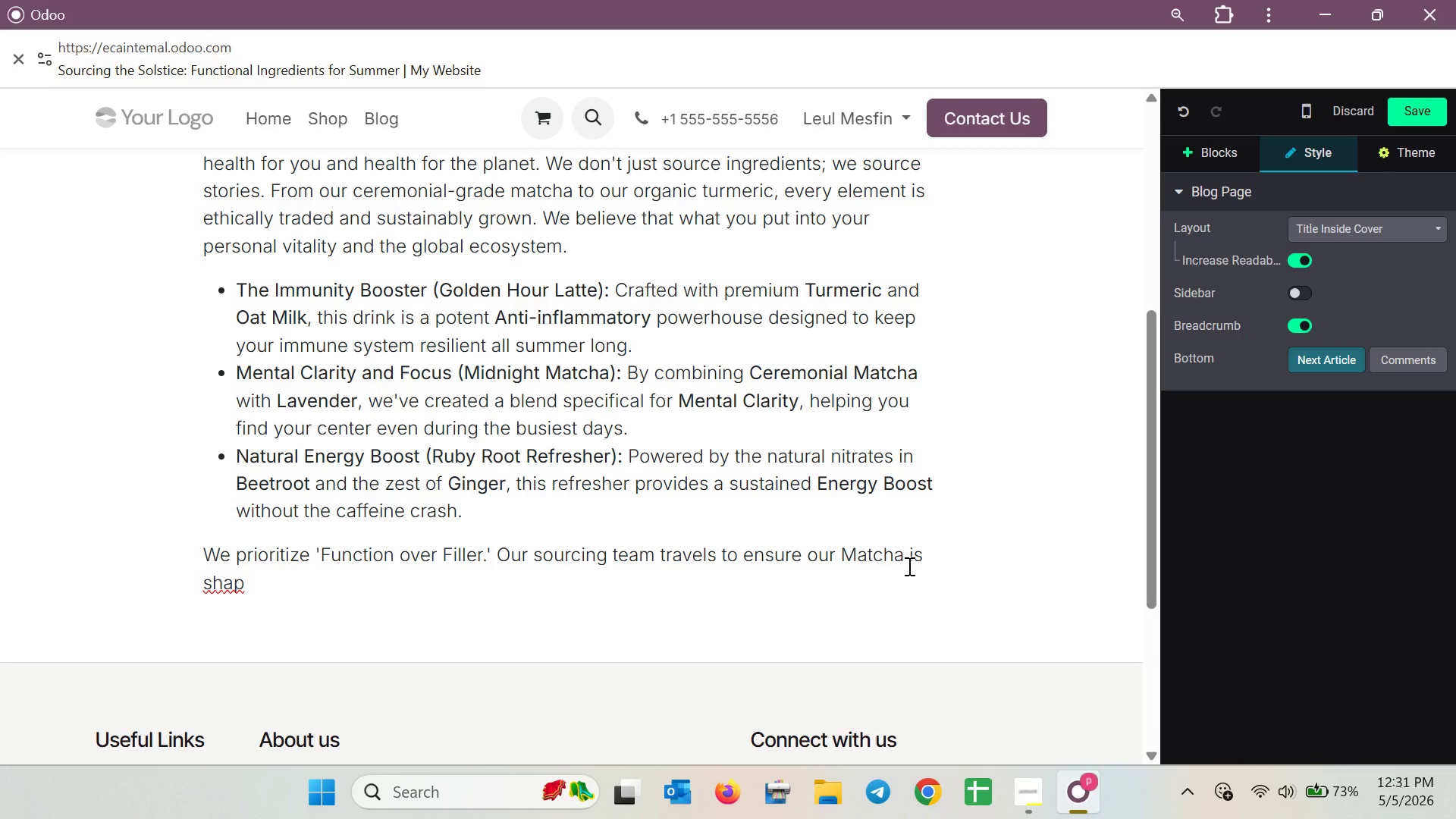 
key(Backspace)
 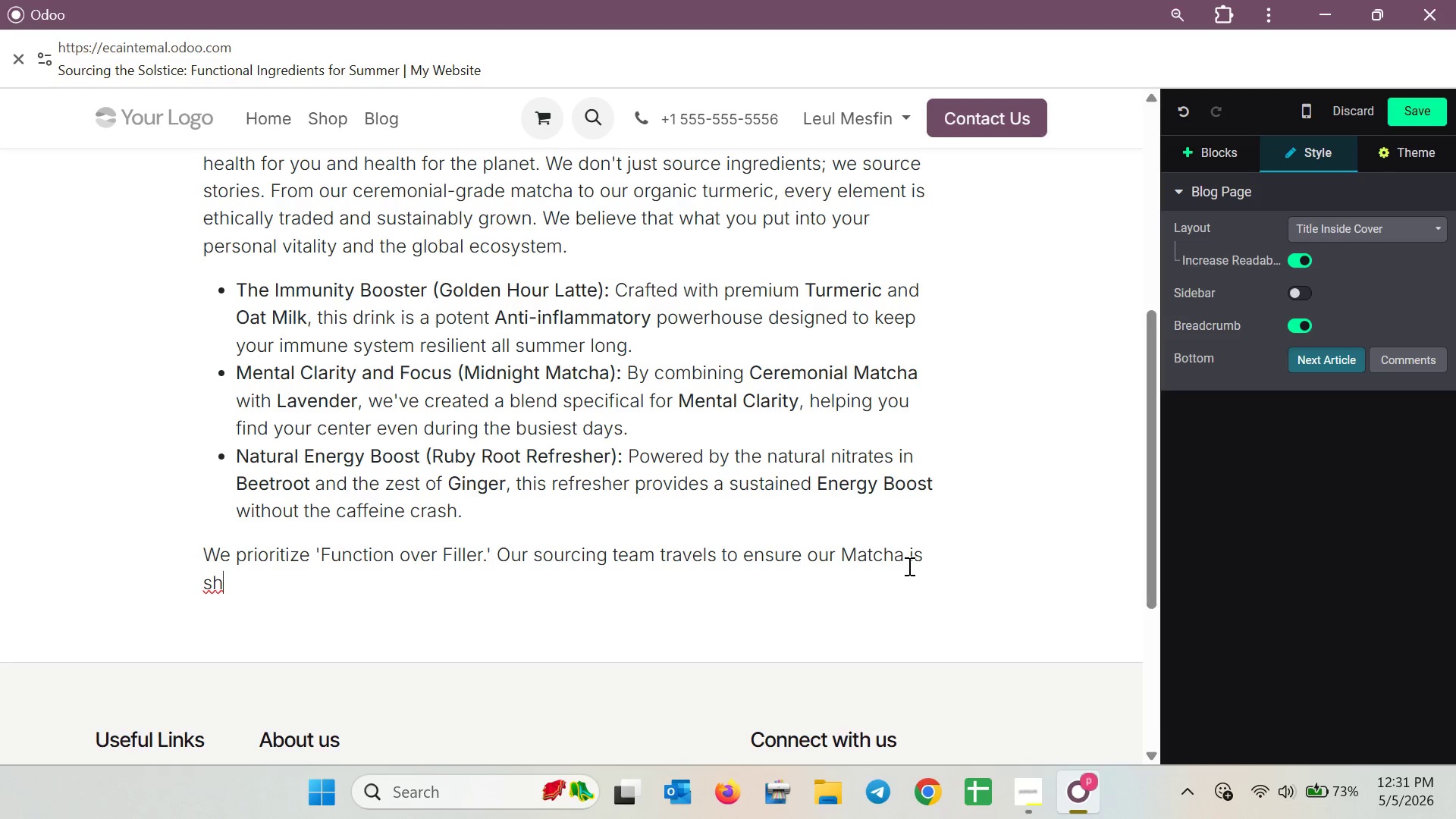 
key(Backspace)
 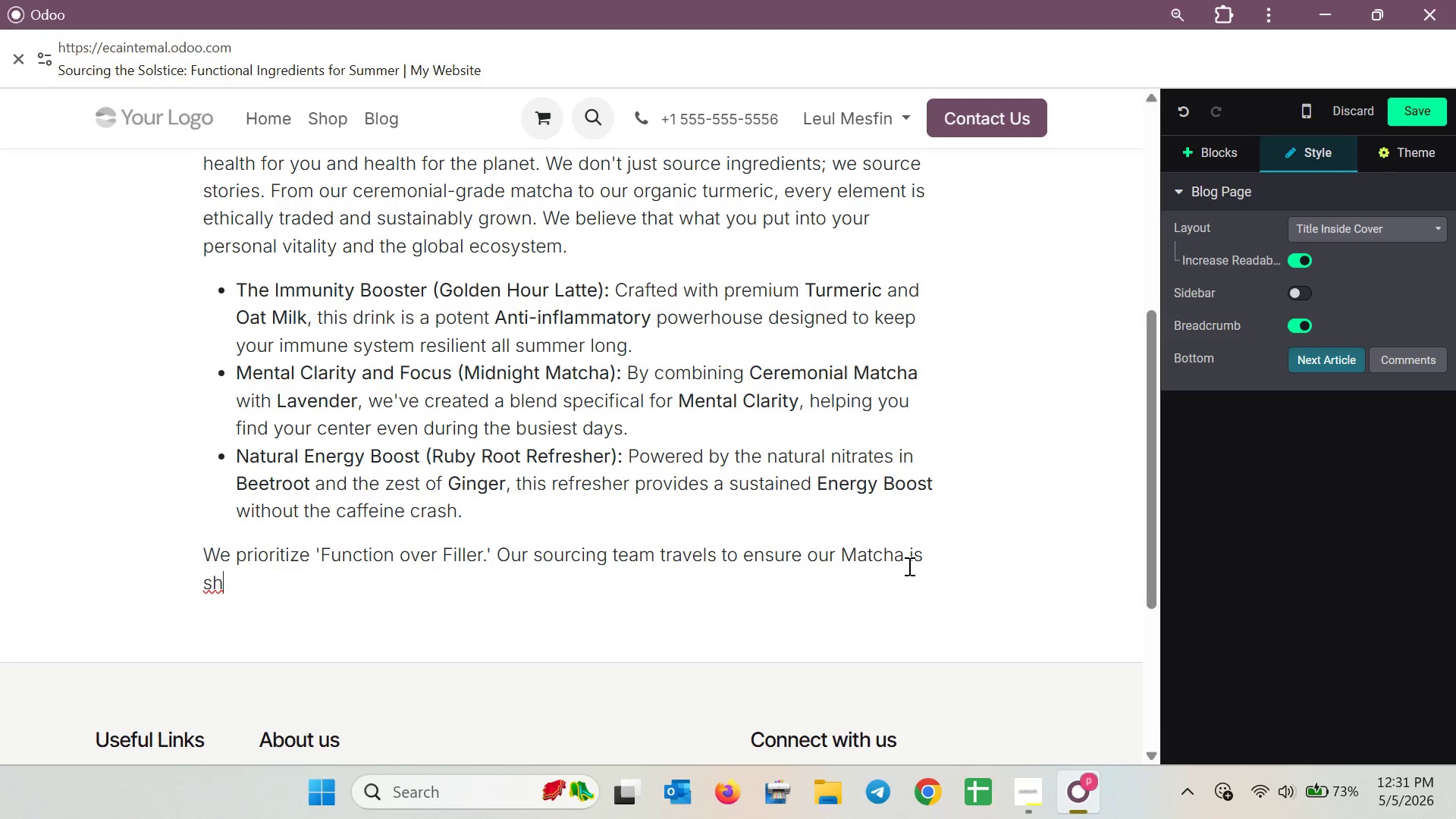 
type(ade)
 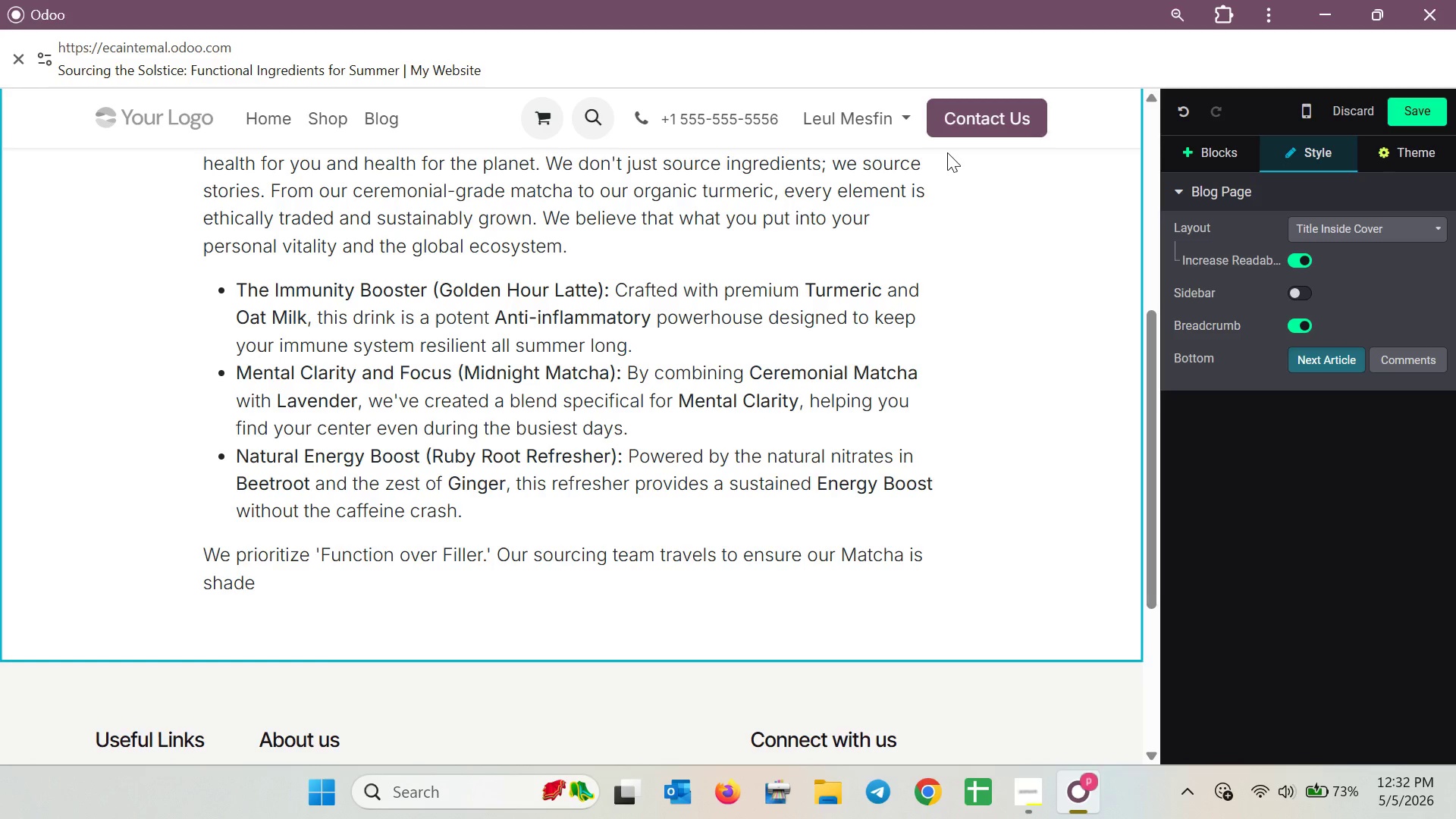 
wait(50.03)
 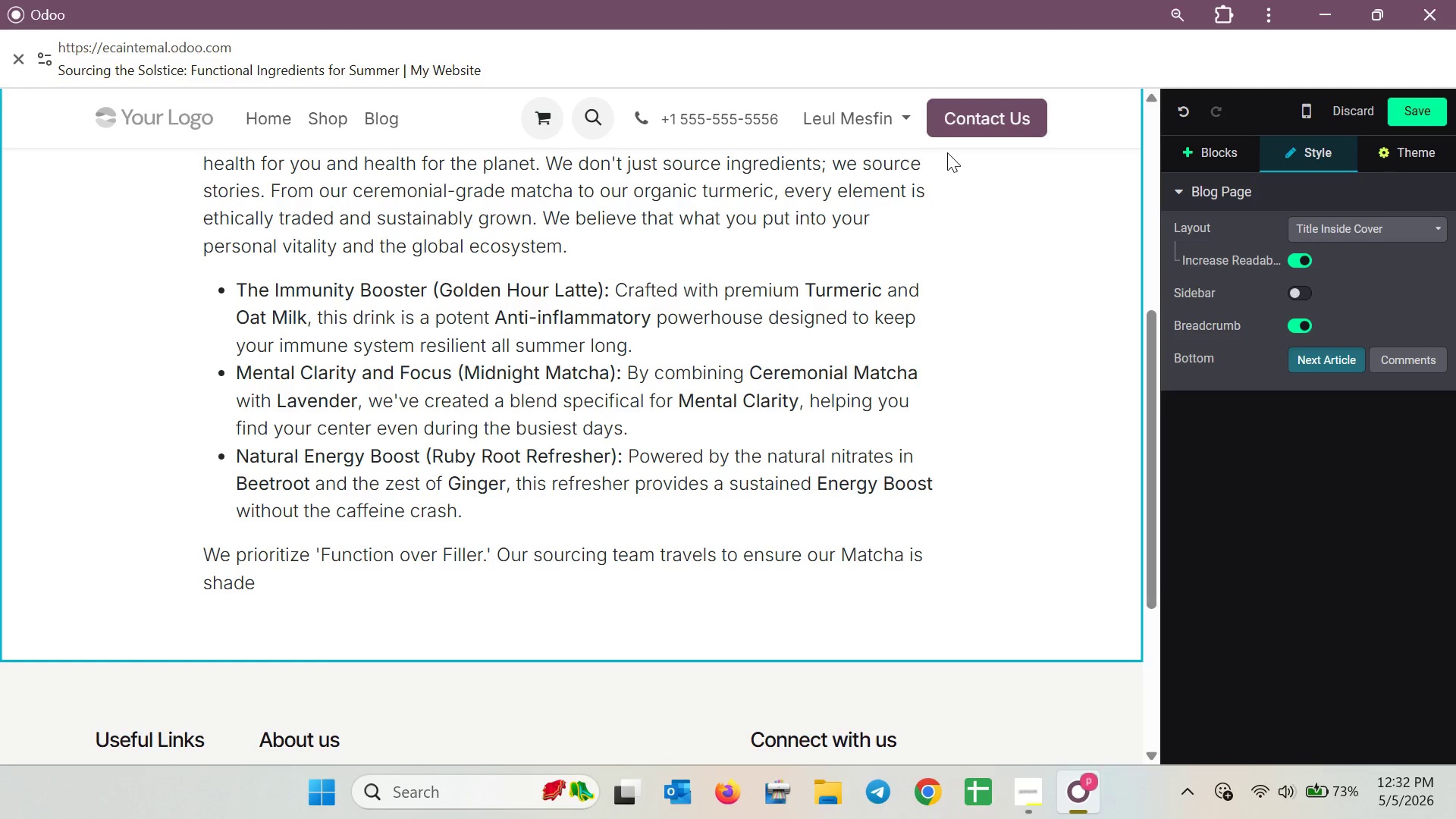 
key(Minus)
 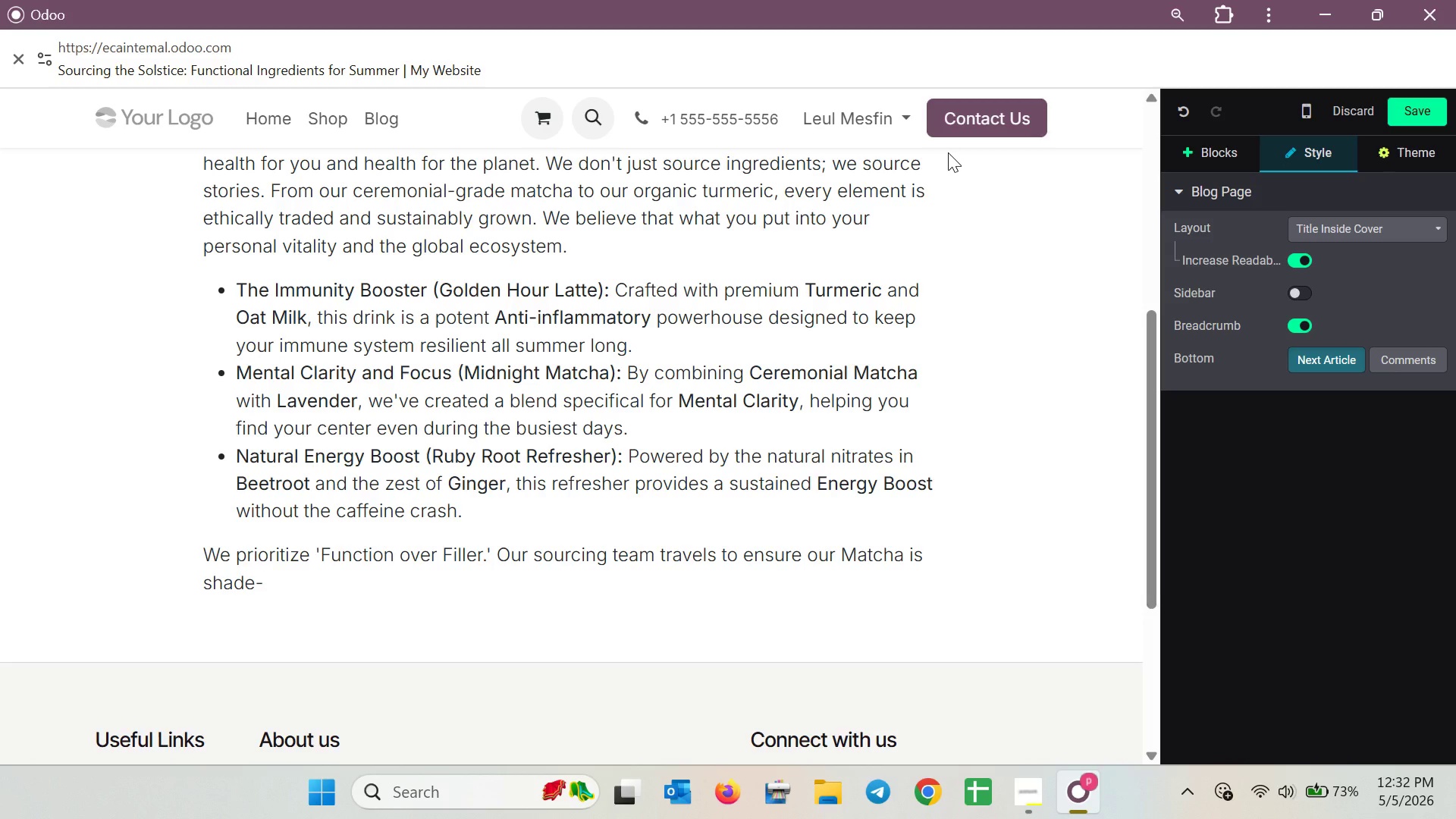 
type(grown for maximun)
key(Backspace)
type(m L-theanine and our Beer)
key(Backspace)
type(troot )
 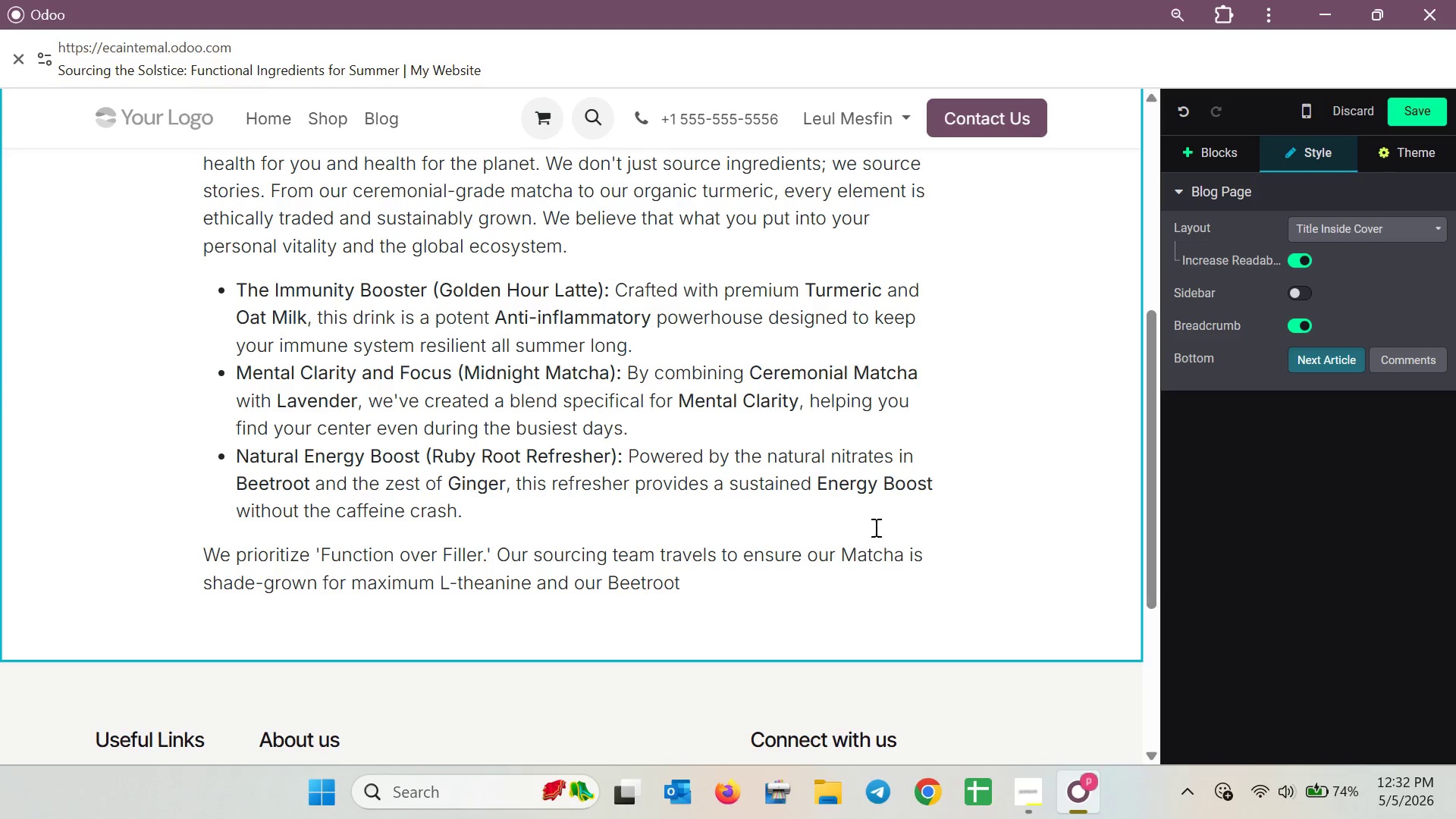 
left_click([847, 557])
 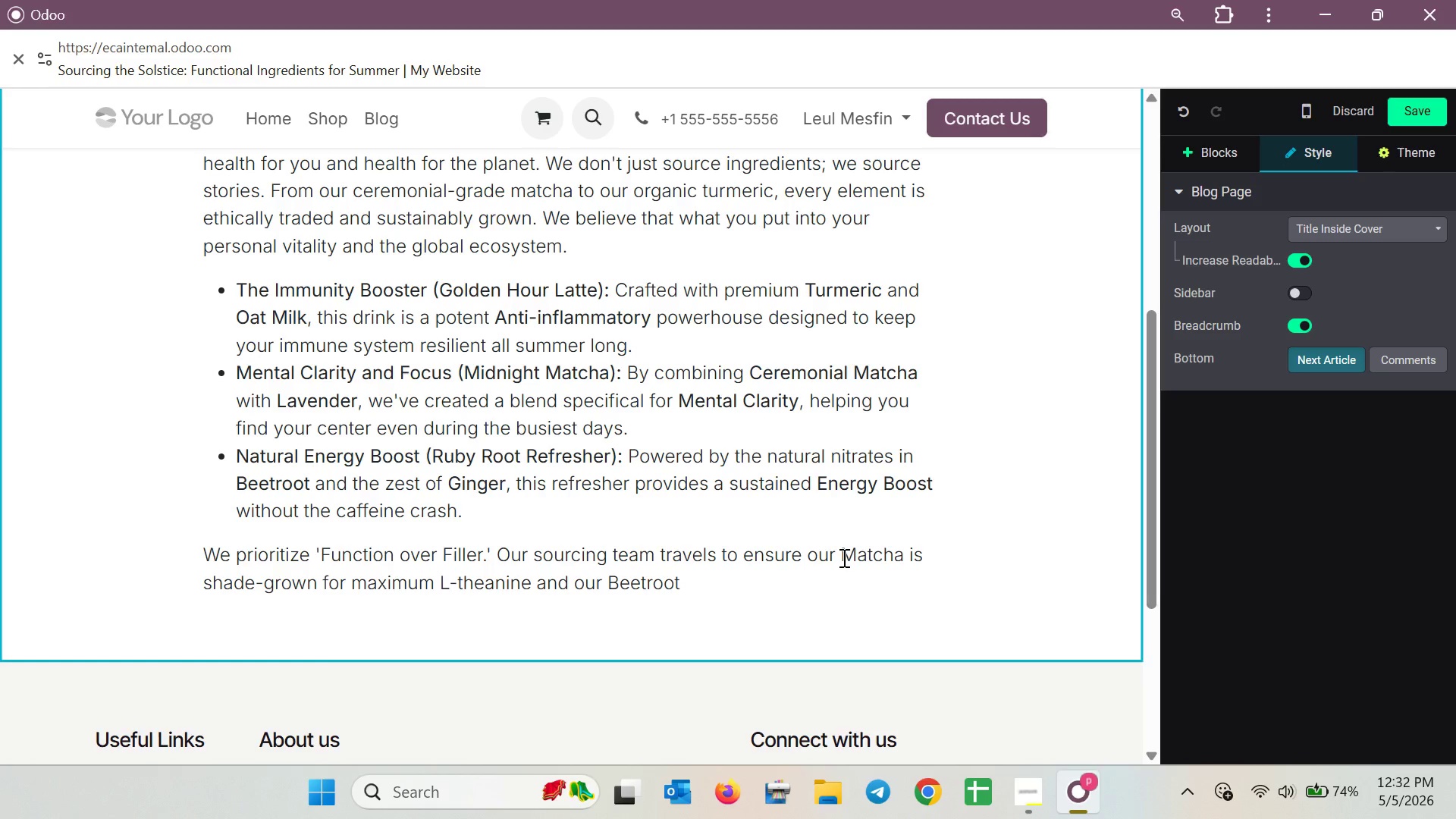 
left_click_drag(start_coordinate=[843, 557], to_coordinate=[902, 548])
 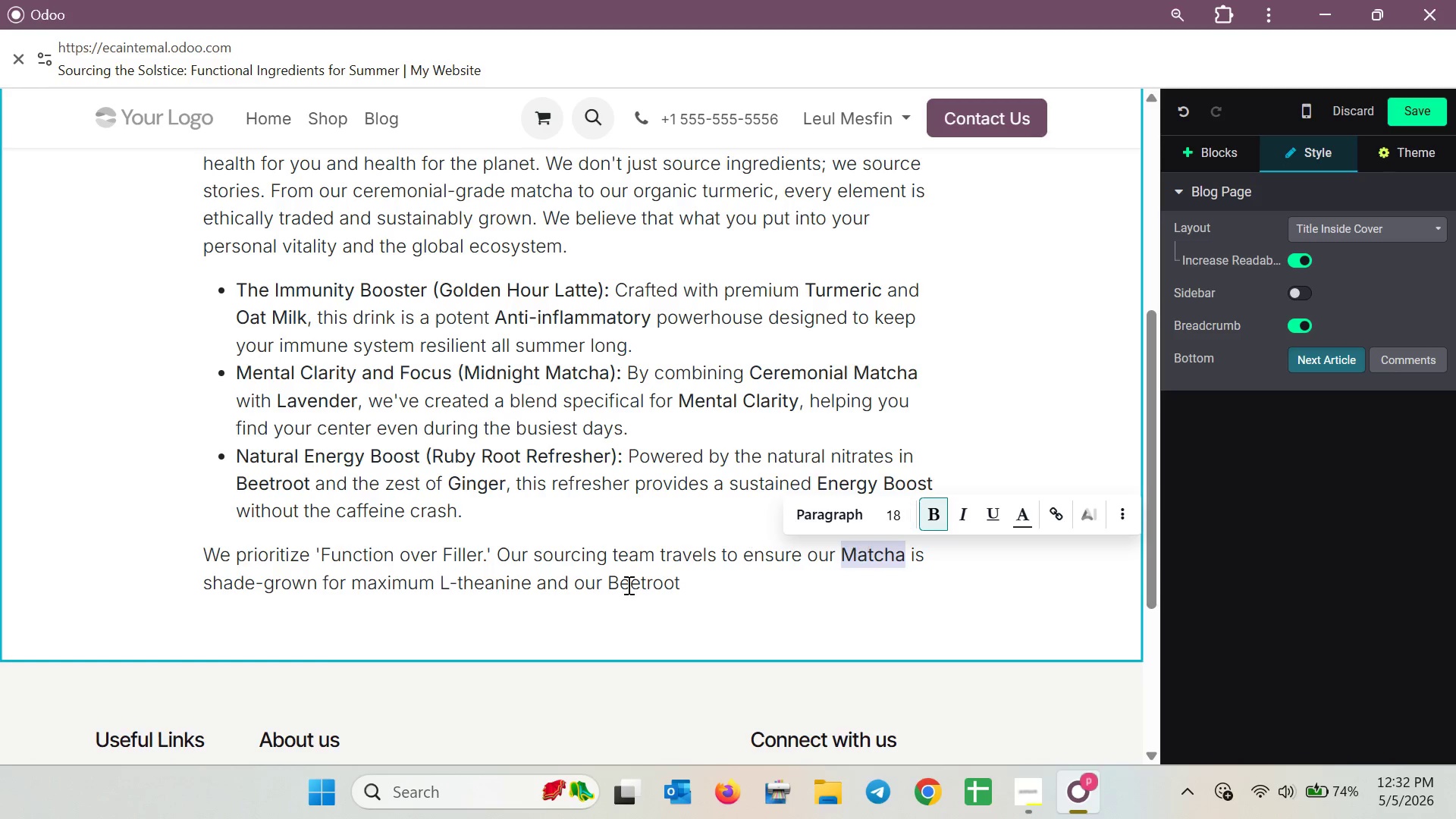 
left_click_drag(start_coordinate=[701, 589], to_coordinate=[609, 588])
 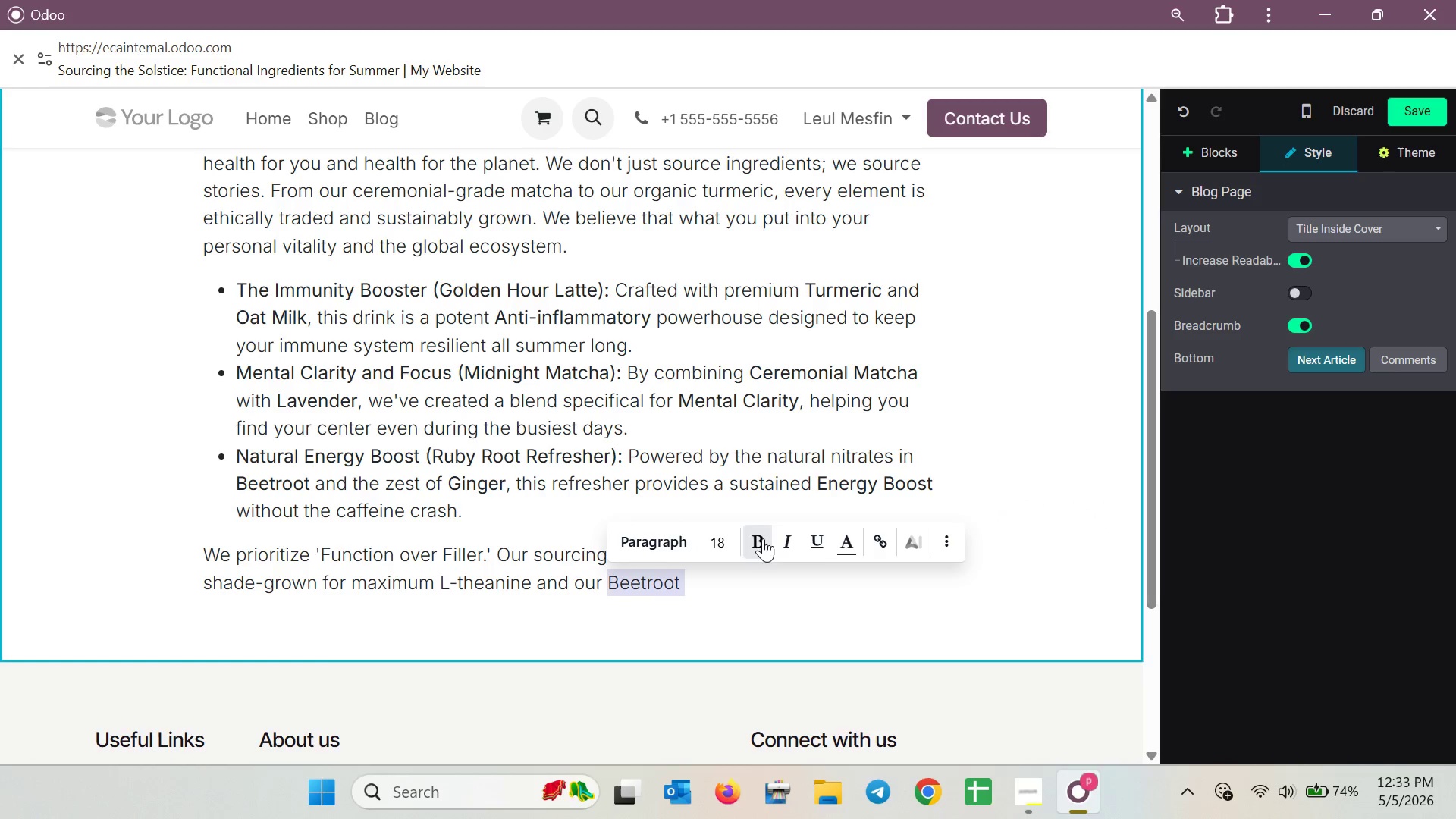 
double_click([720, 586])
 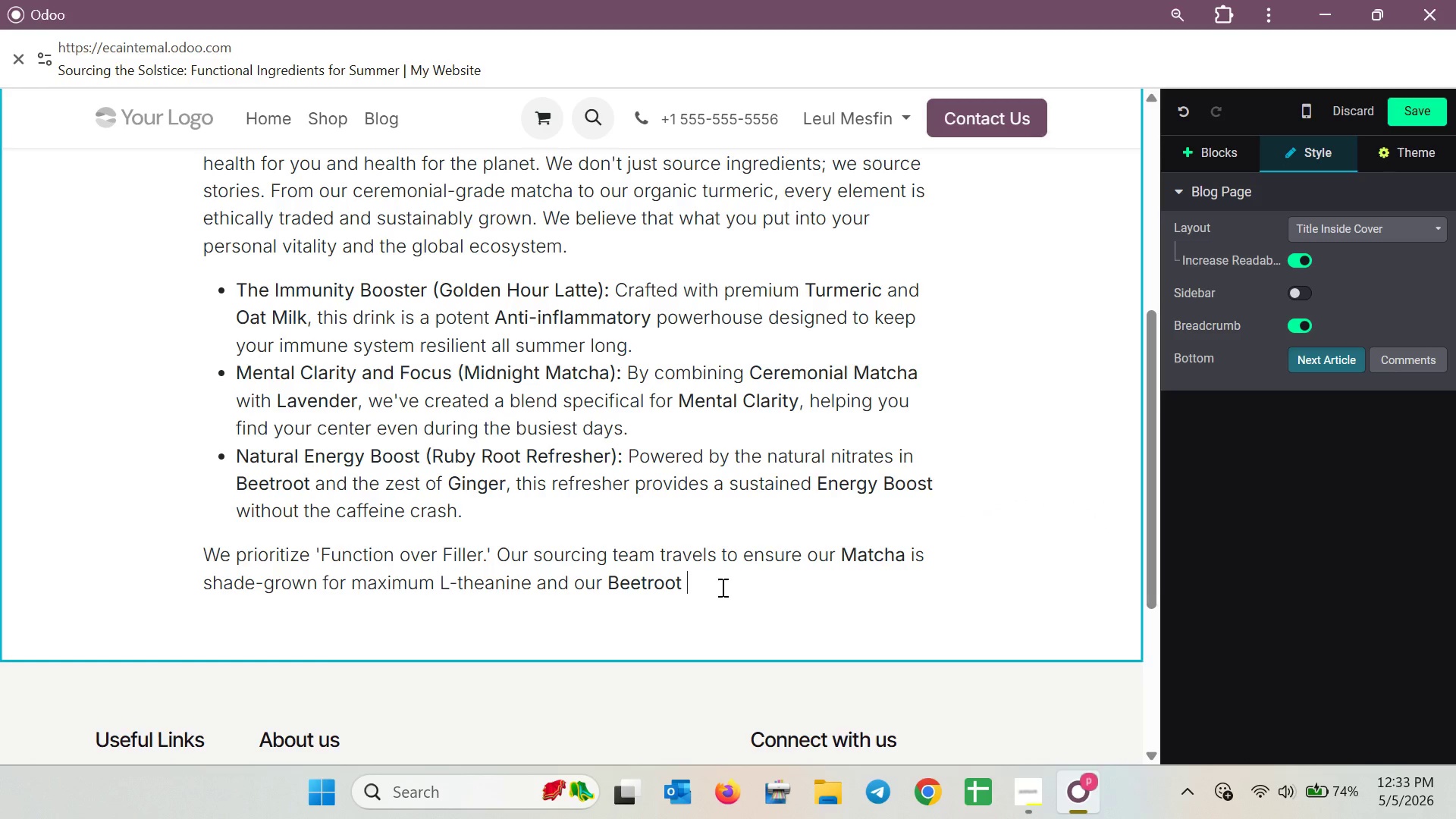 
type(is )
key(Backspace)
key(Backspace)
key(Backspace)
 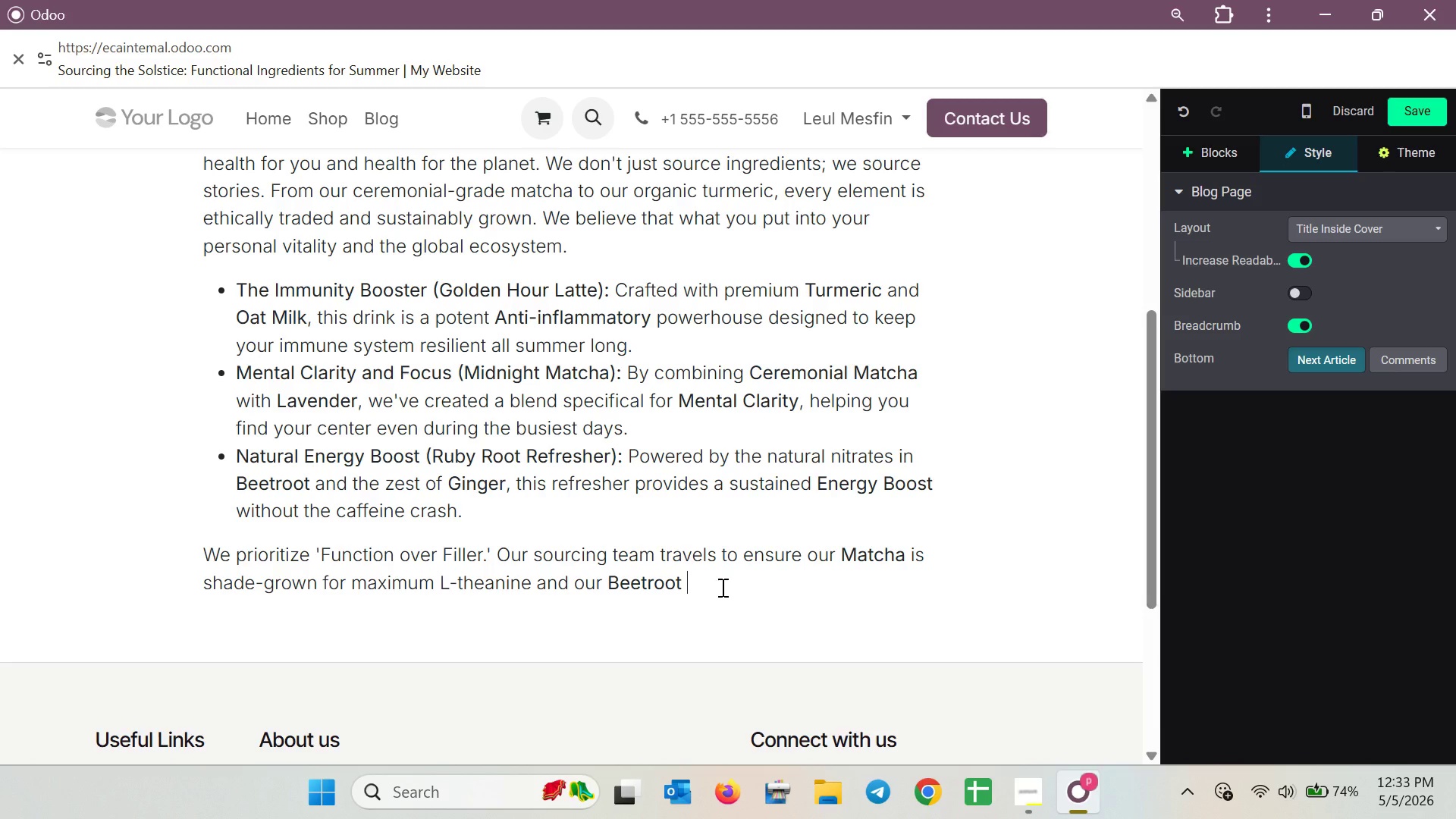 
key(Control+B)
 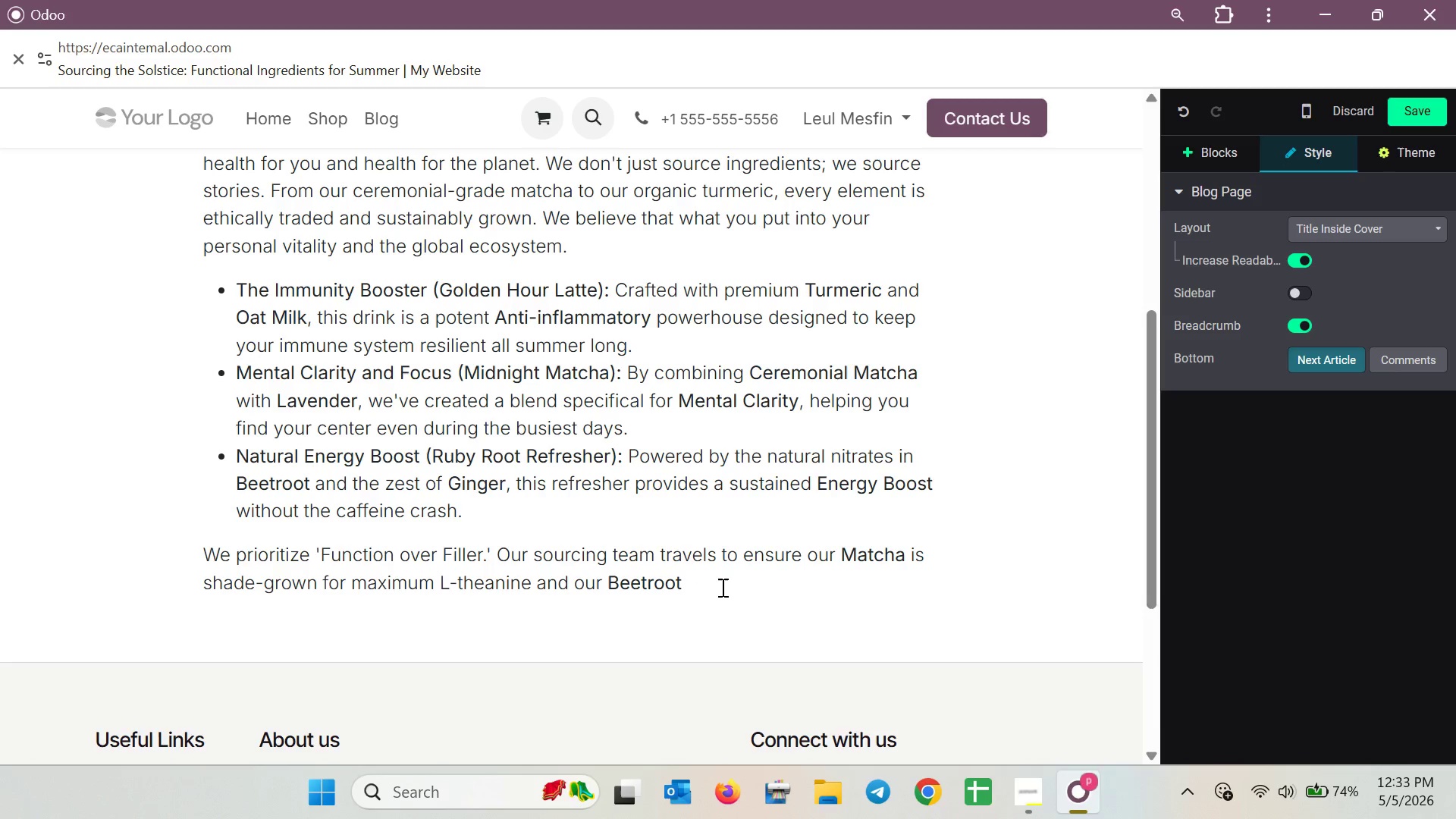 
type(is )
 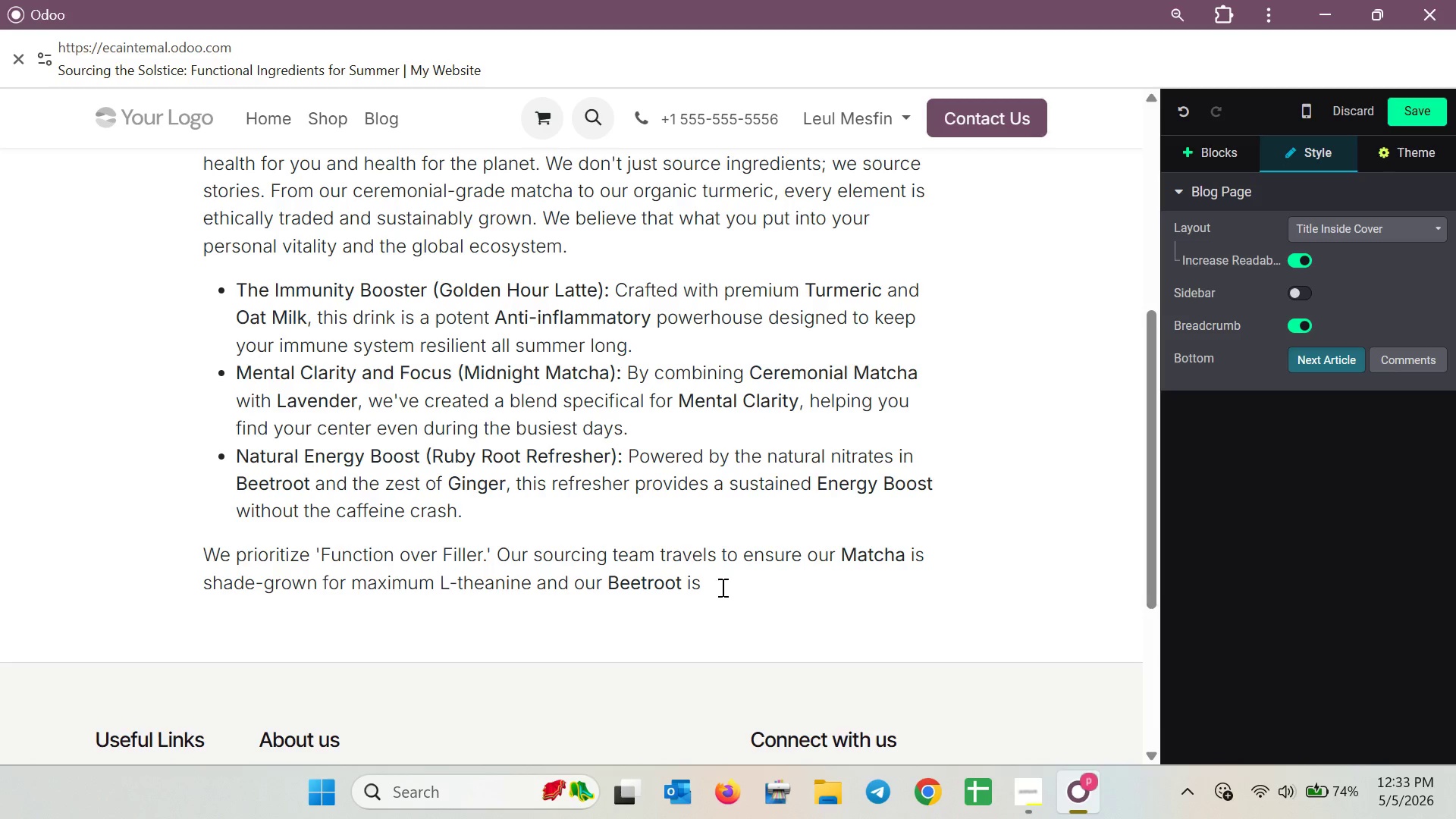 
type(harvested at peaksweetn)
 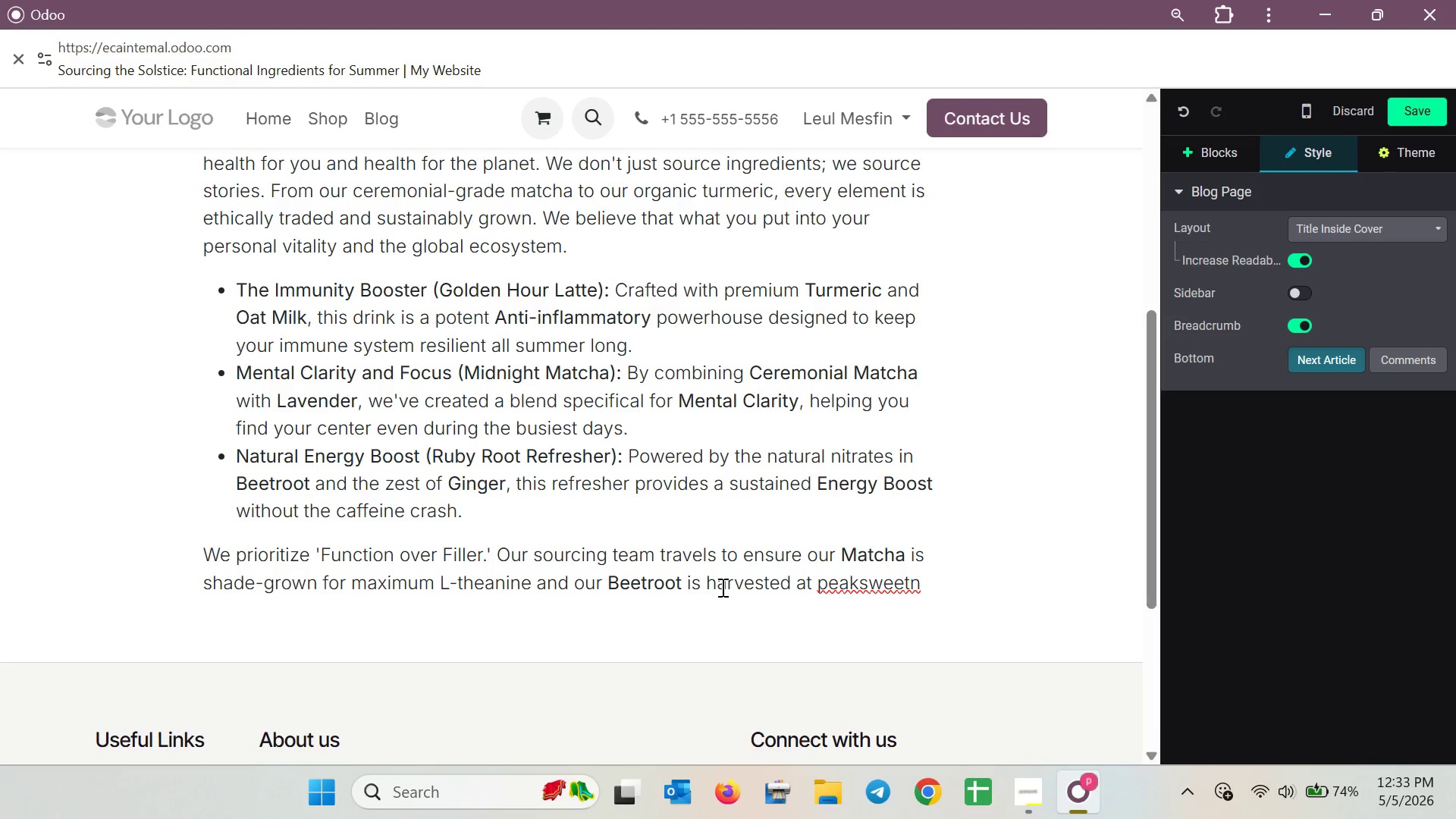 
wait(6.52)
 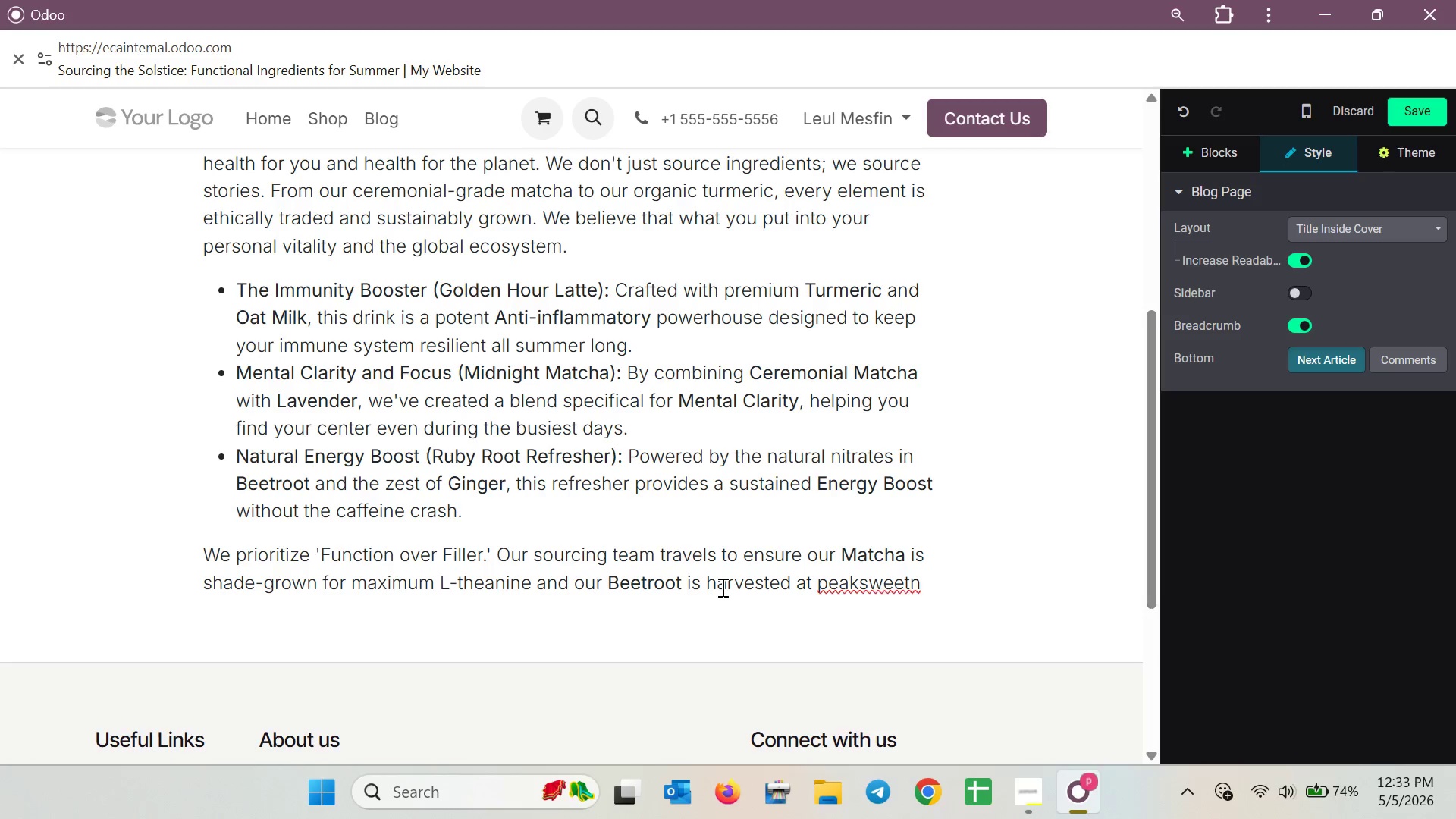 
hold_key(key=ArrowLeft, duration=0.53)
 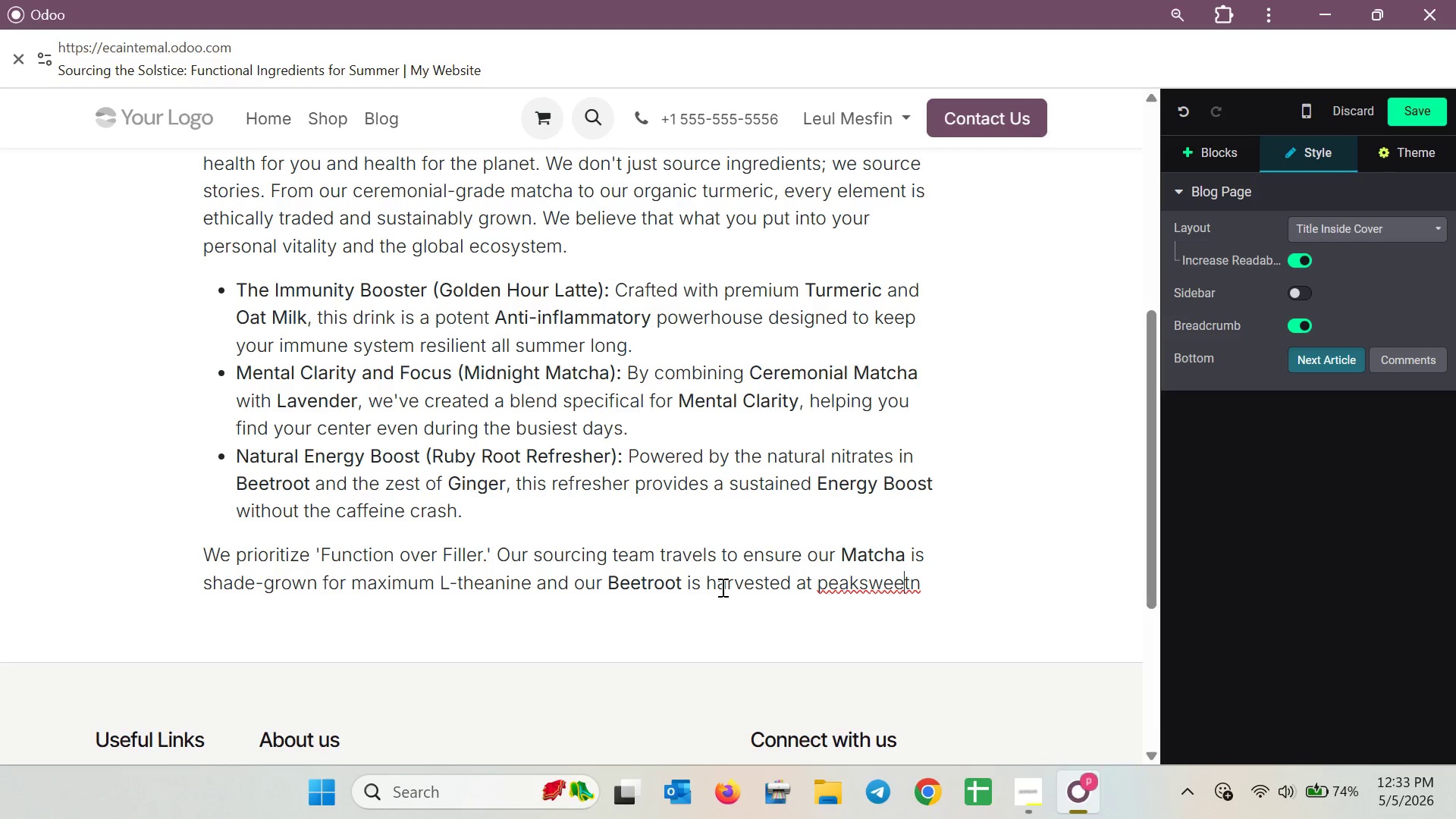 
key(ArrowLeft)
 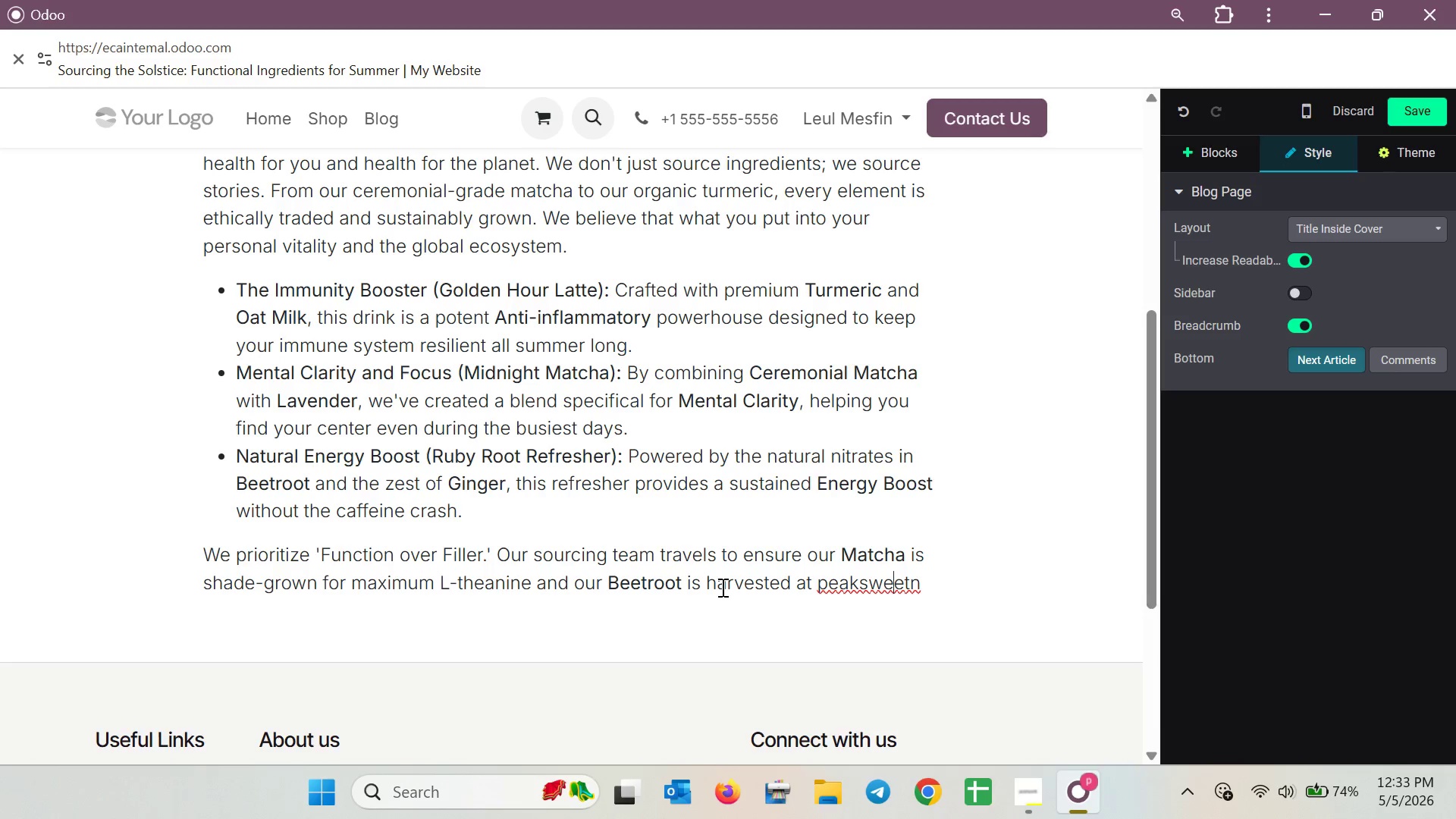 
key(ArrowLeft)
 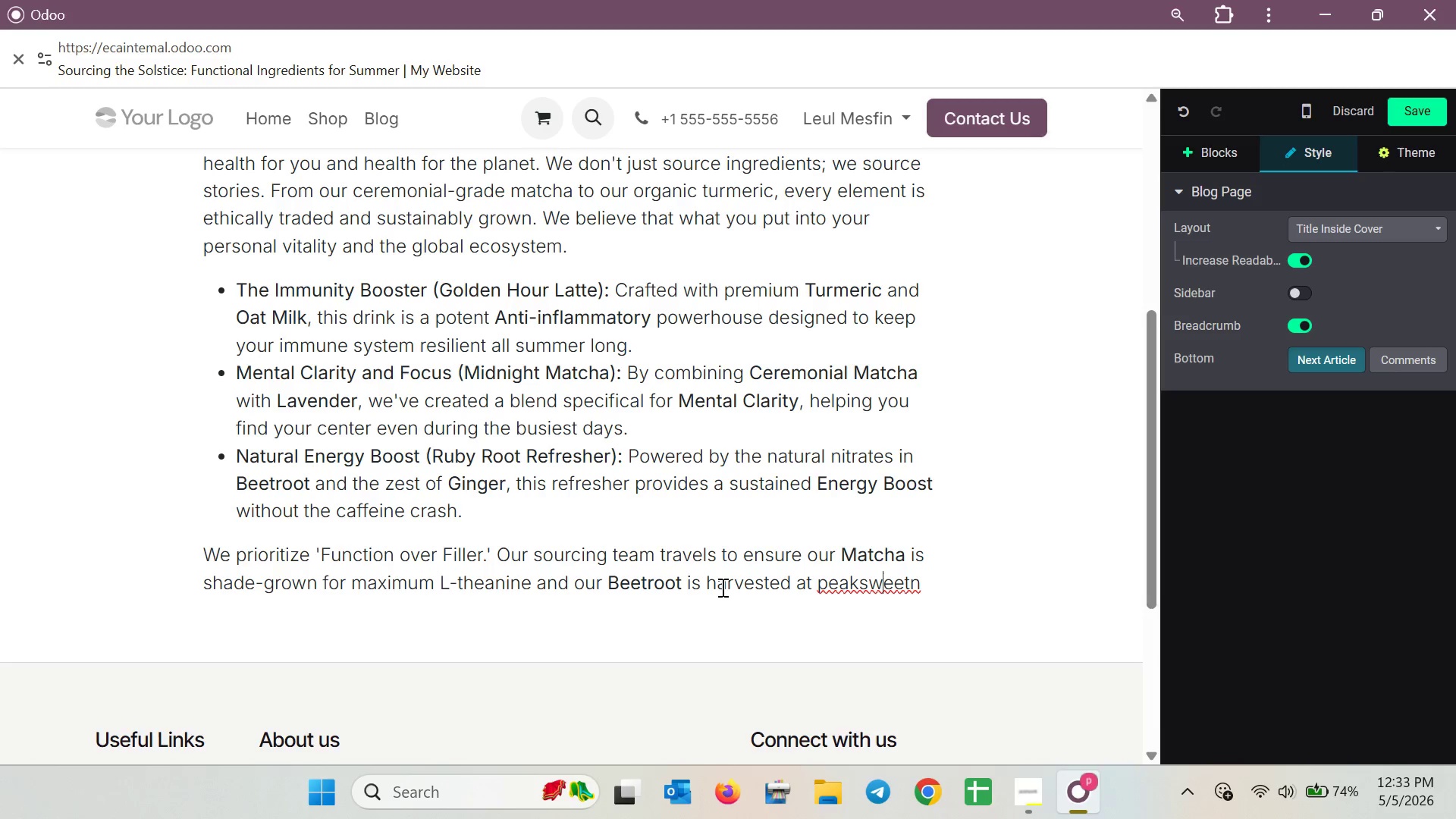 
key(ArrowLeft)
 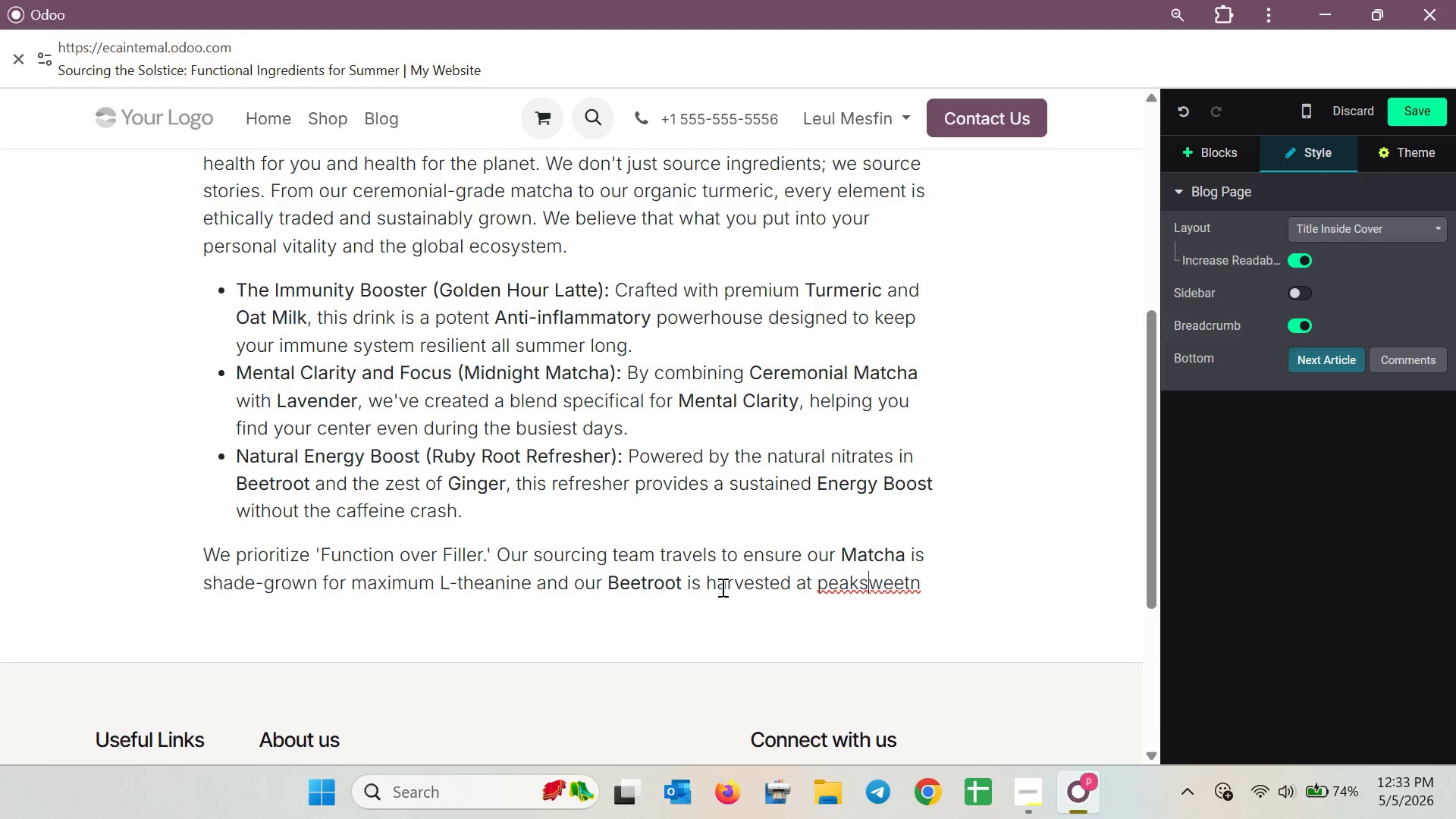 
key(ArrowLeft)
 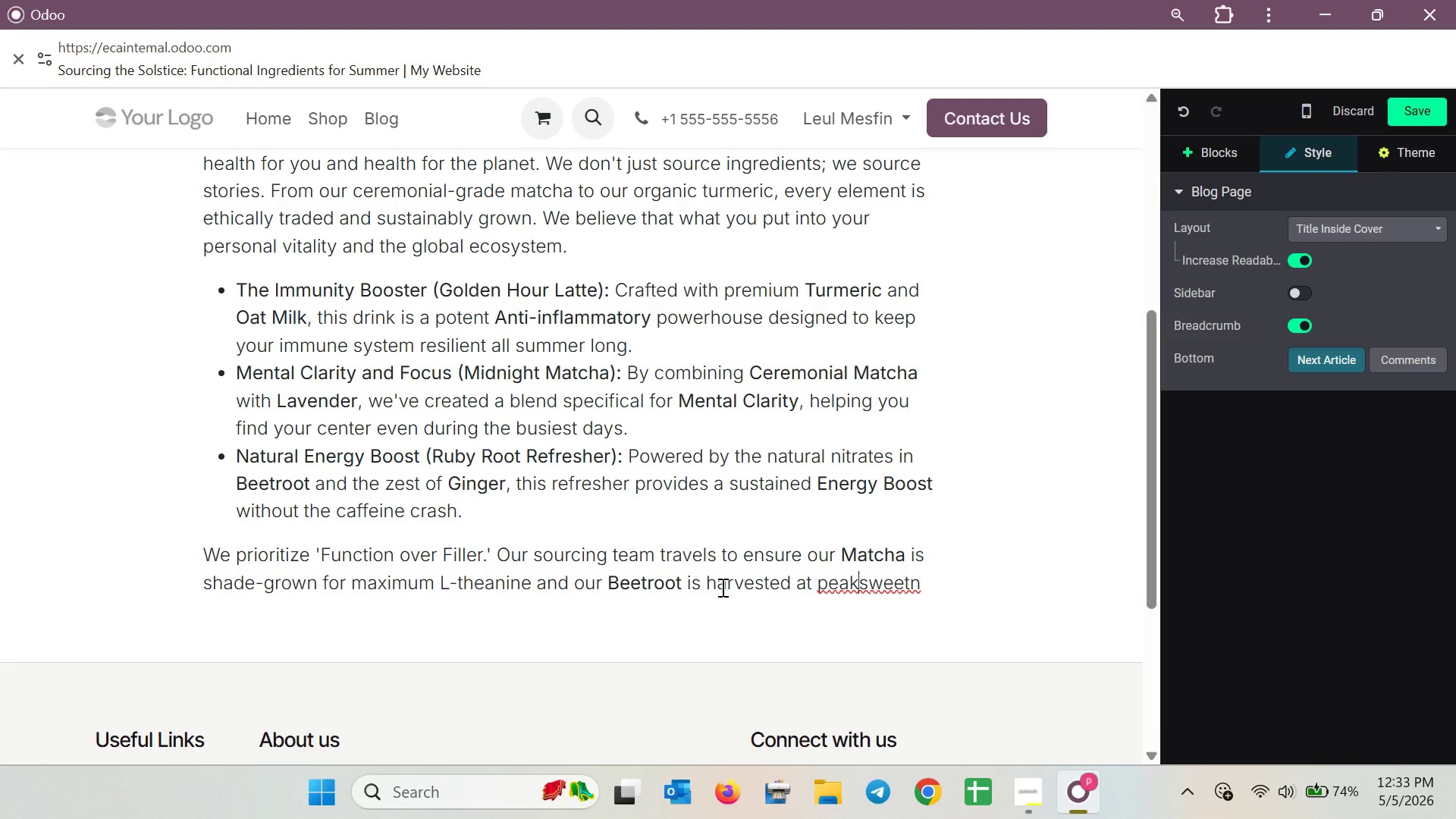 
key(Space)
 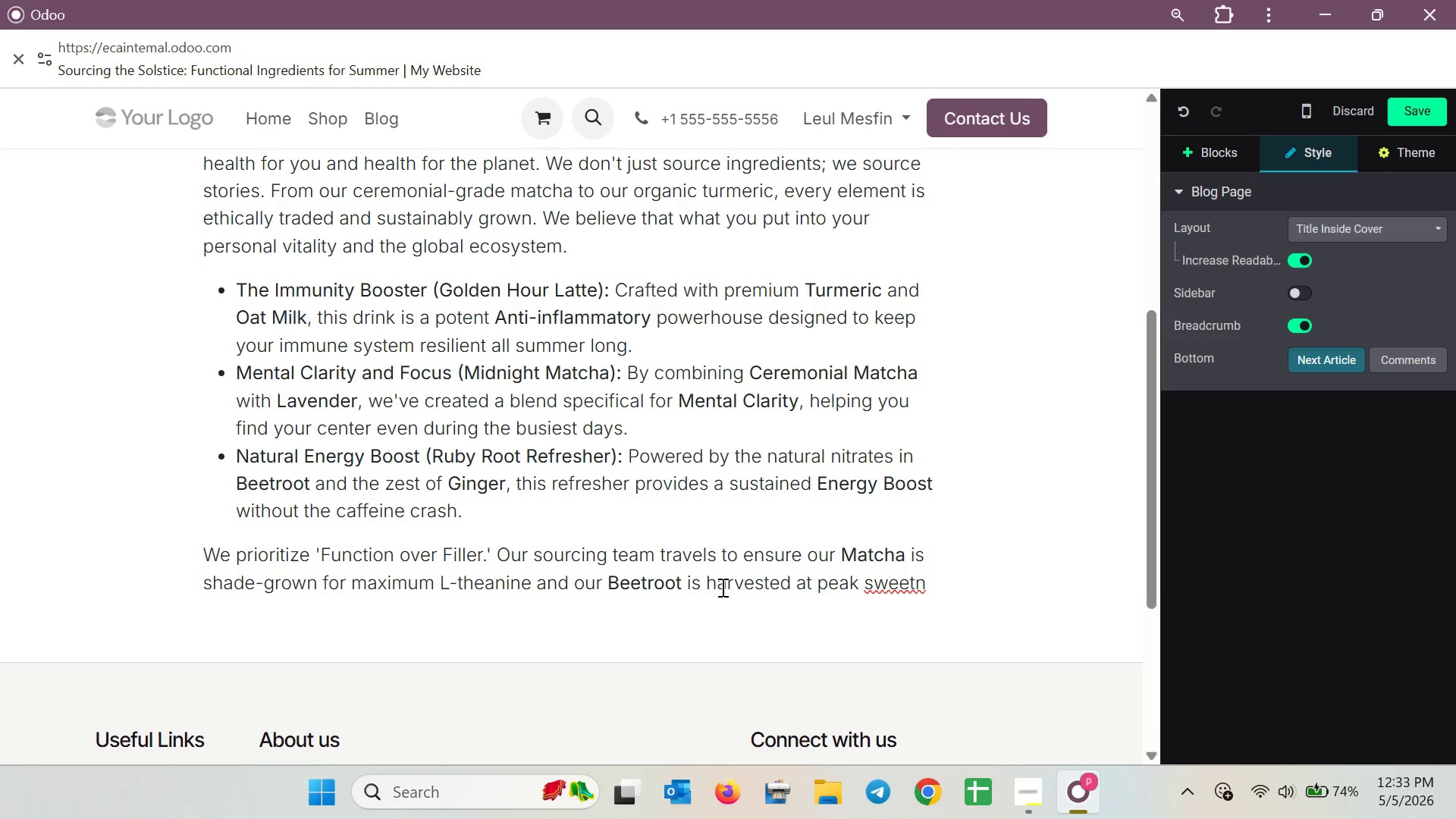 
hold_key(key=ArrowRight, duration=0.47)
 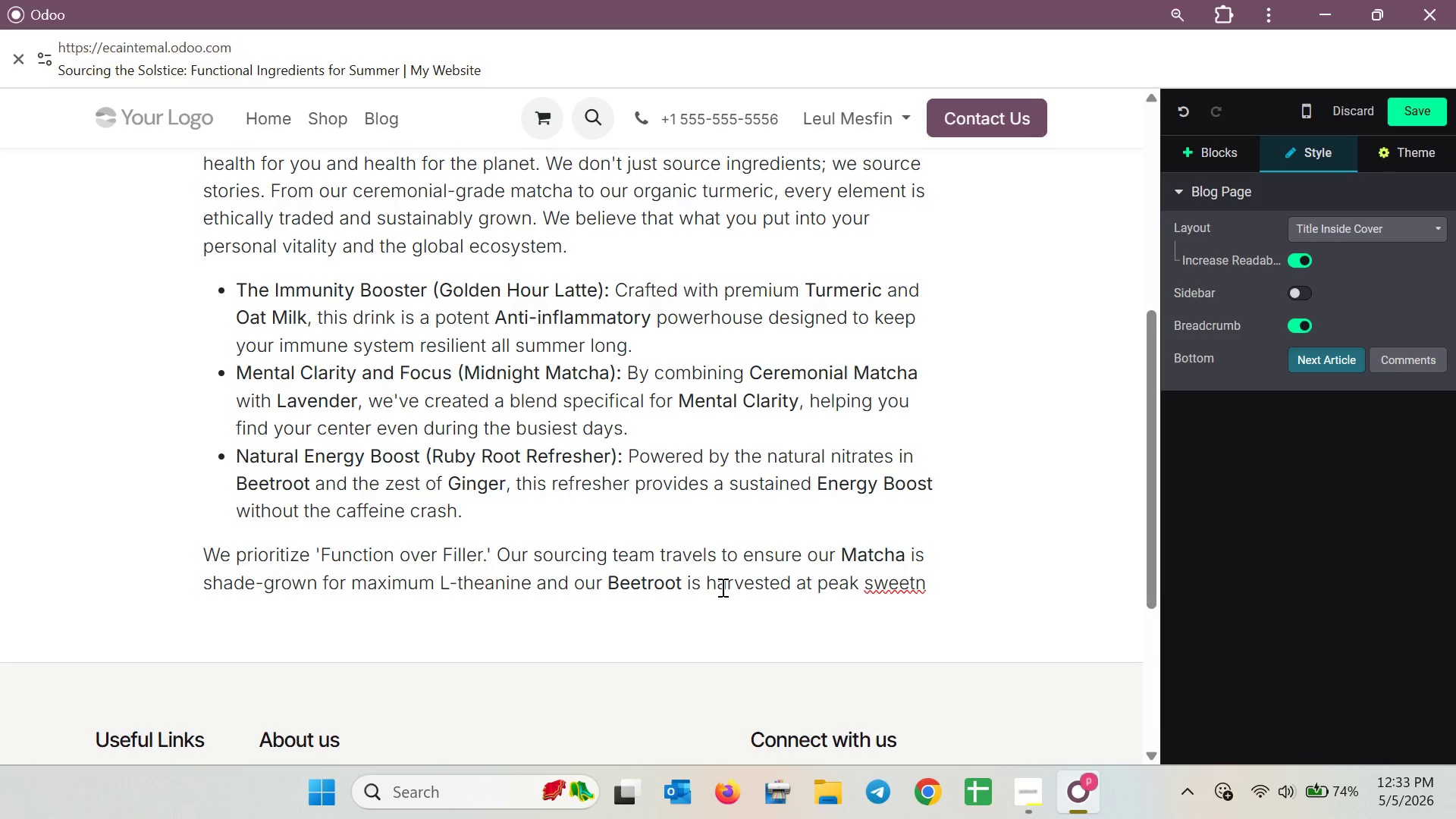 
key(ArrowRight)
 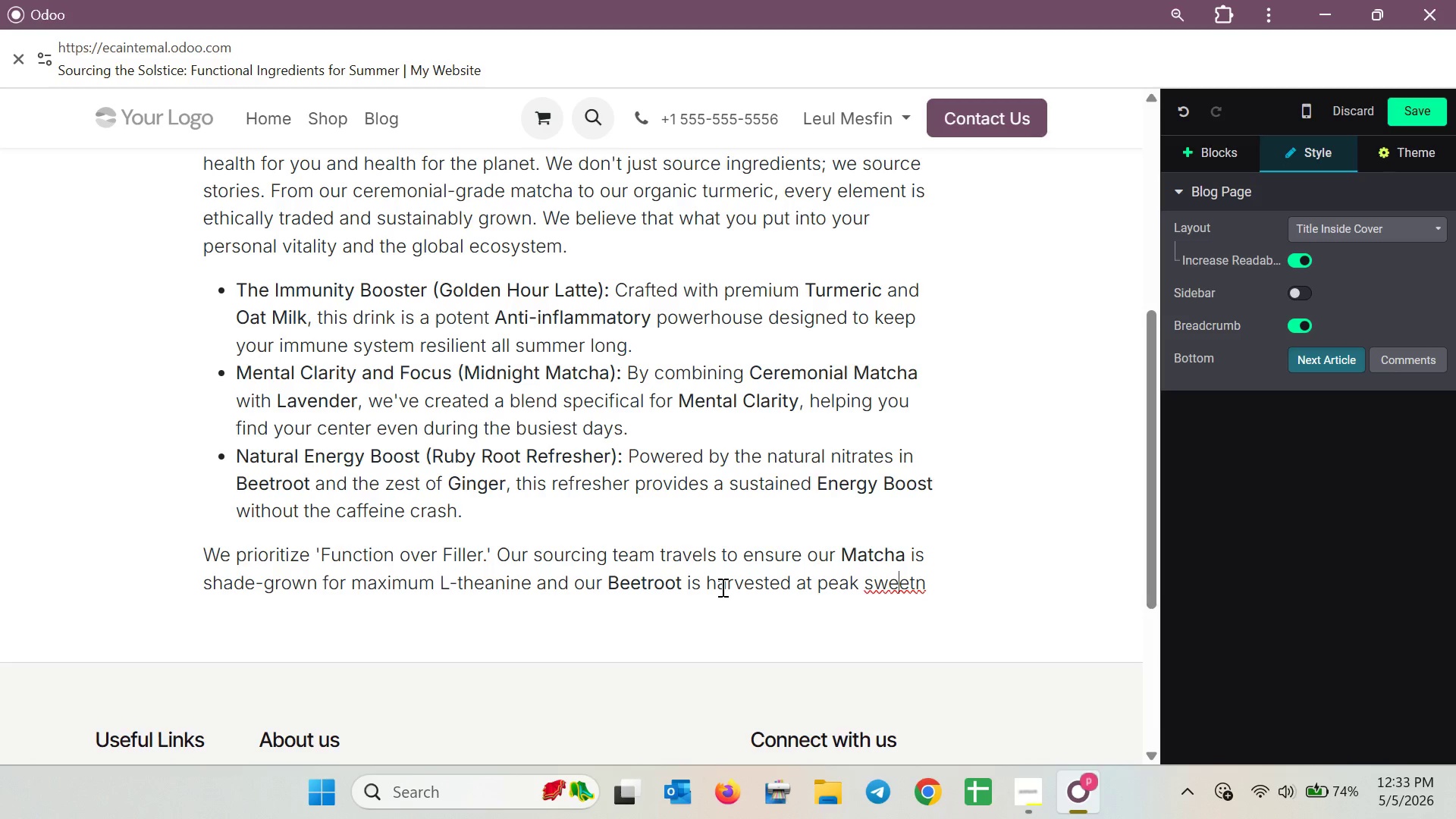 
hold_key(key=ArrowRight, duration=0.33)
 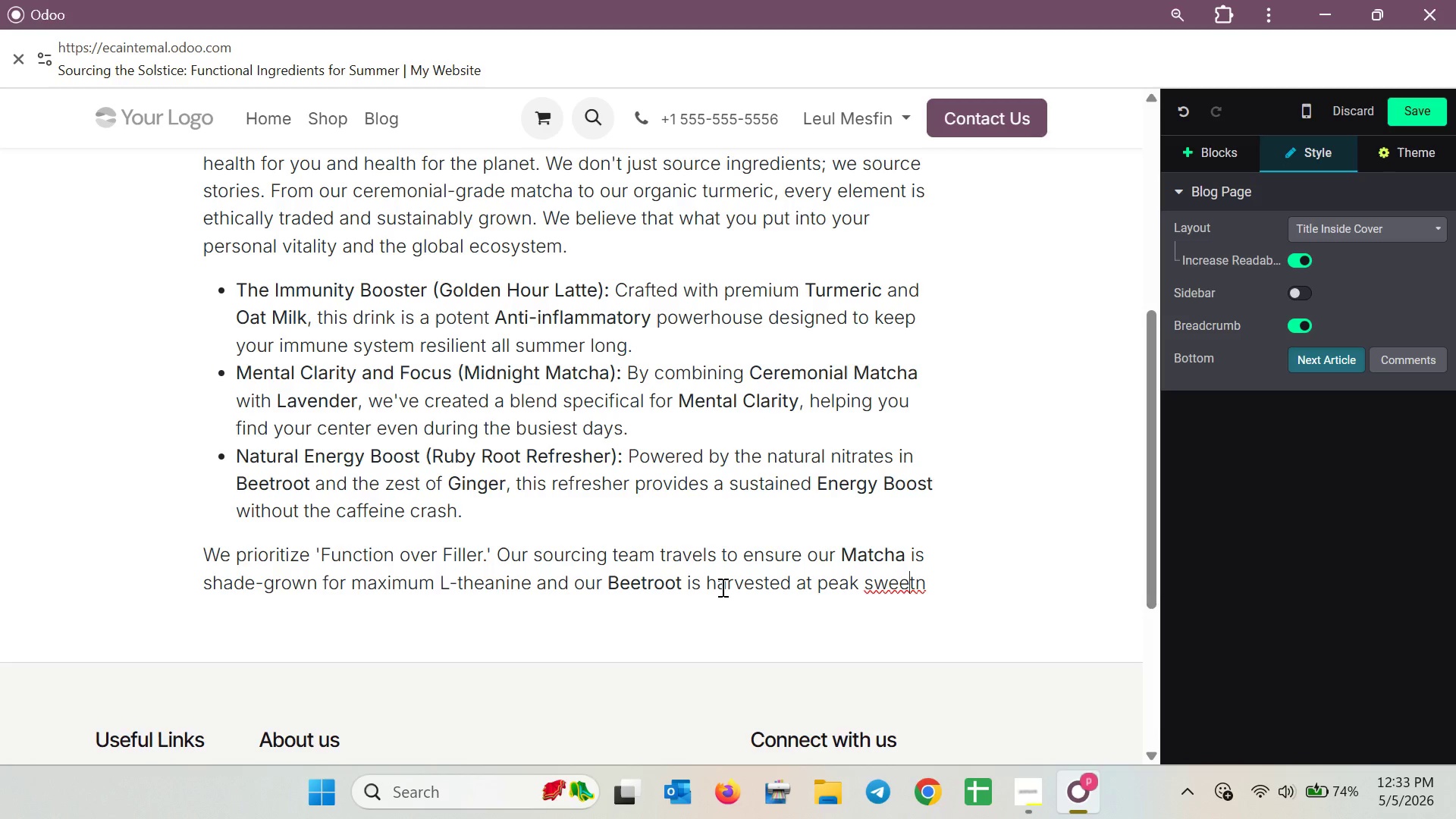 
key(ArrowRight)
 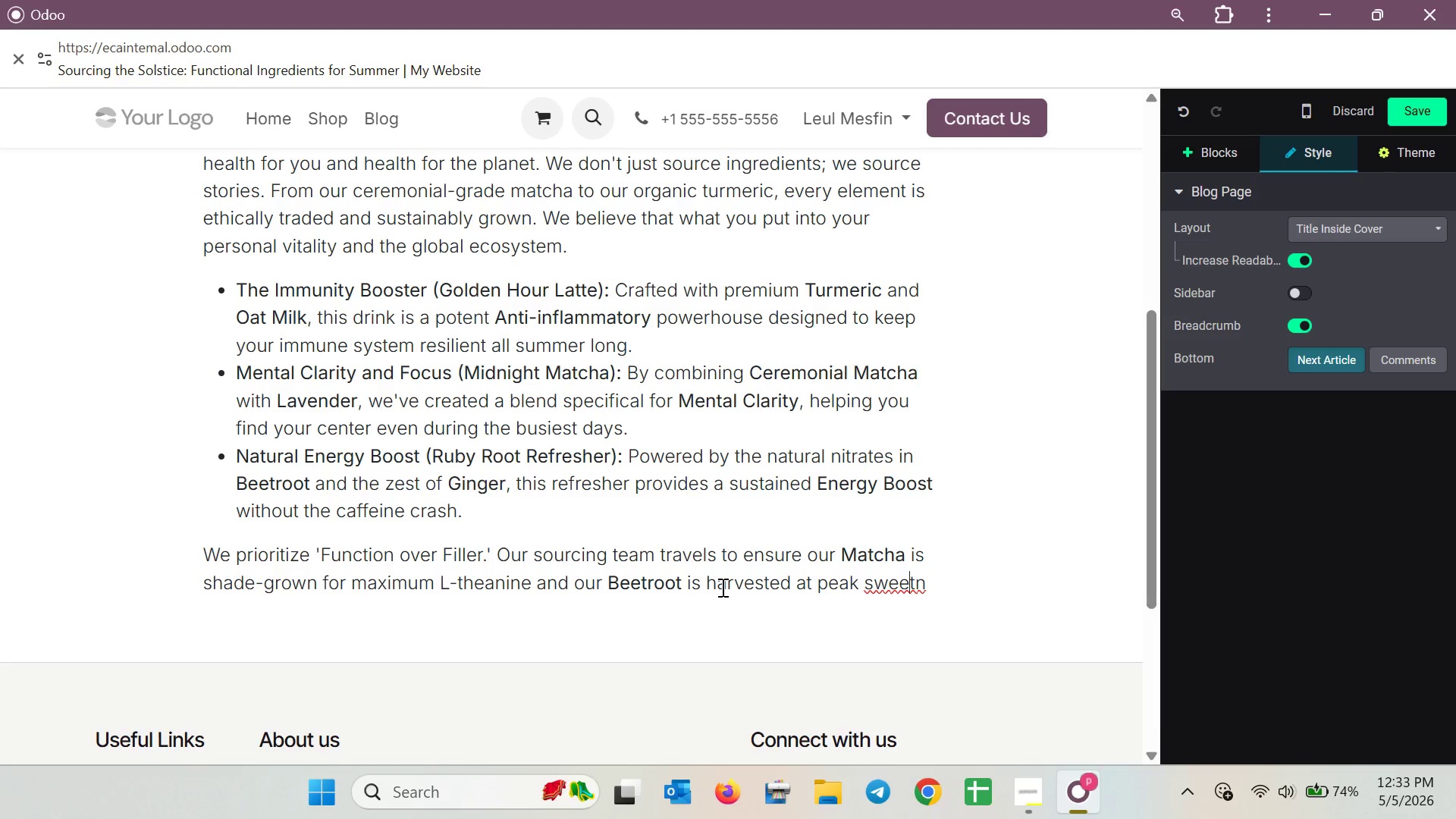 
key(ArrowRight)
 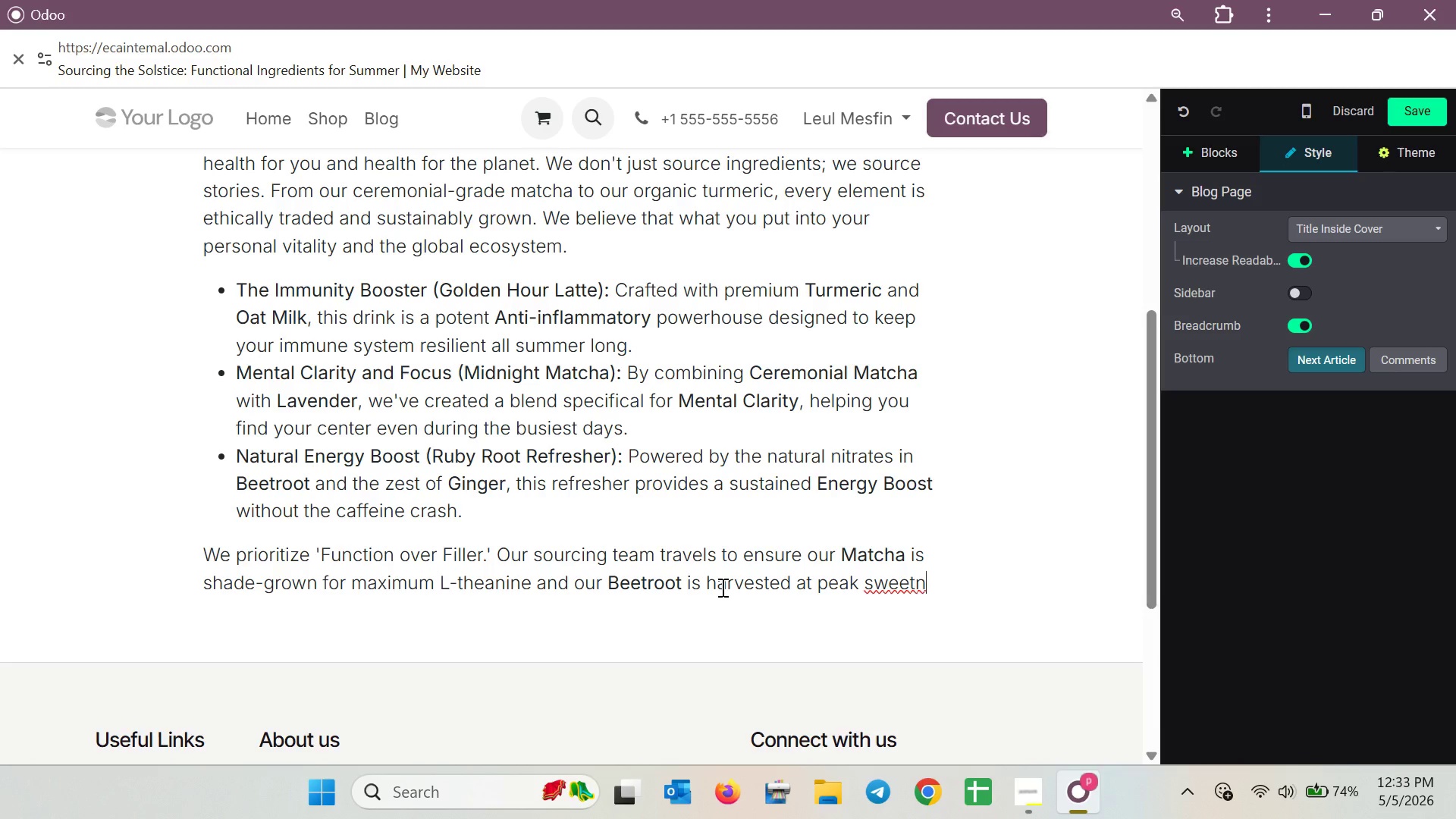 
key(ArrowRight)
 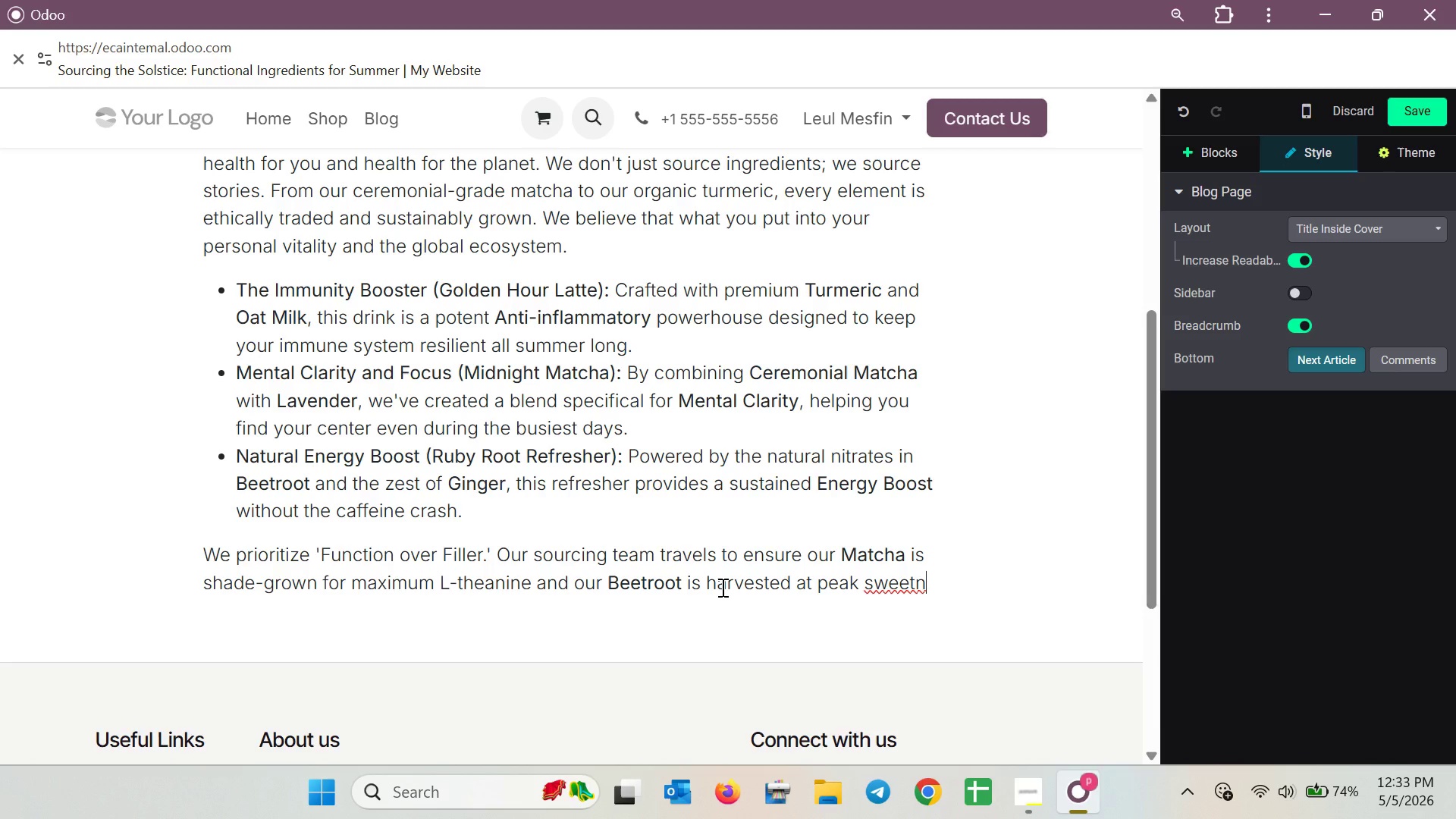 
type(ess )
key(Backspace)
type(. This dedi)
 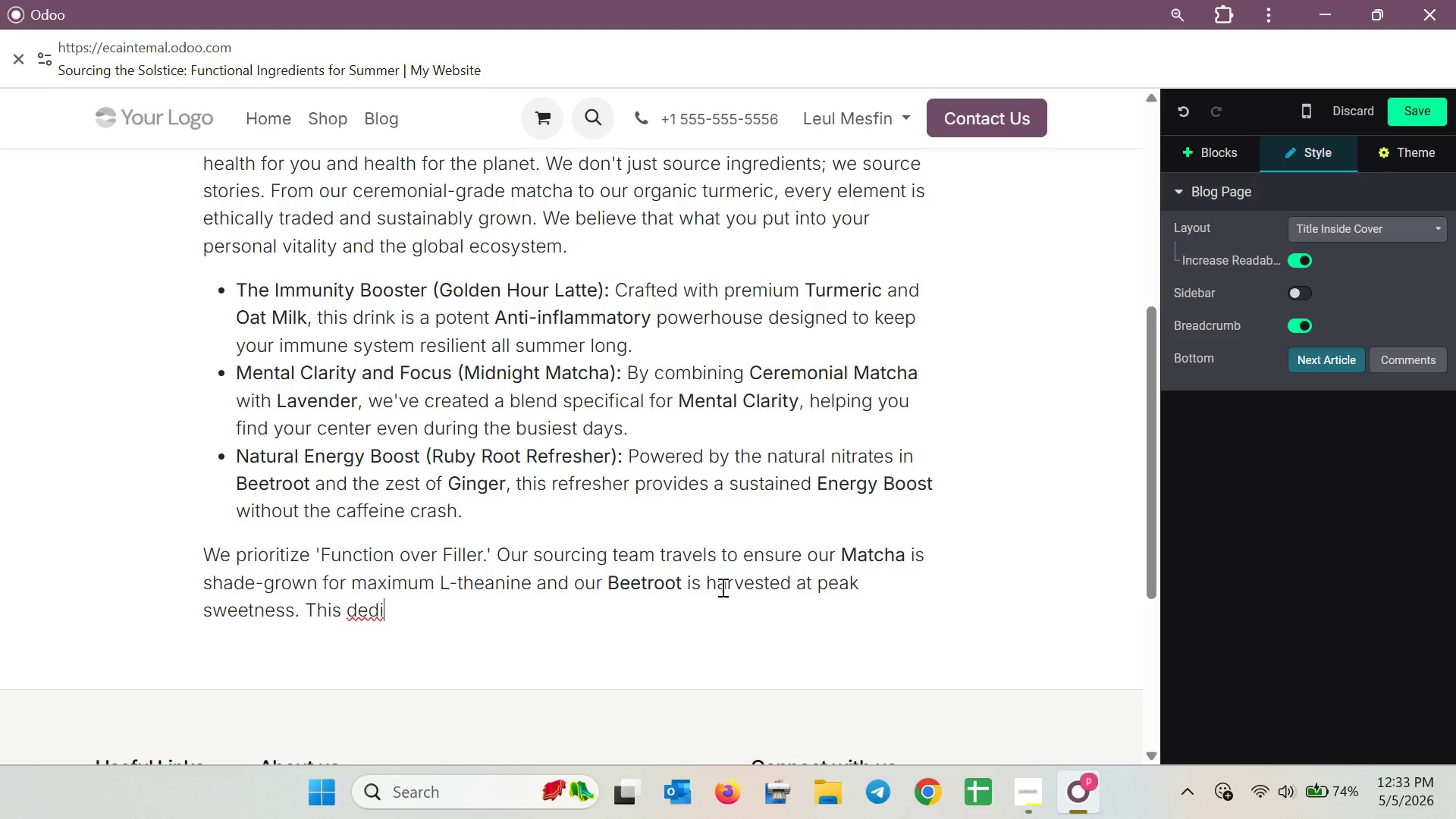 
type(cation to quality ensure )
key(Backspace)
type(s that every sip you take at our )
 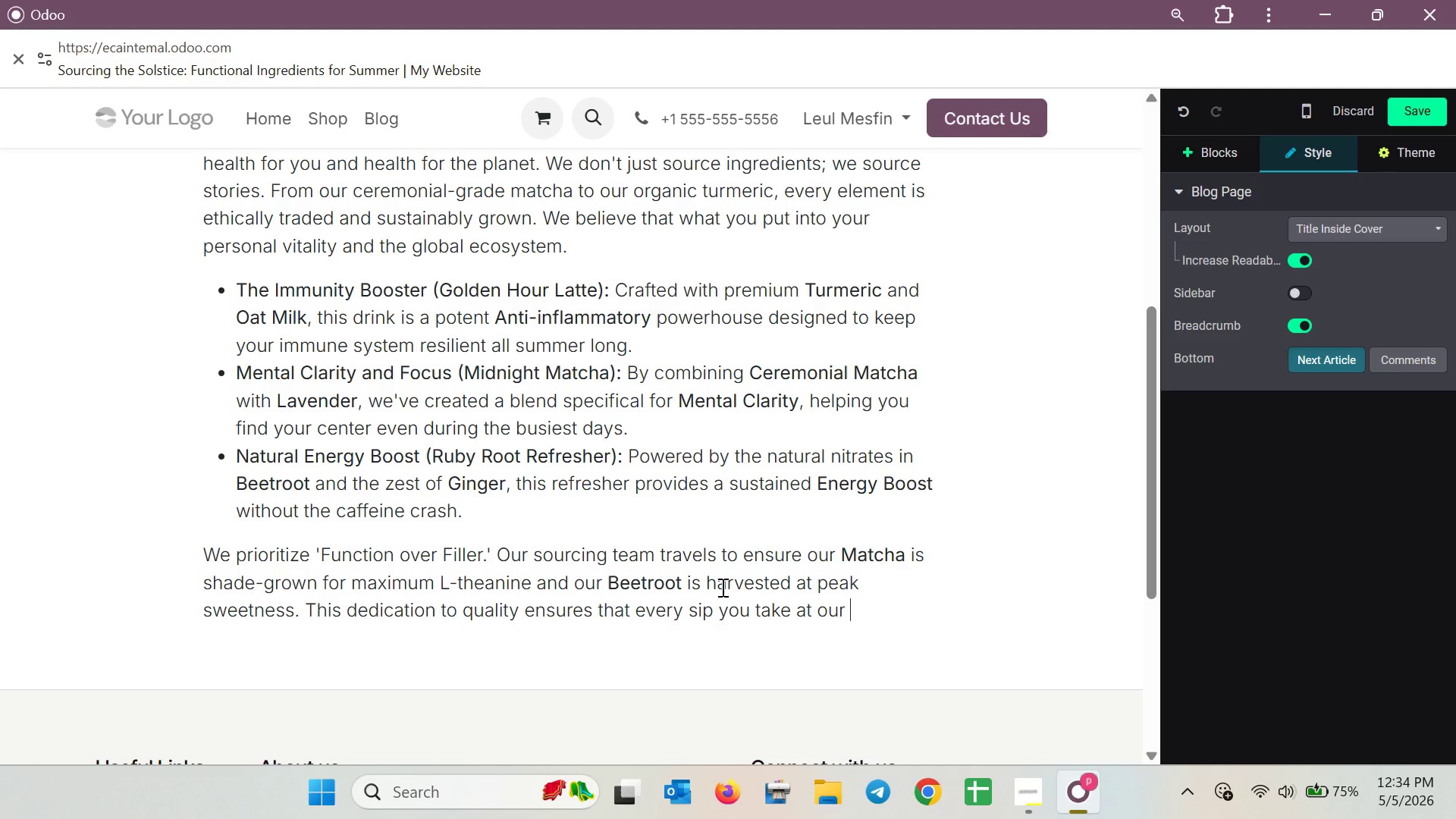 
hold_key(key=ShiftLeft, duration=1.38)
 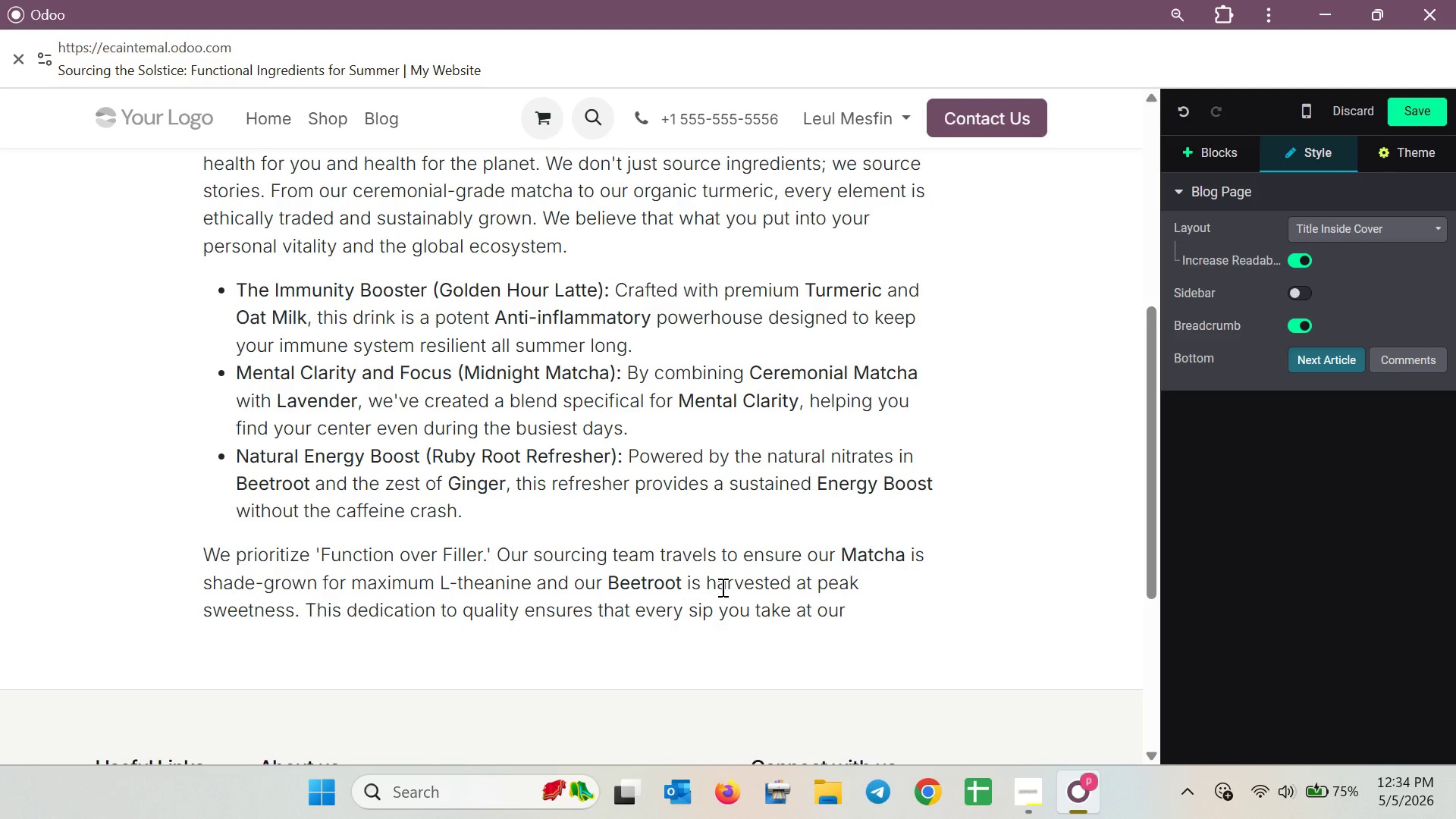 
wait(7.11)
 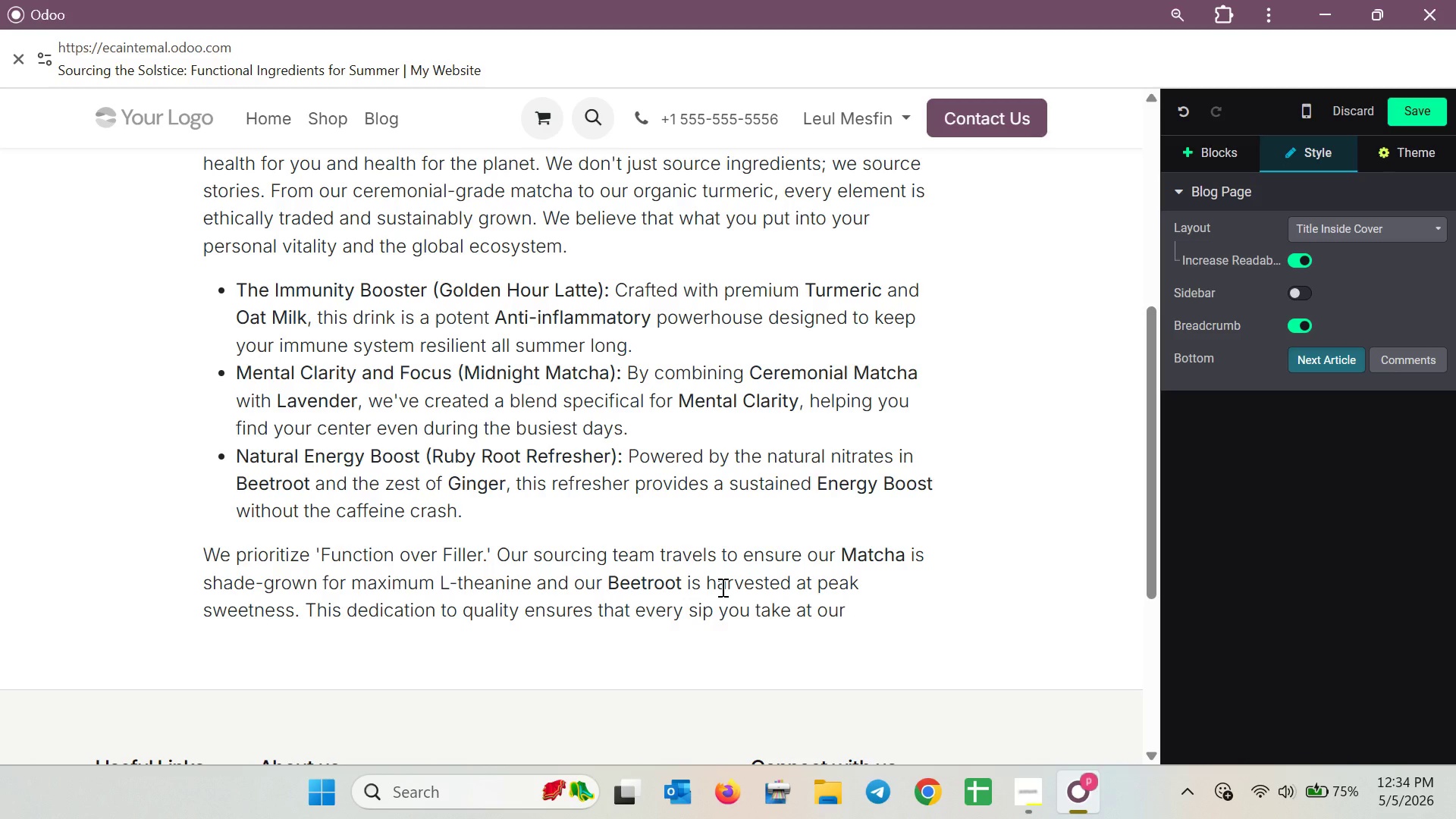 
hold_key(key=ShiftLeft, duration=0.5)
 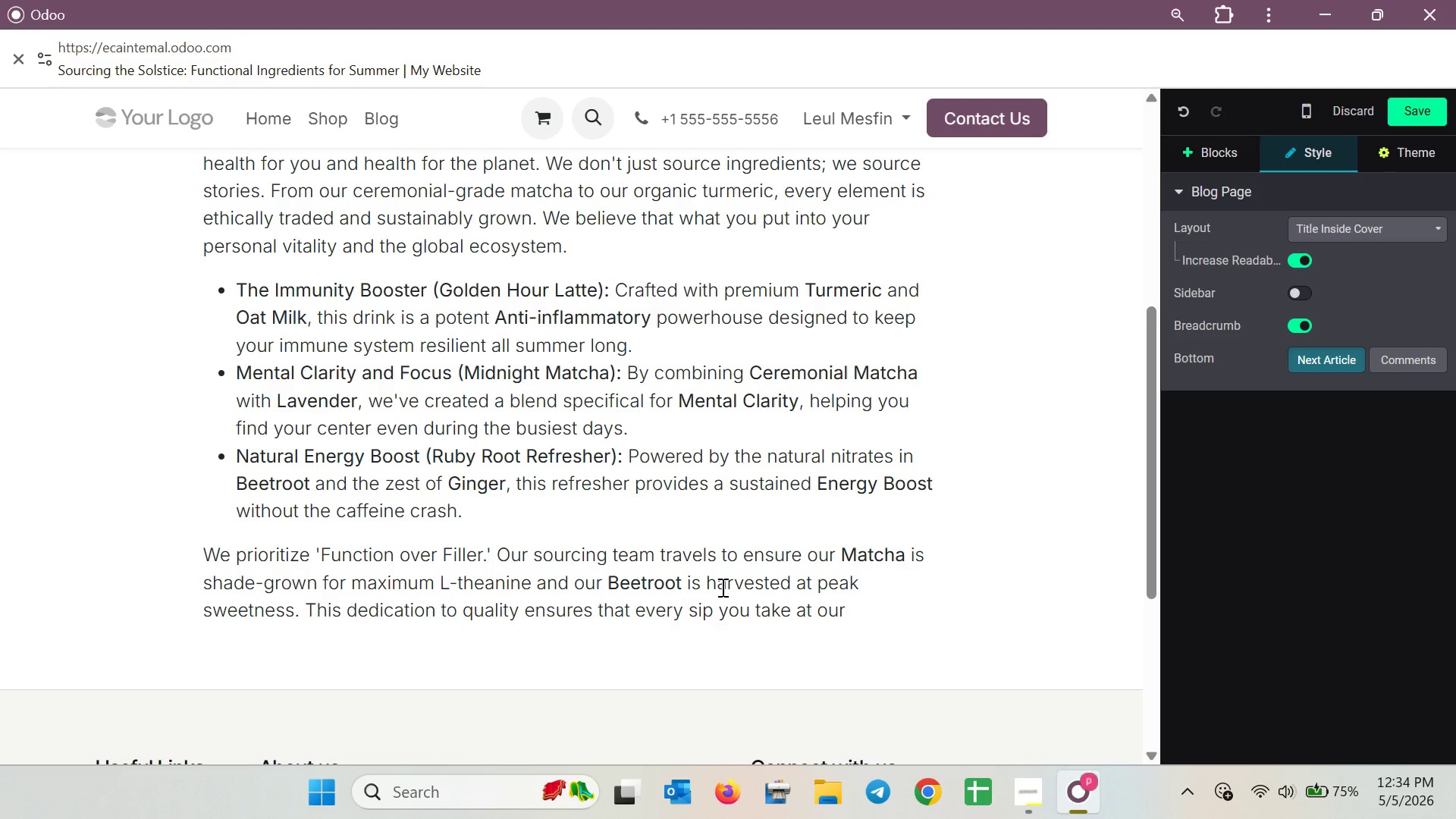 
wait(5.11)
 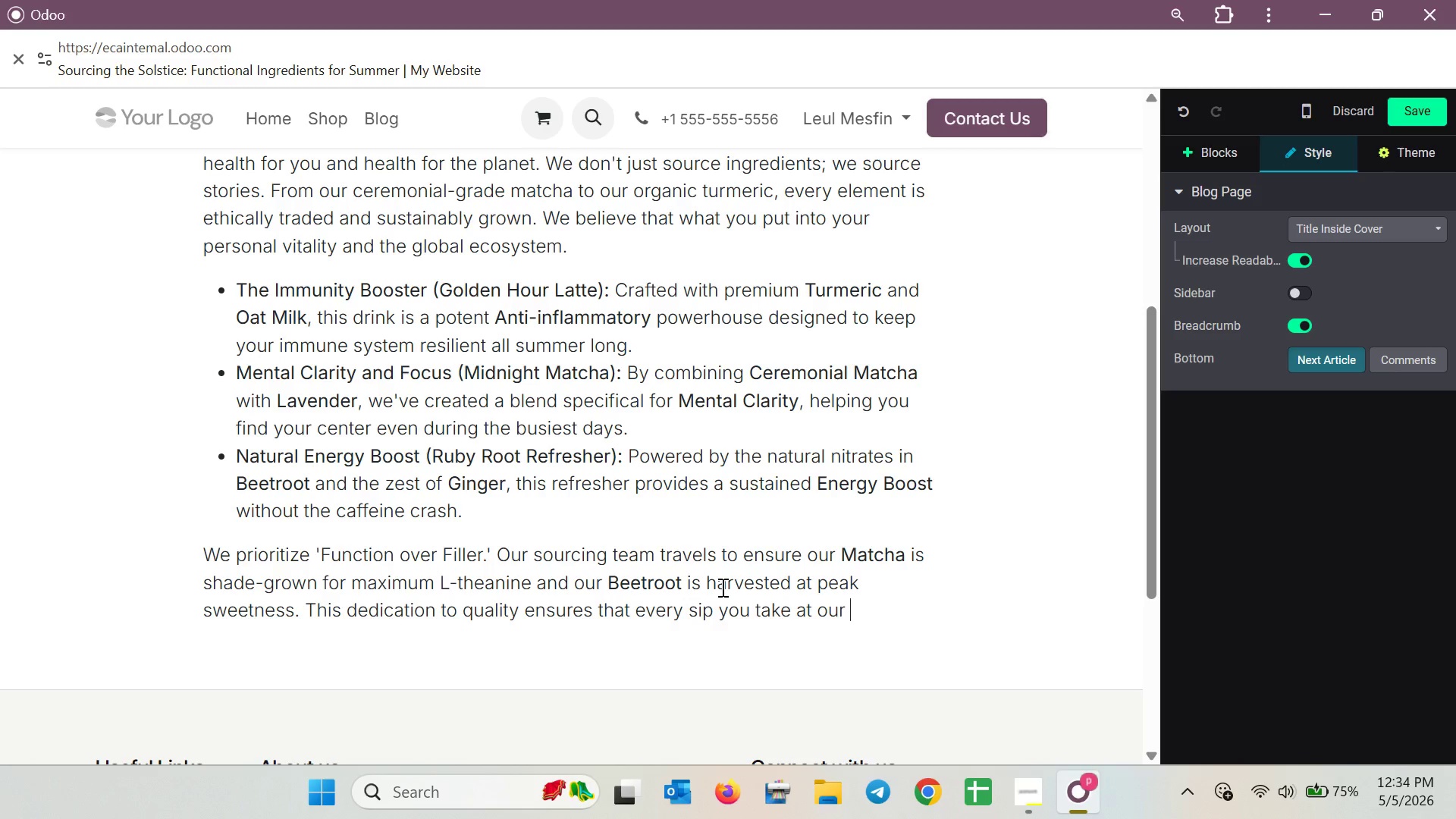 
type(stor )
key(Backspace)
key(Backspace)
type(re is packed with th )
key(Backspace)
type(e nutrients your body craves )
key(Backspace)
type(. )
 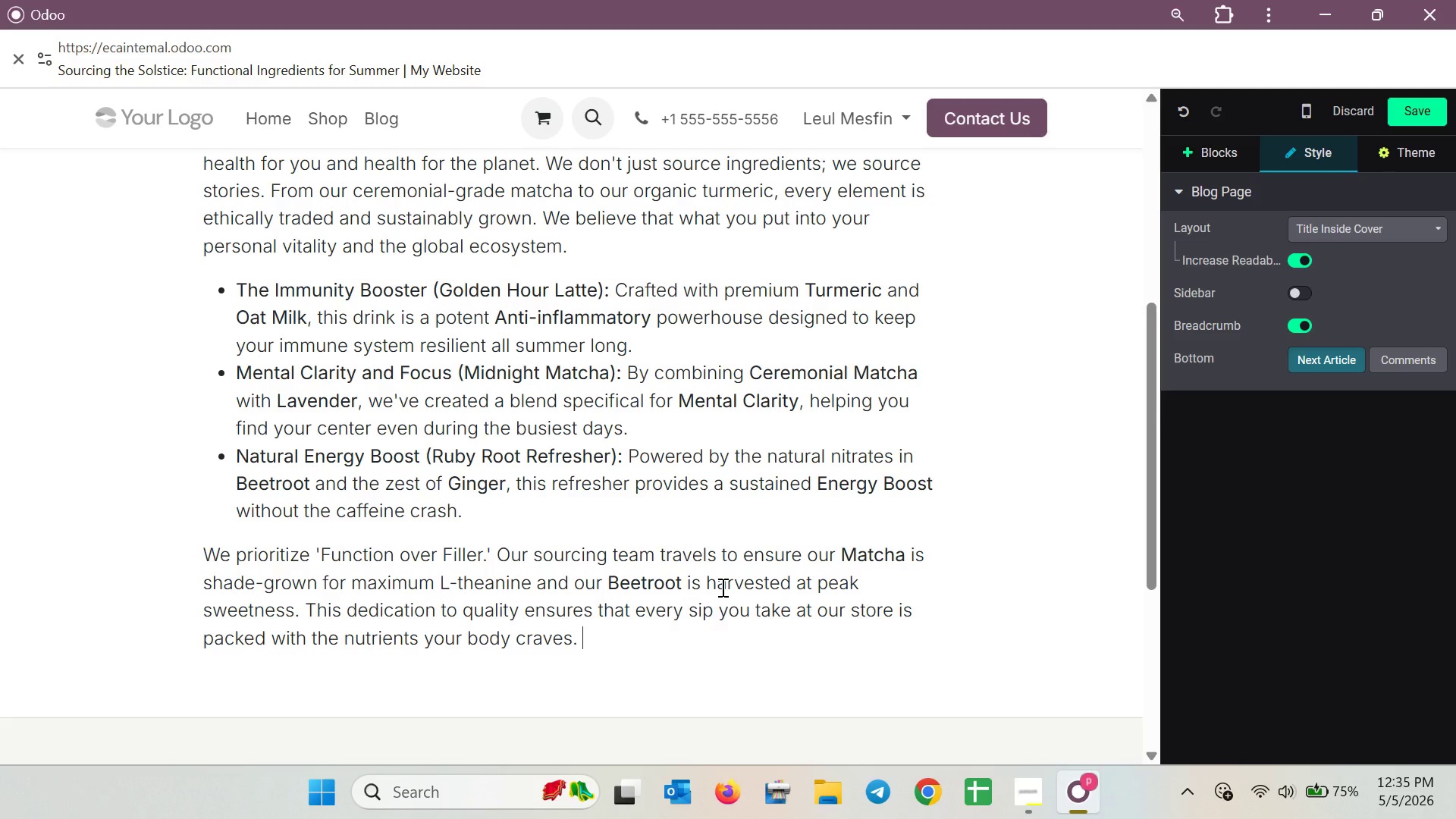 
wait(7.42)
 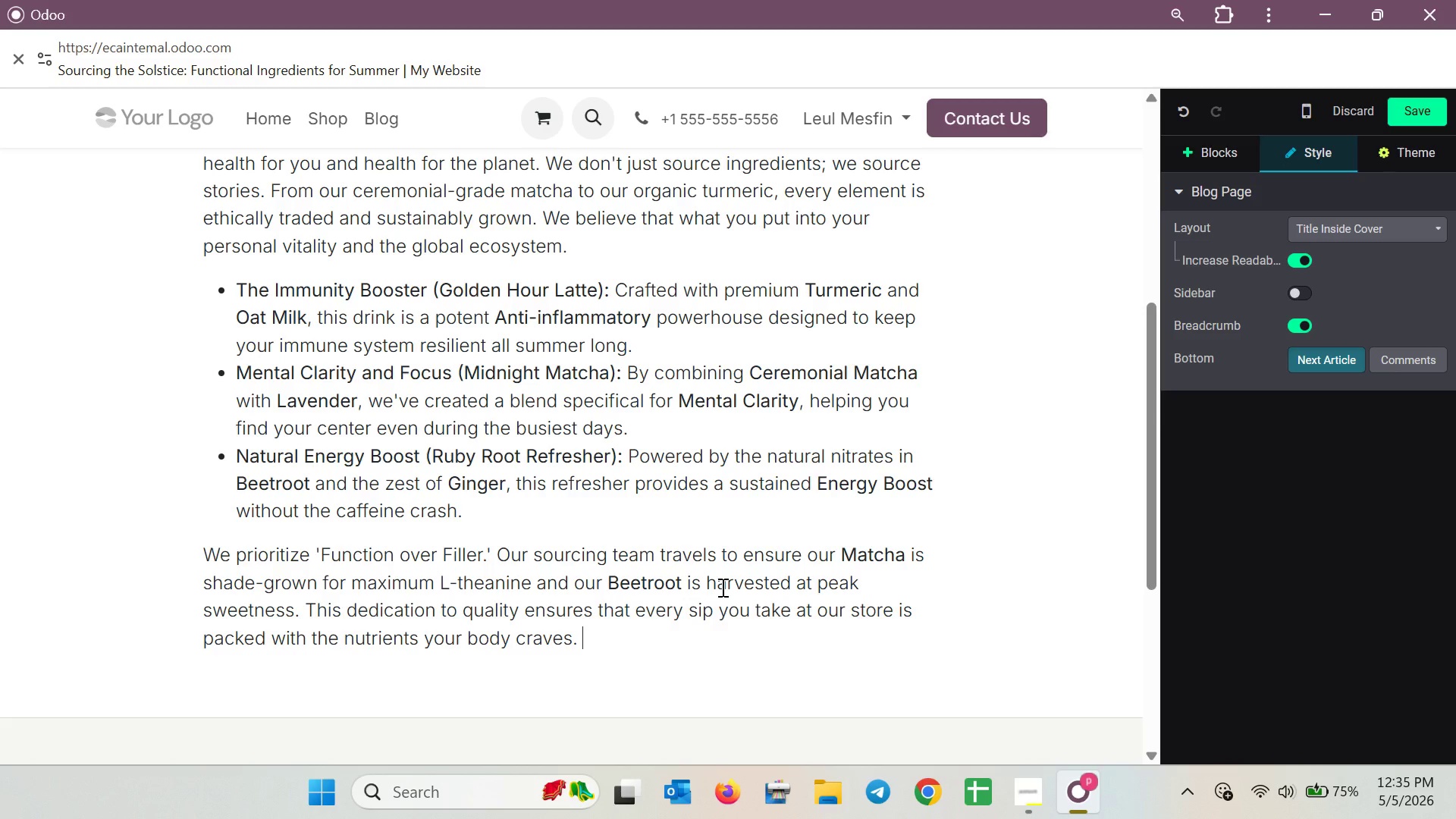 
key(Enter)
 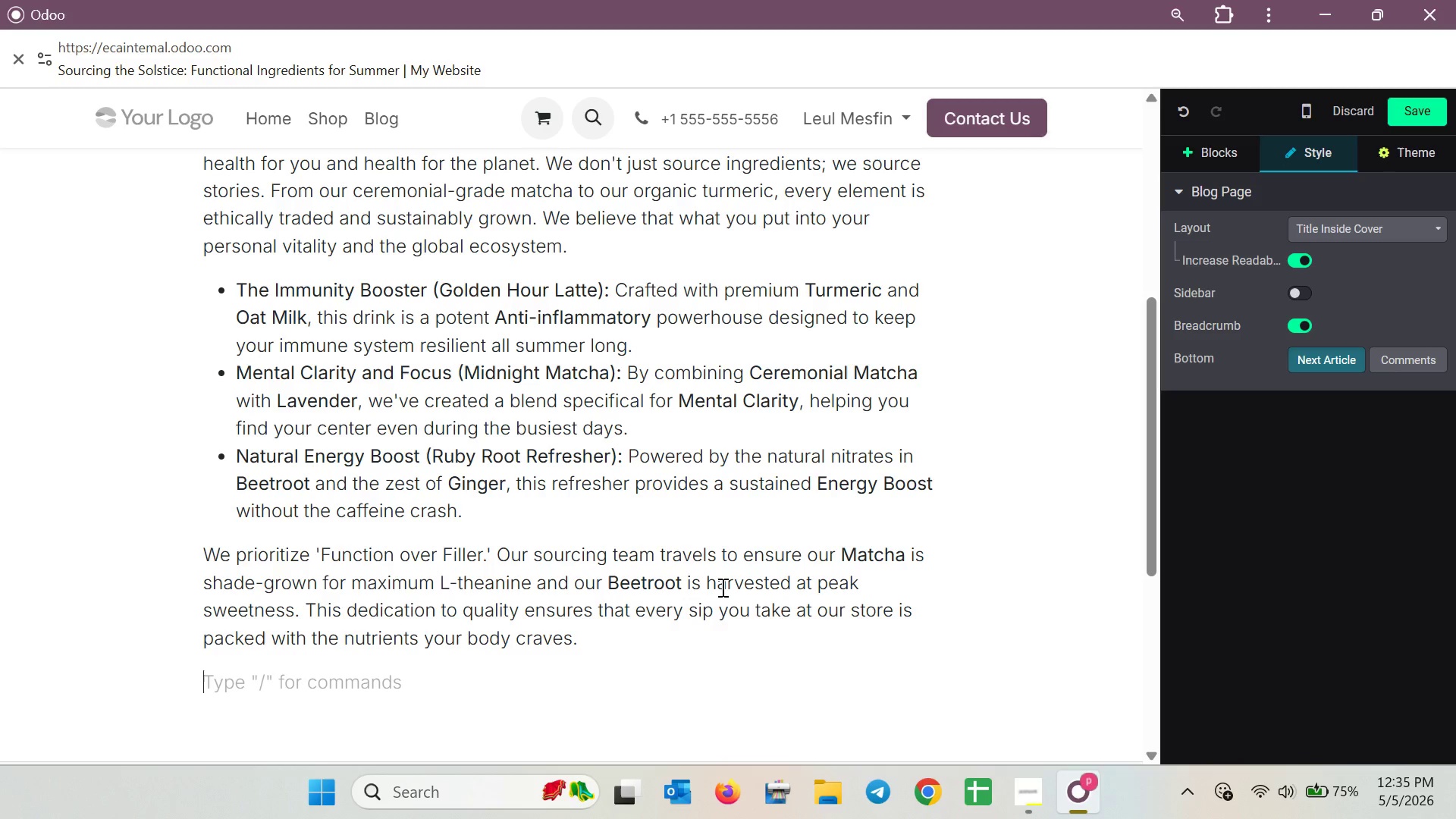 
type(Vist us in )
key(Backspace)
type(-store )
 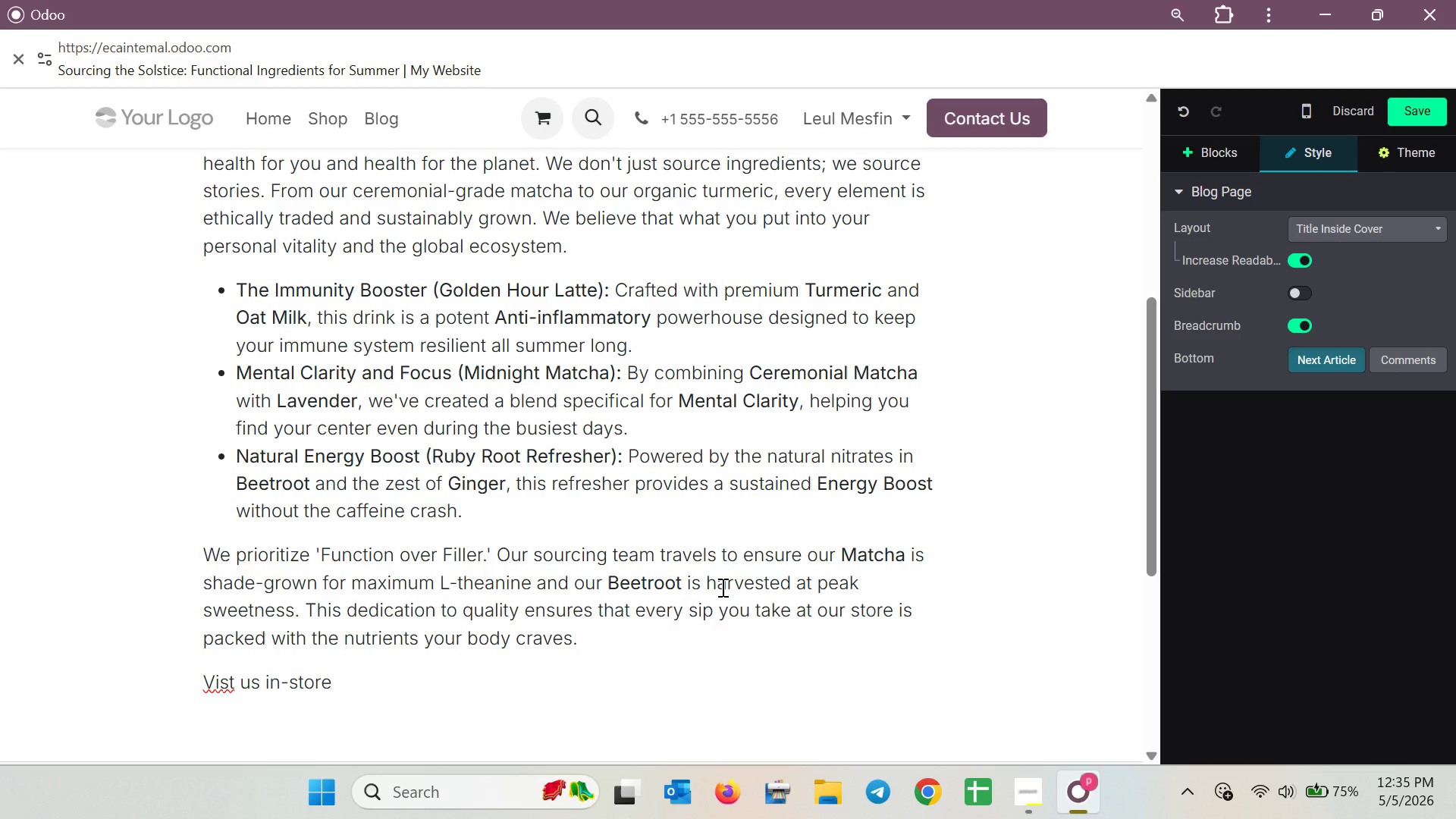 
hold_key(key=ArrowLeft, duration=0.73)
 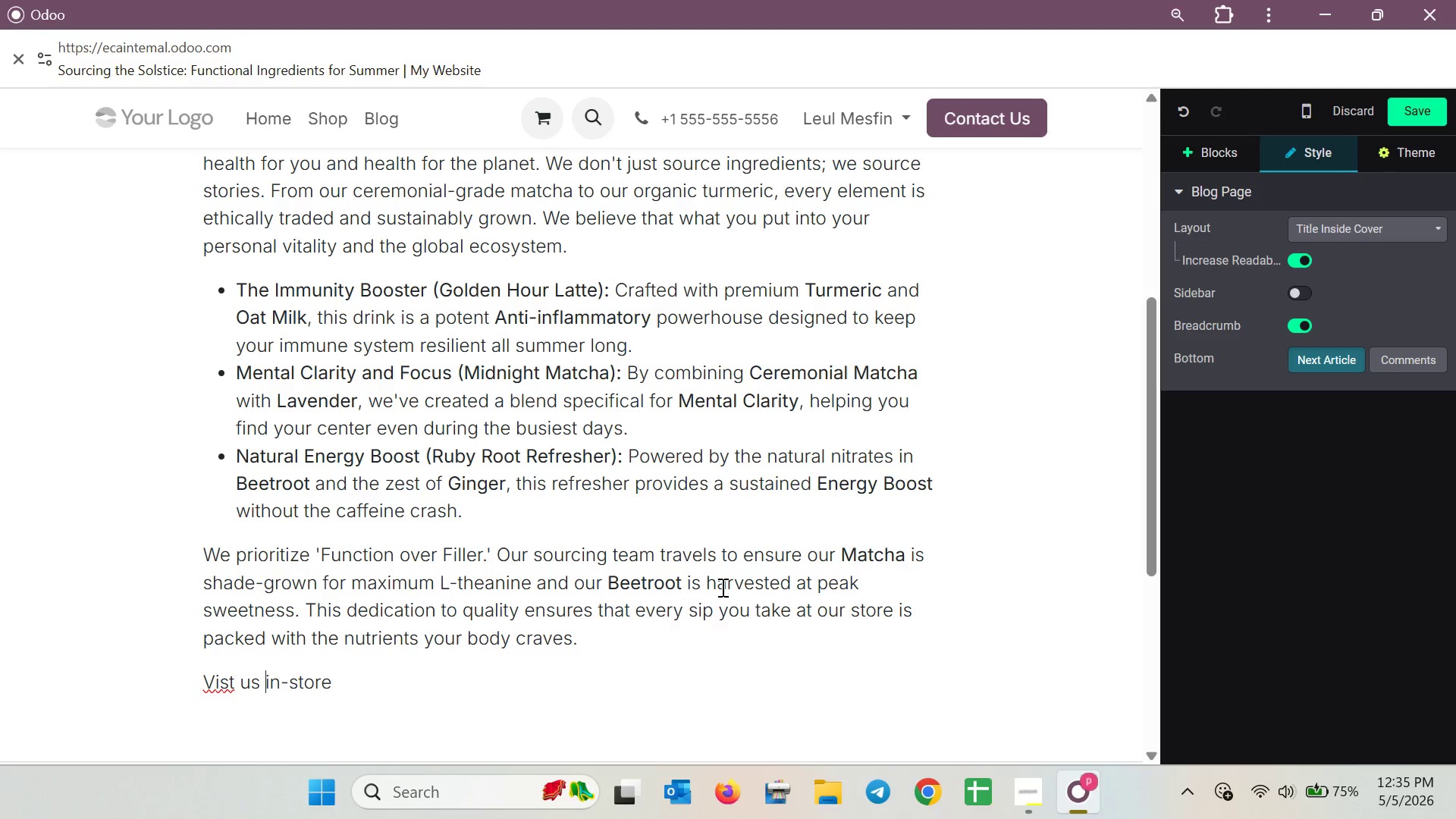 
key(ArrowLeft)
 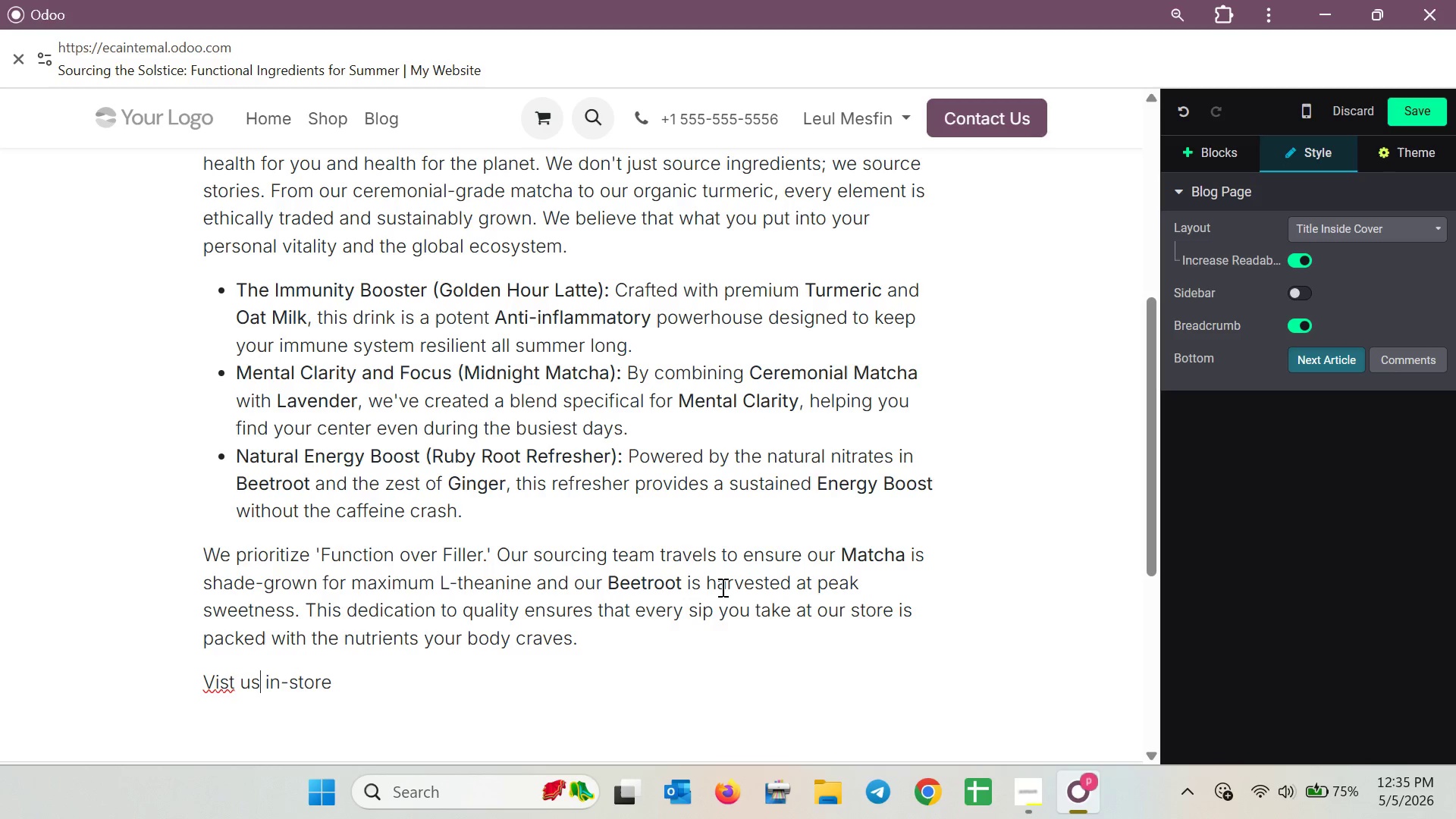 
key(ArrowLeft)
 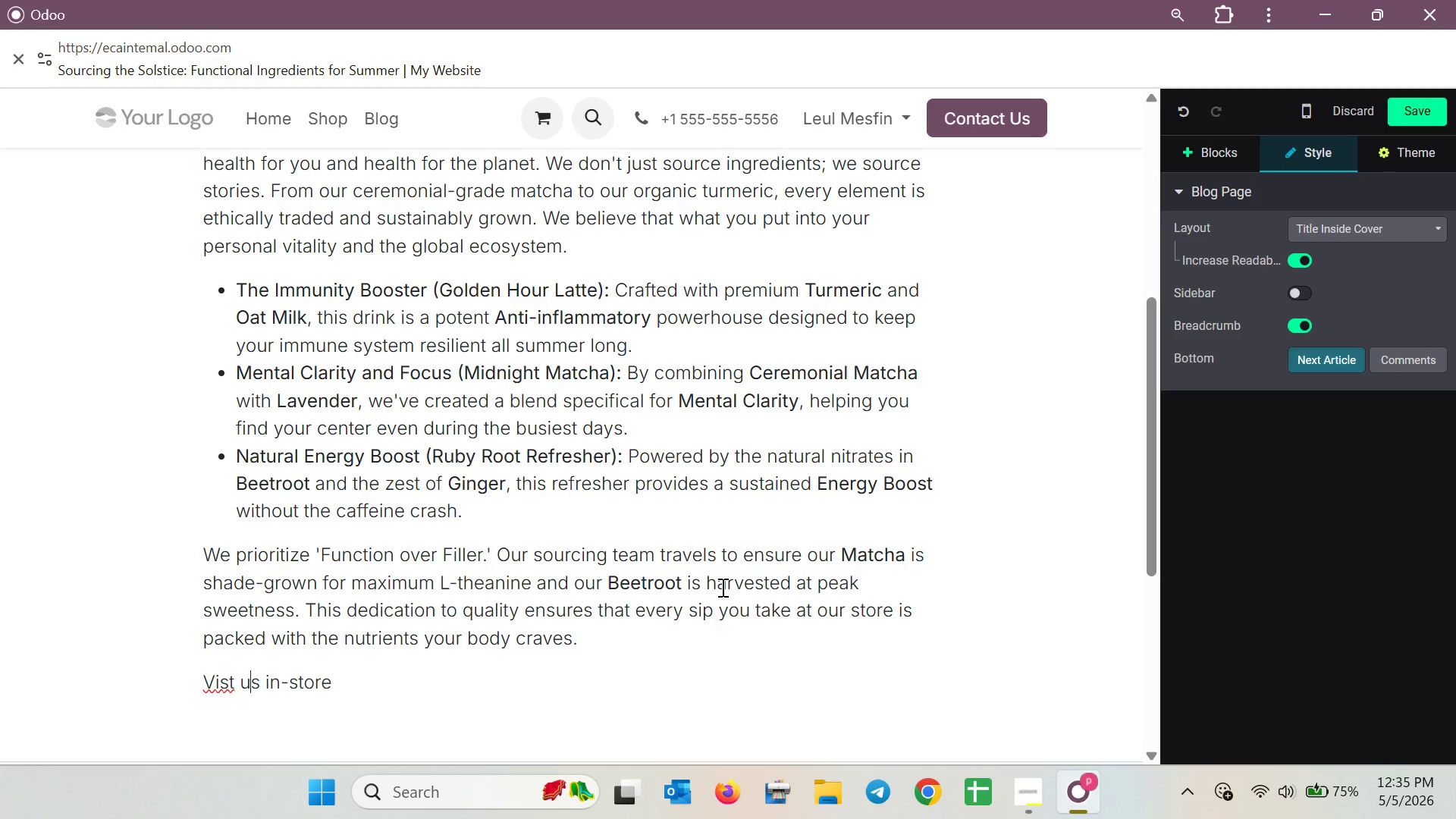 
key(ArrowLeft)
 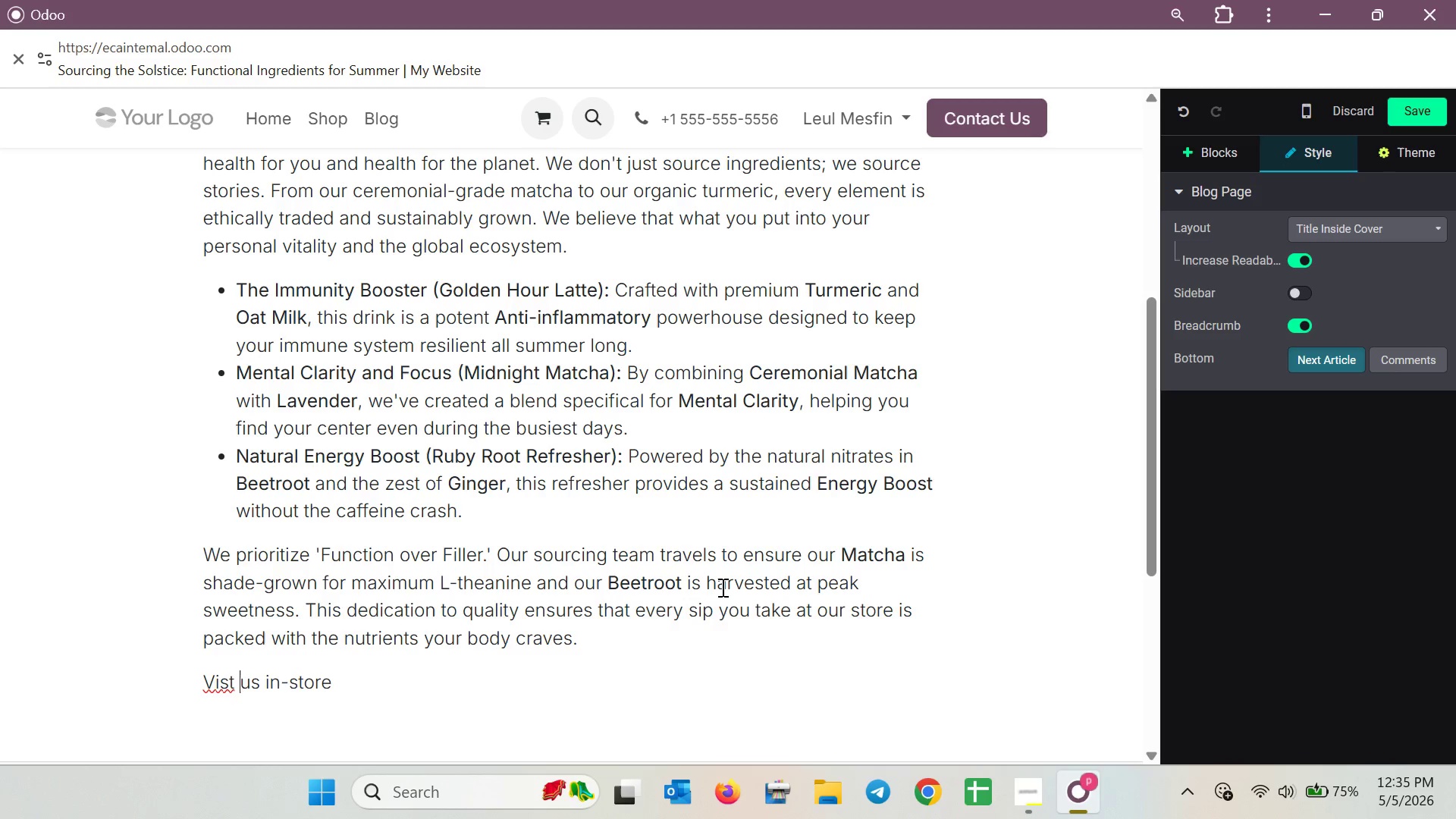 
key(ArrowLeft)
 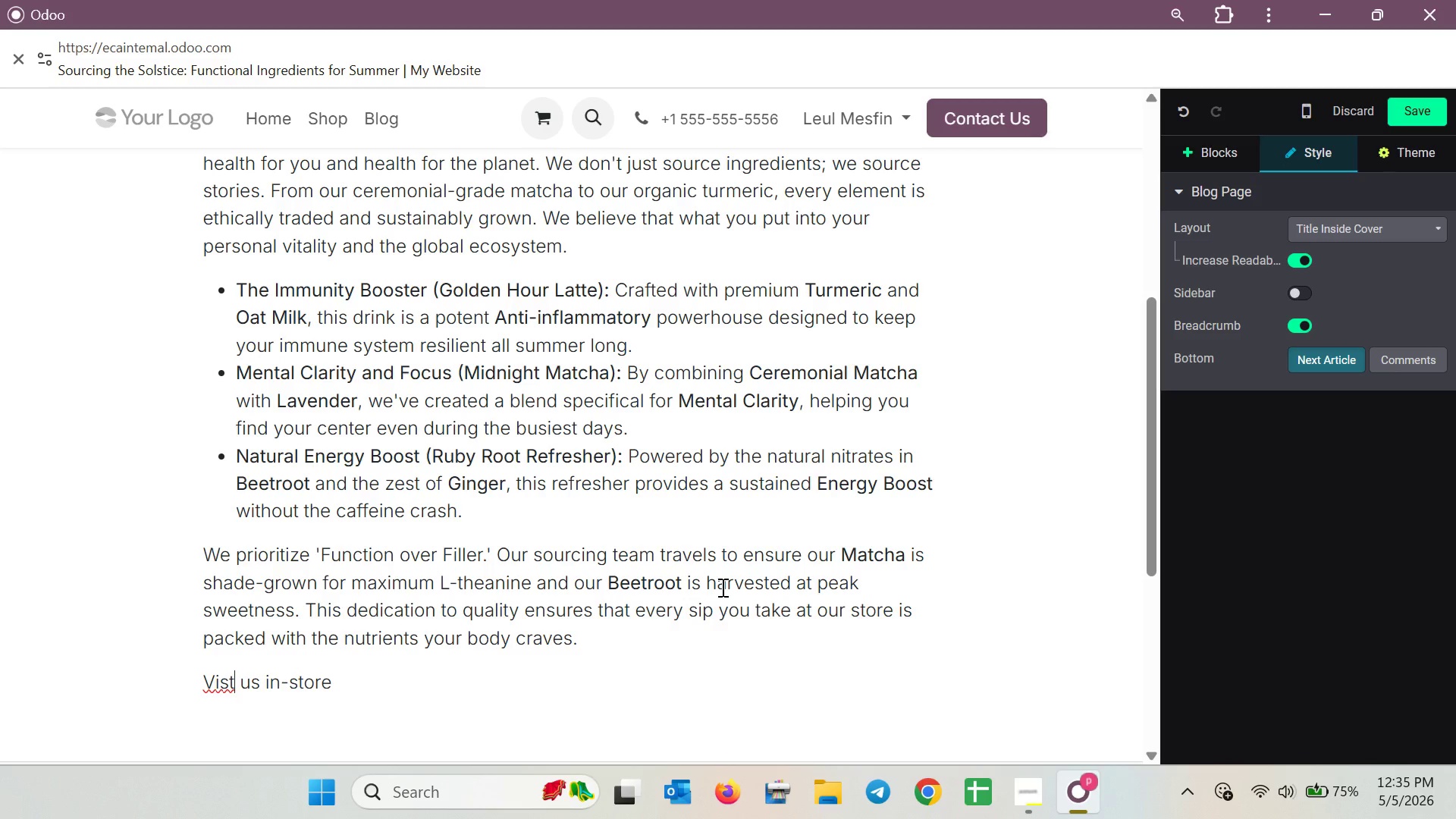 
key(ArrowLeft)
 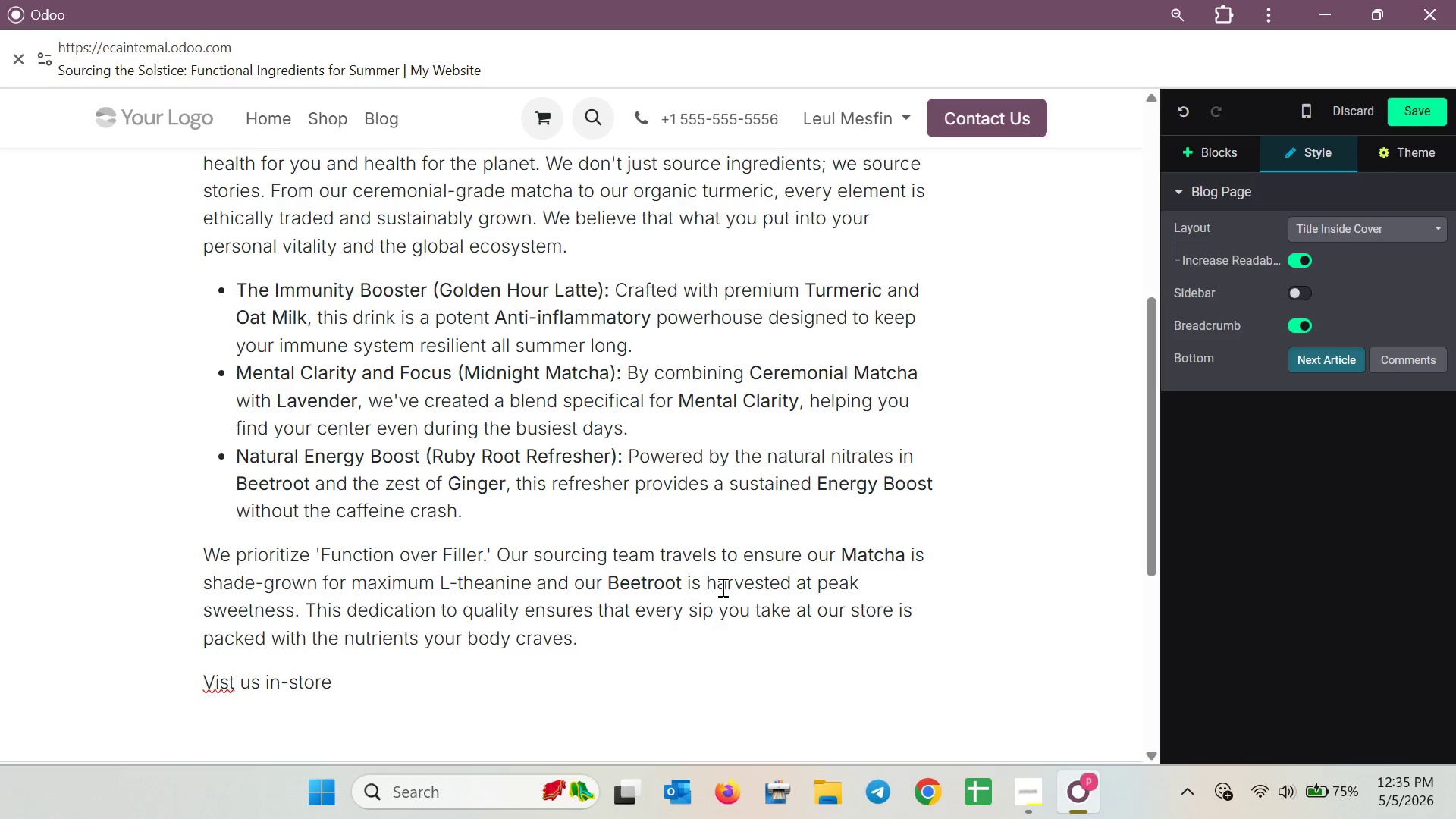 
key(I)
 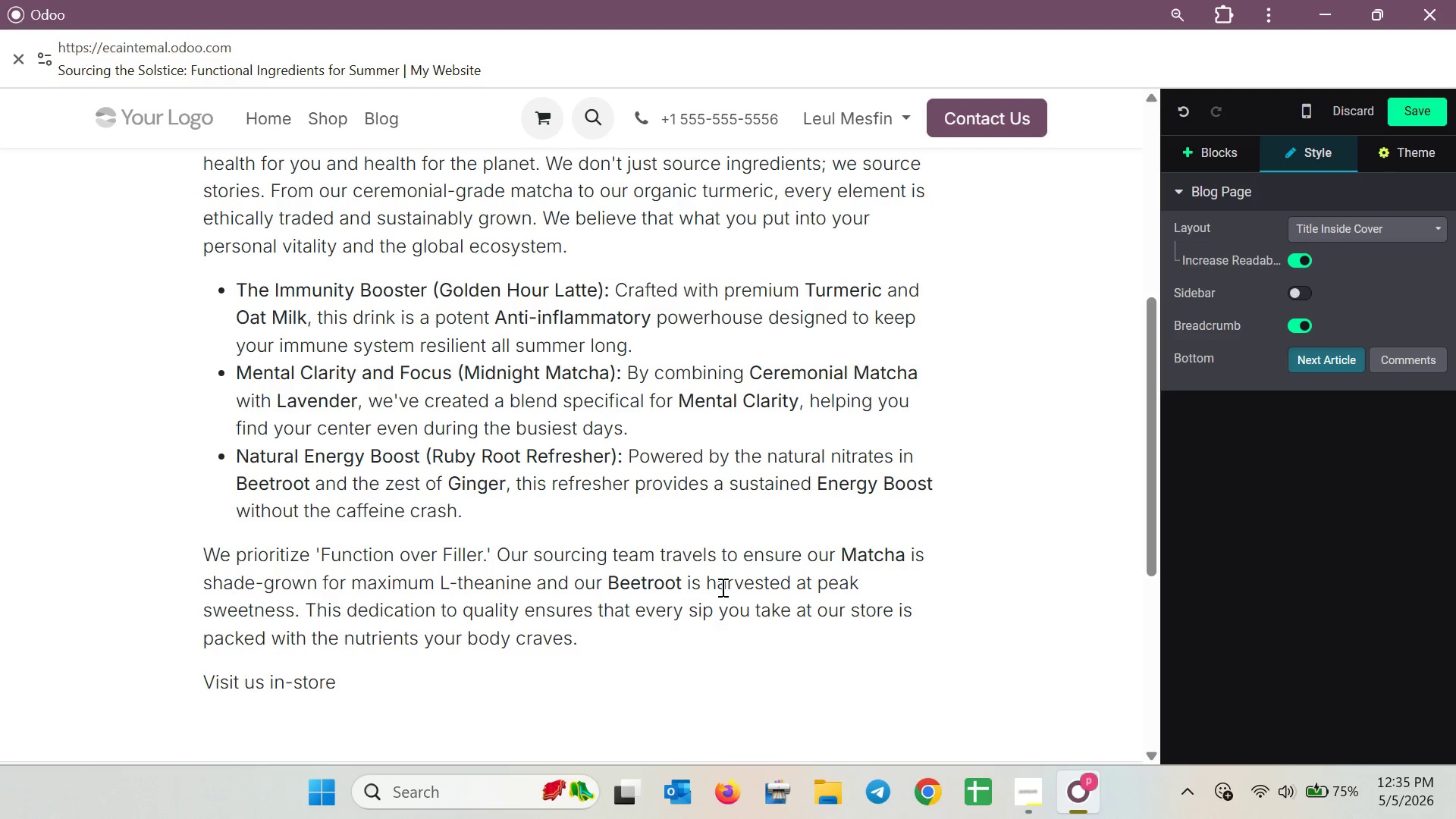 
key(ArrowDown)
 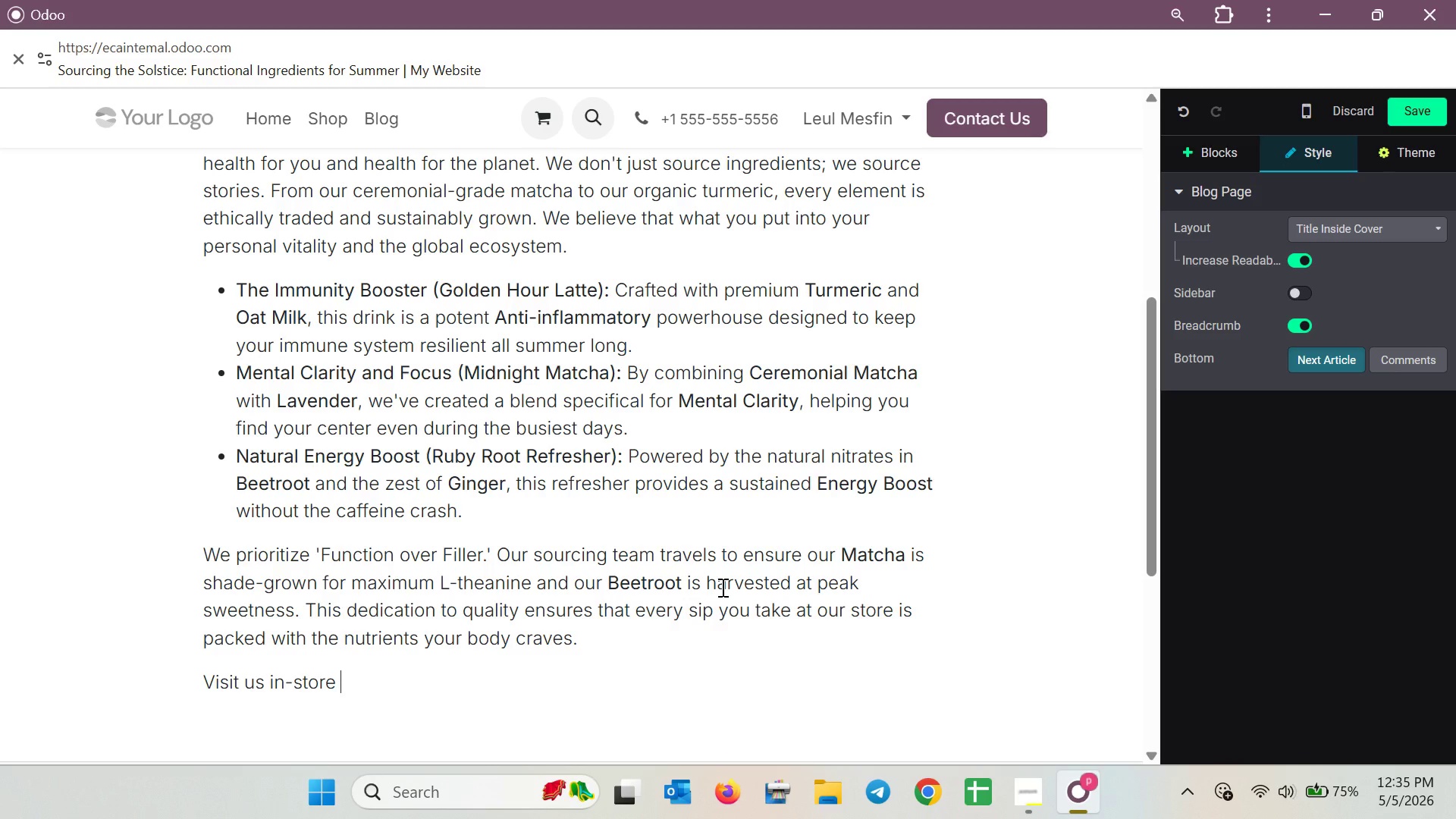 
type(to experiance )
key(Backspace)
 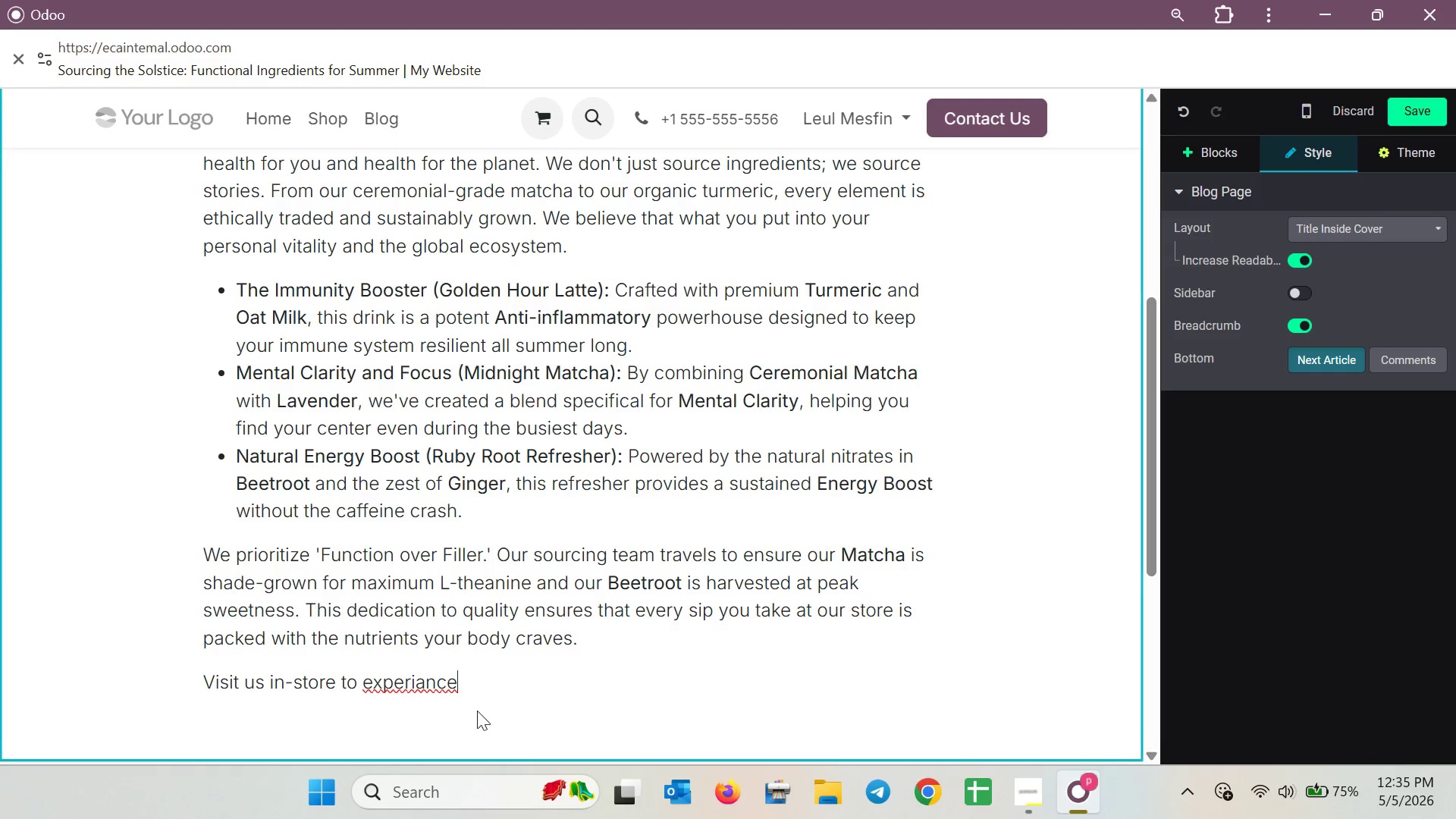 
right_click([445, 677])
 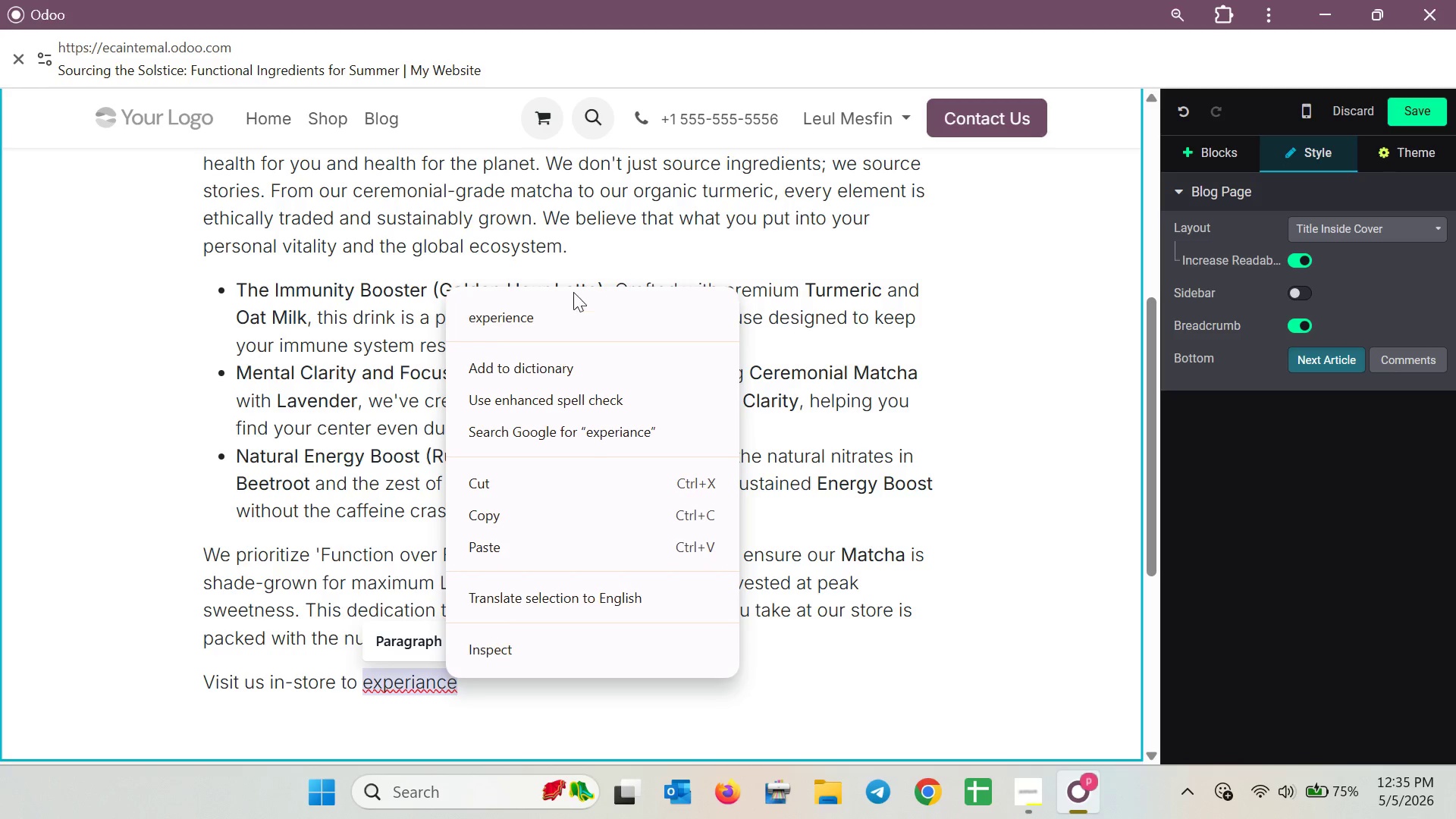 
left_click([563, 310])
 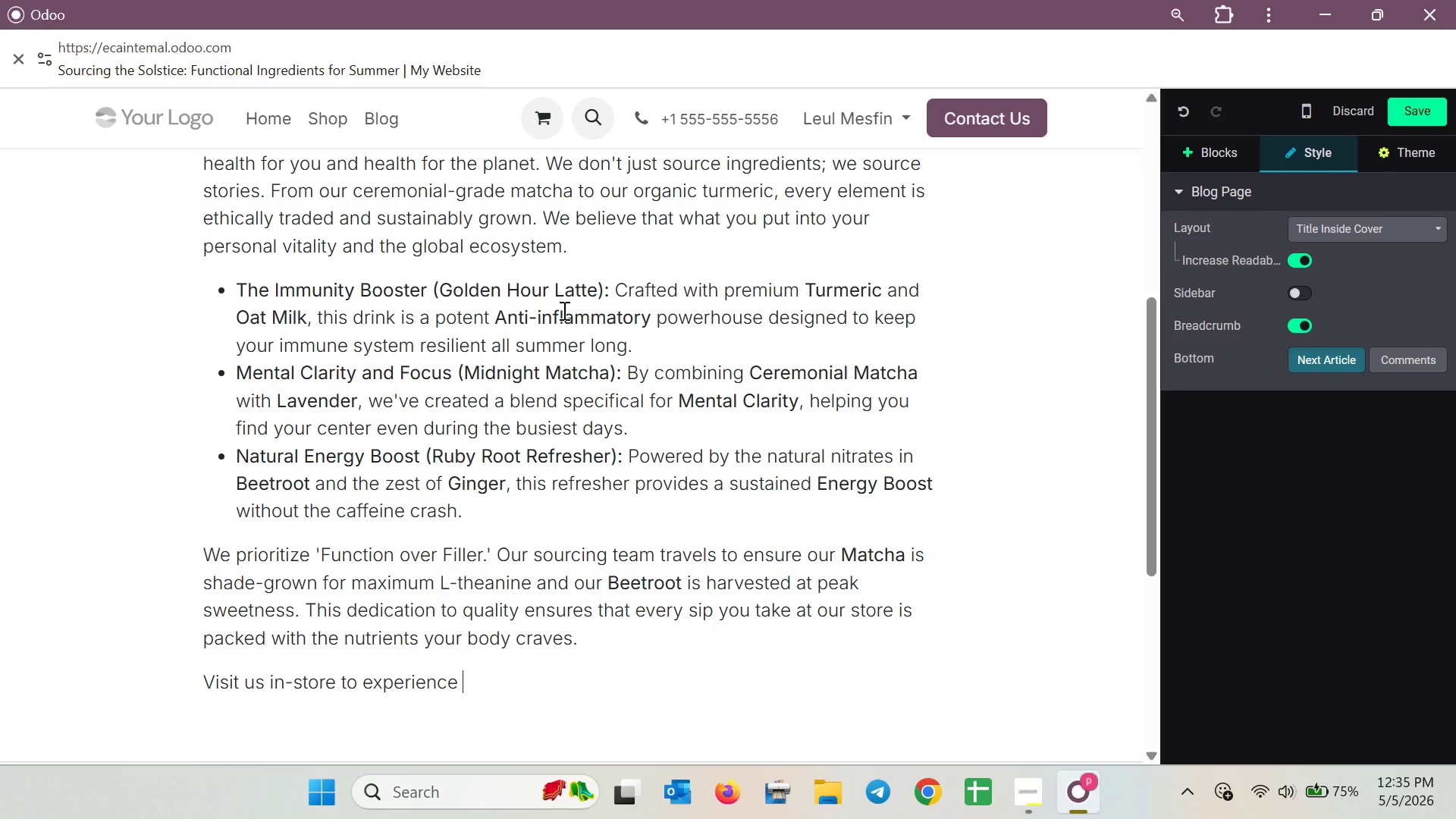 
type( the ful )
key(Backspace)
type(l Soli)
 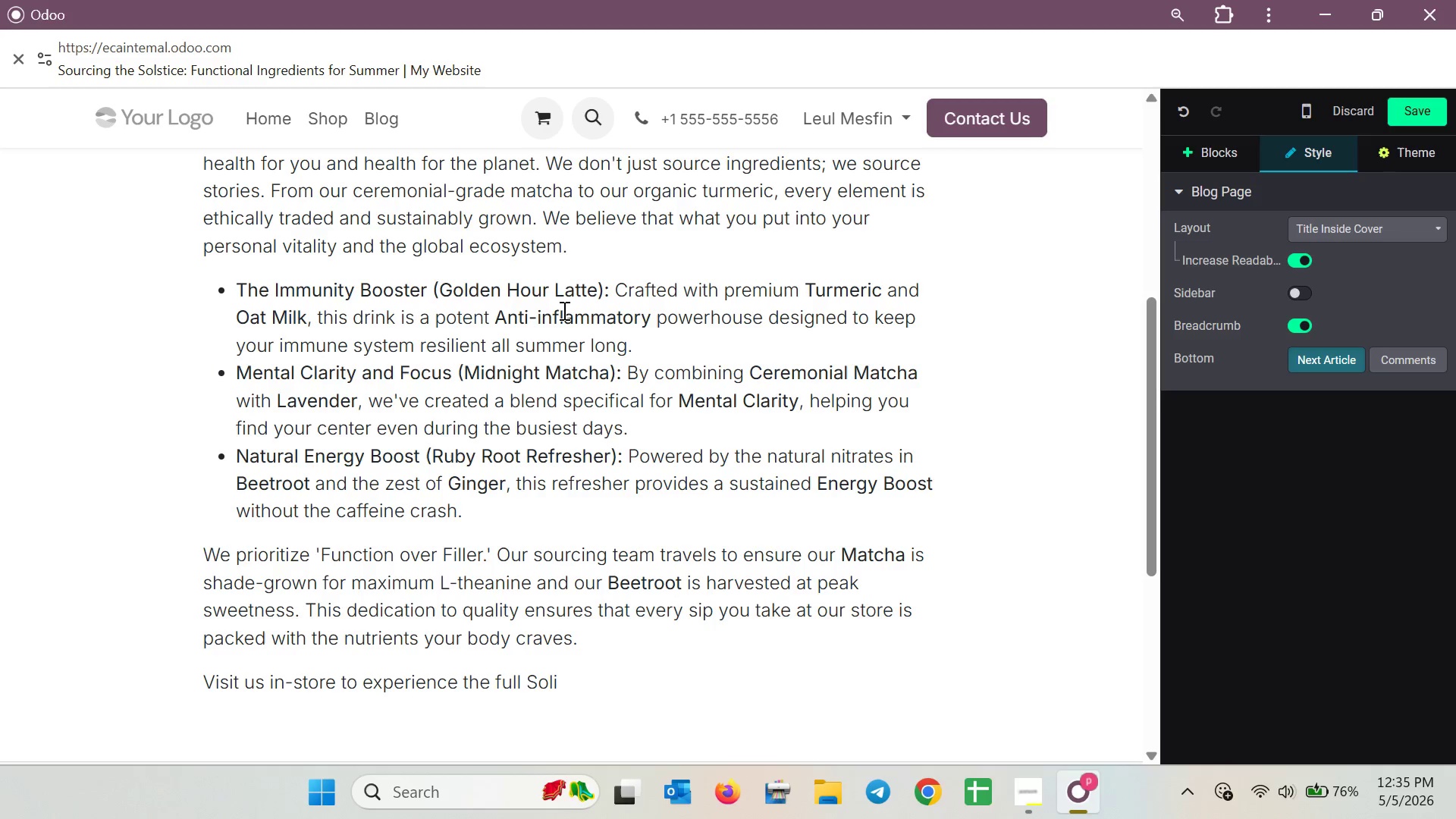 
key(Backspace)
type(sy)
key(Backspace)
type(tice )
key(Backspace)
type( Sip me)
 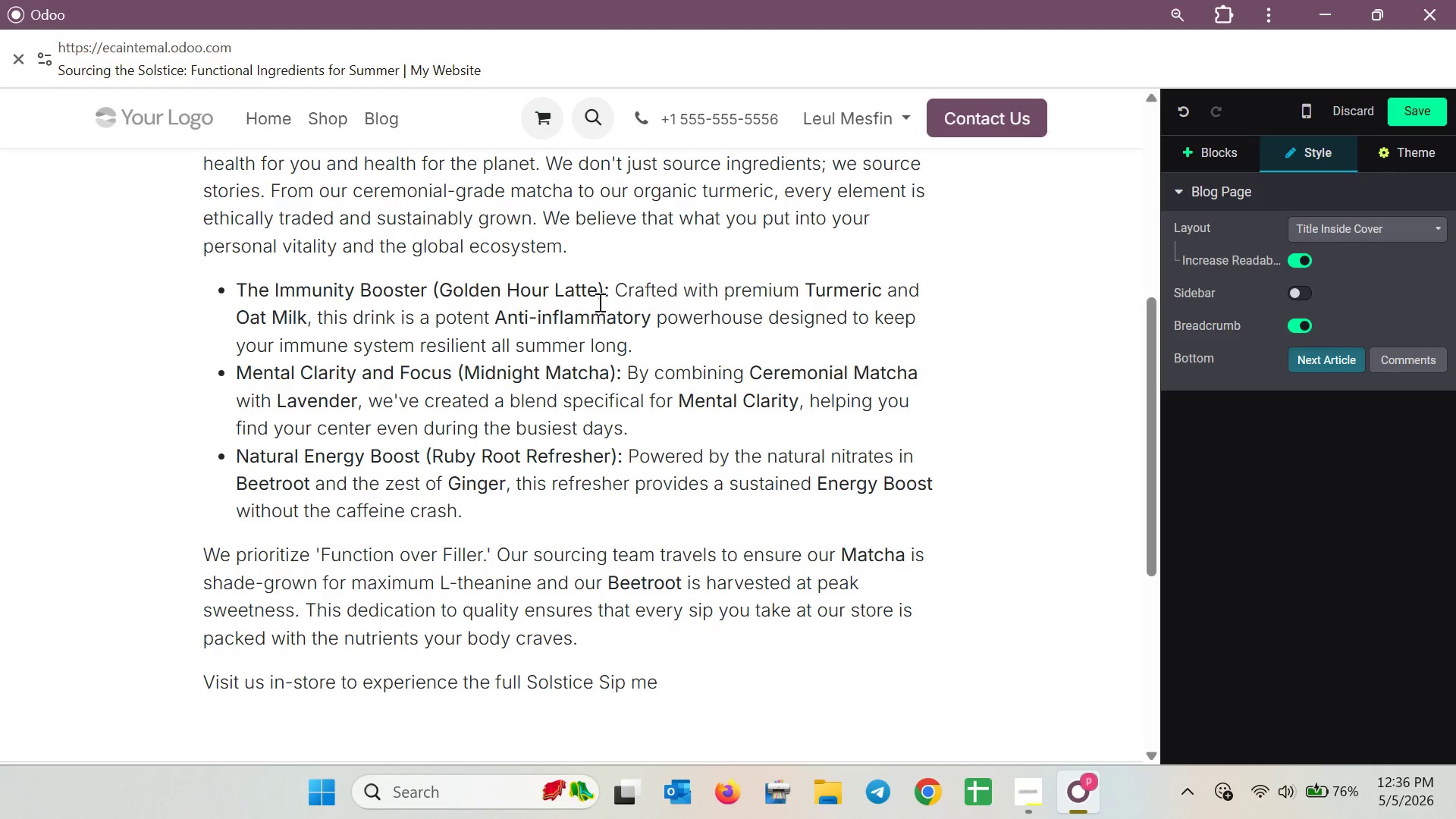 
type(nu )
key(Backspace)
type(. Wherther )
key(Backspace)
key(Backspace)
key(Backspace)
type(ether you are looking for a morning metabolic spark or an after )
key(Backspace)
type(noon moment of zen )
key(Backspace)
type(, your )
 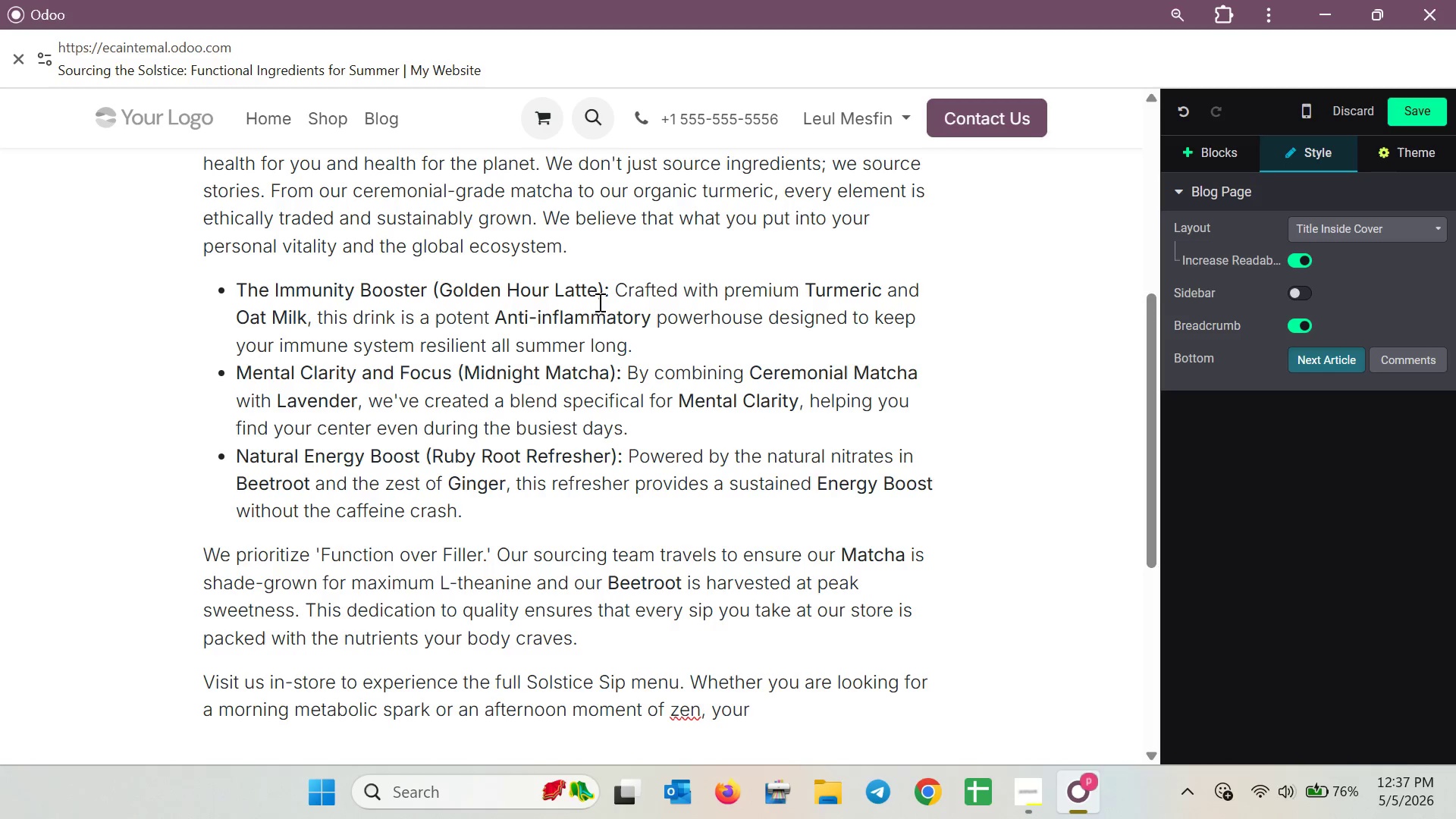 
wait(16.86)
 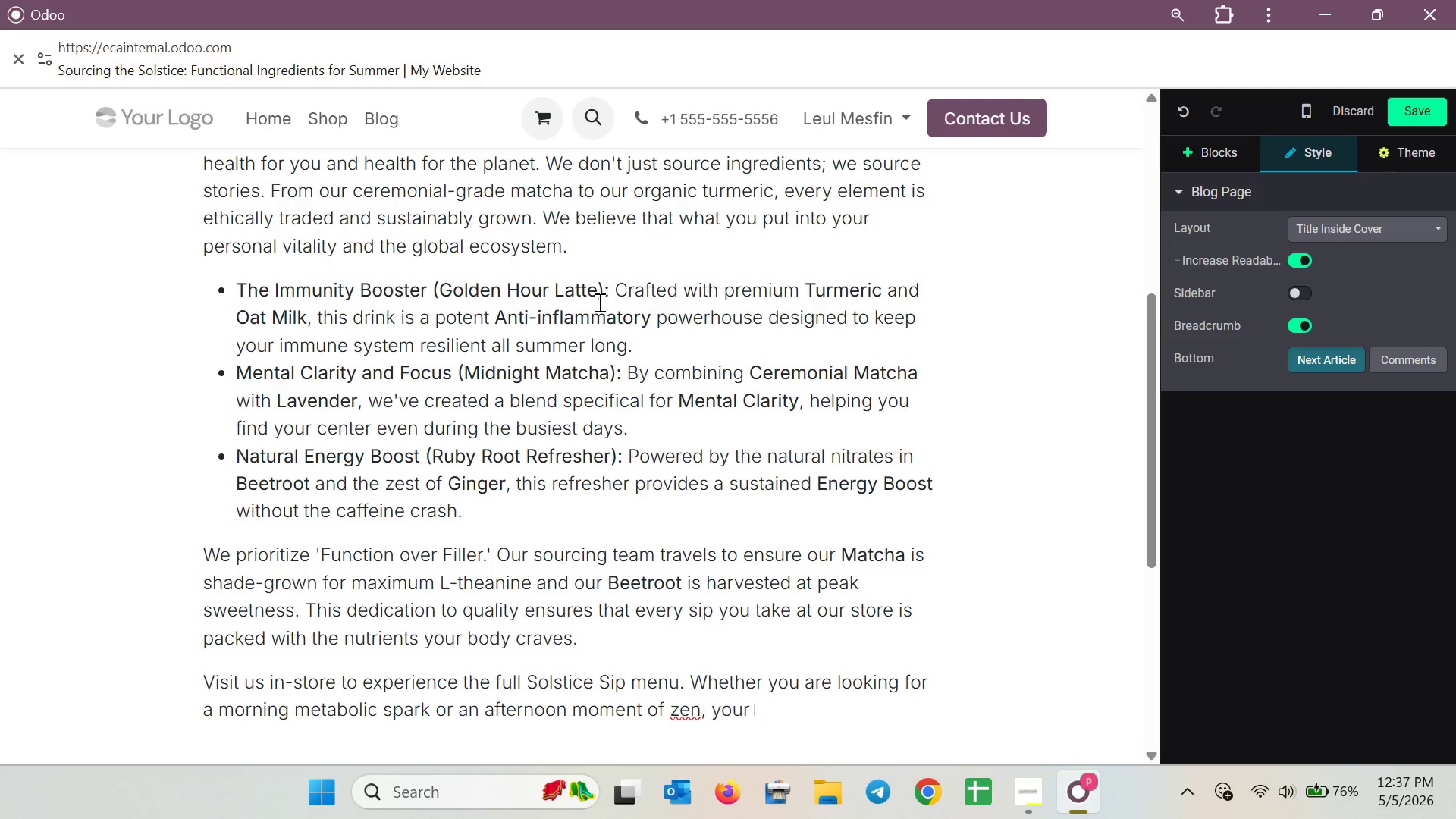 
type(jor)
 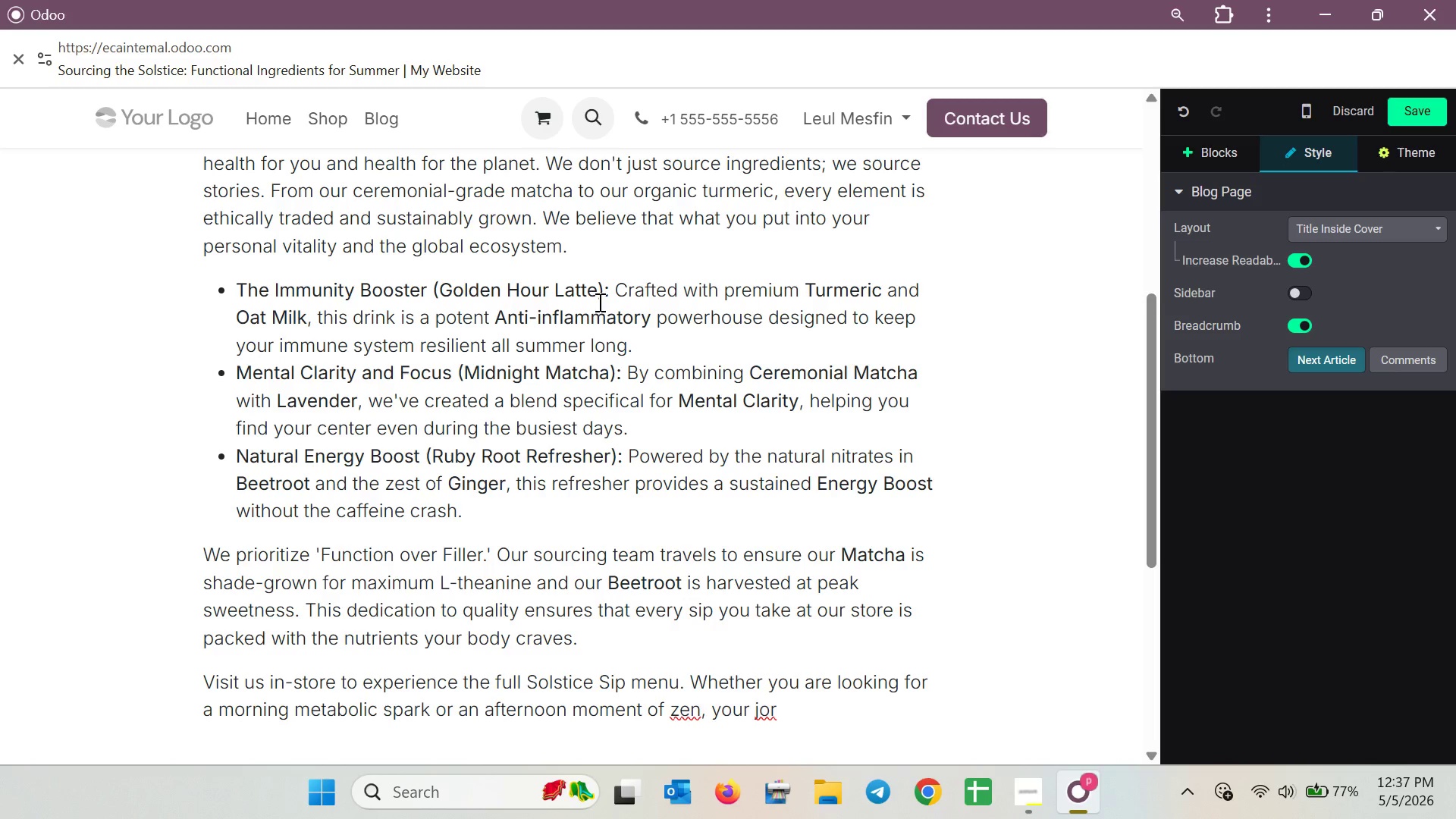 
key(Backspace)
type(ur)
key(Backspace)
type(rney to seasonal wellness bi)
key(Backspace)
type(egins wir)
key(Backspace)
type(th a single )
 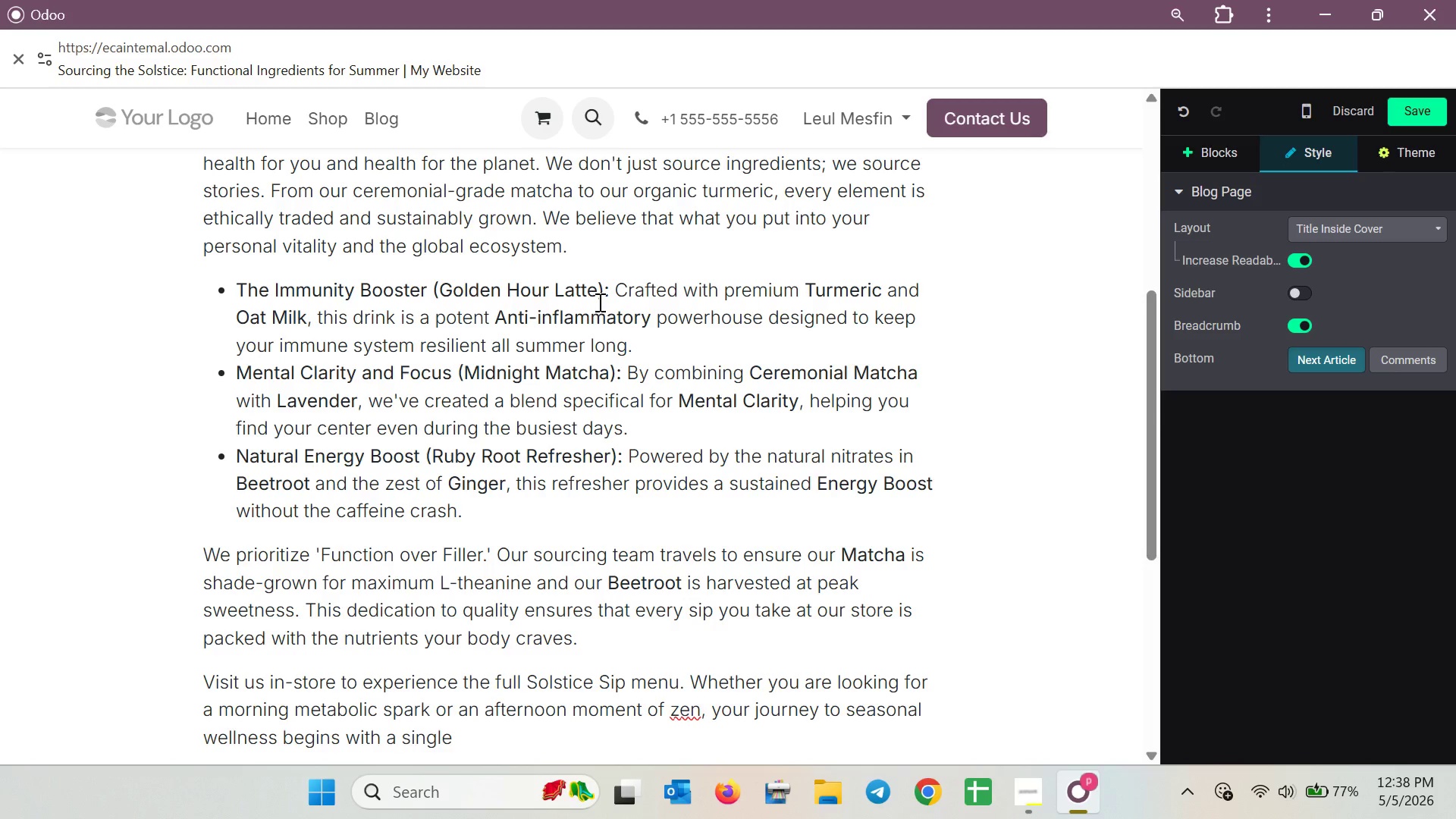 
key(Backspace)
type(, eti)
key(Backspace)
type(hical)
 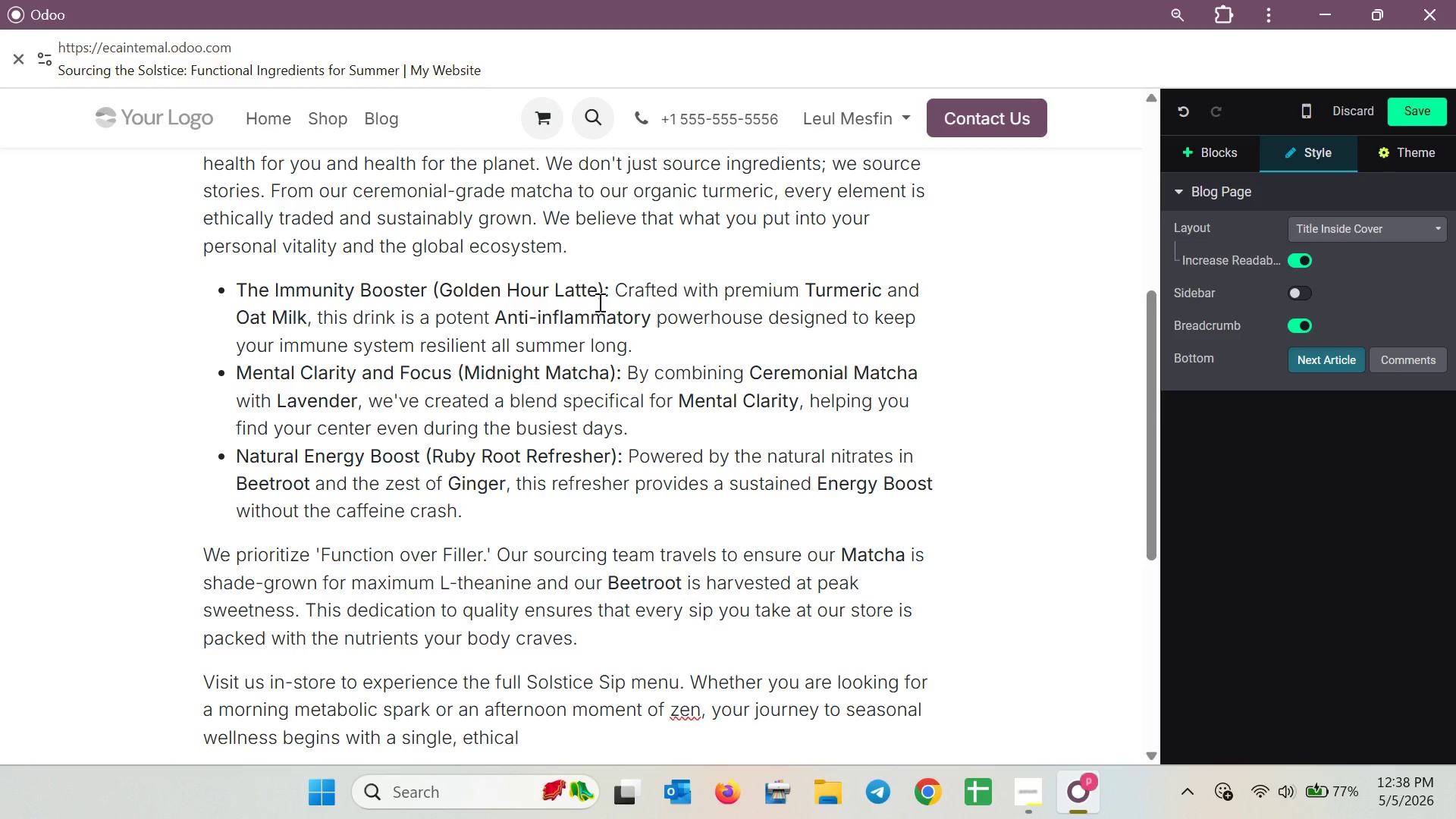 
type(ly-source)
 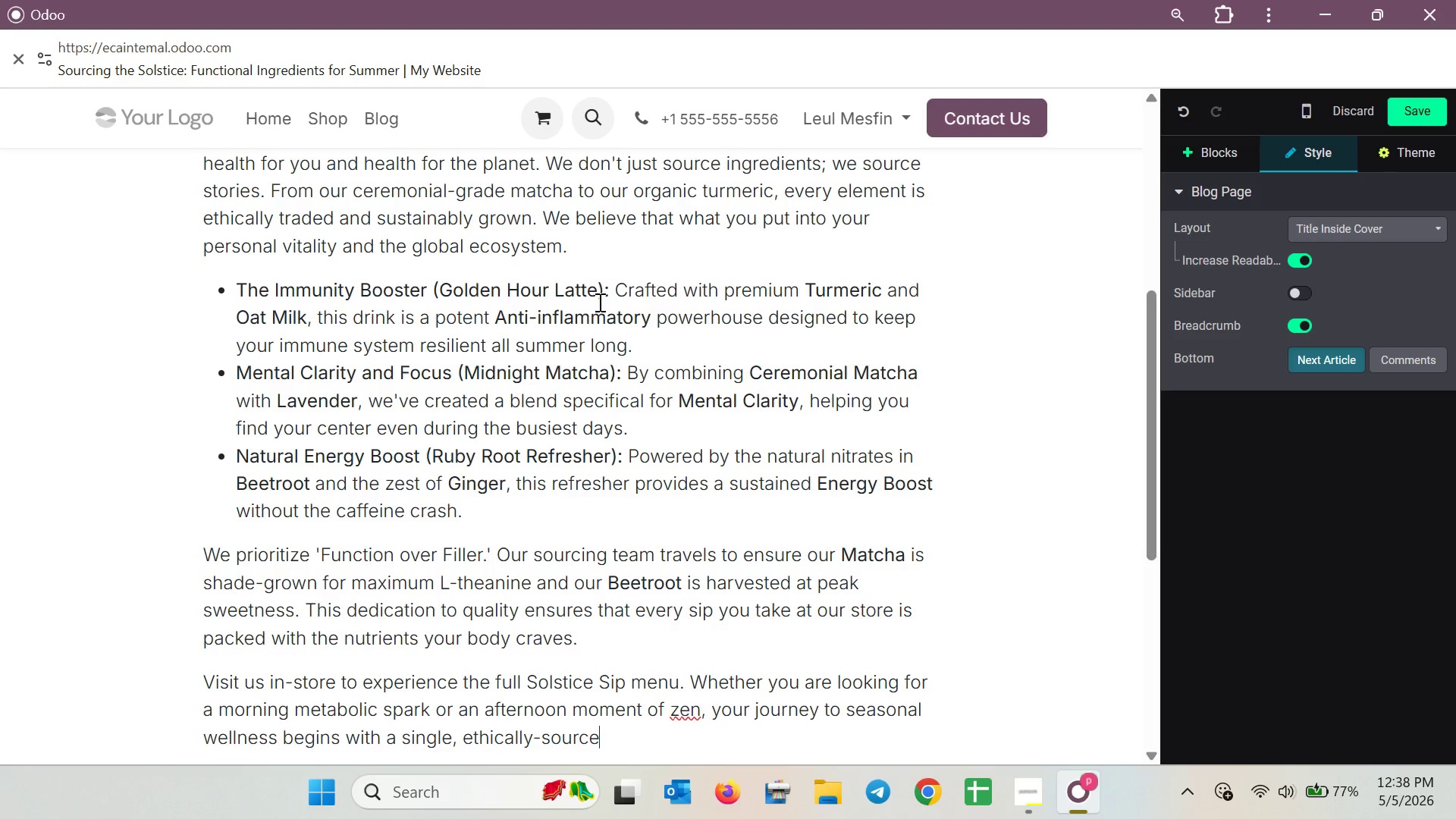 
wait(5.55)
 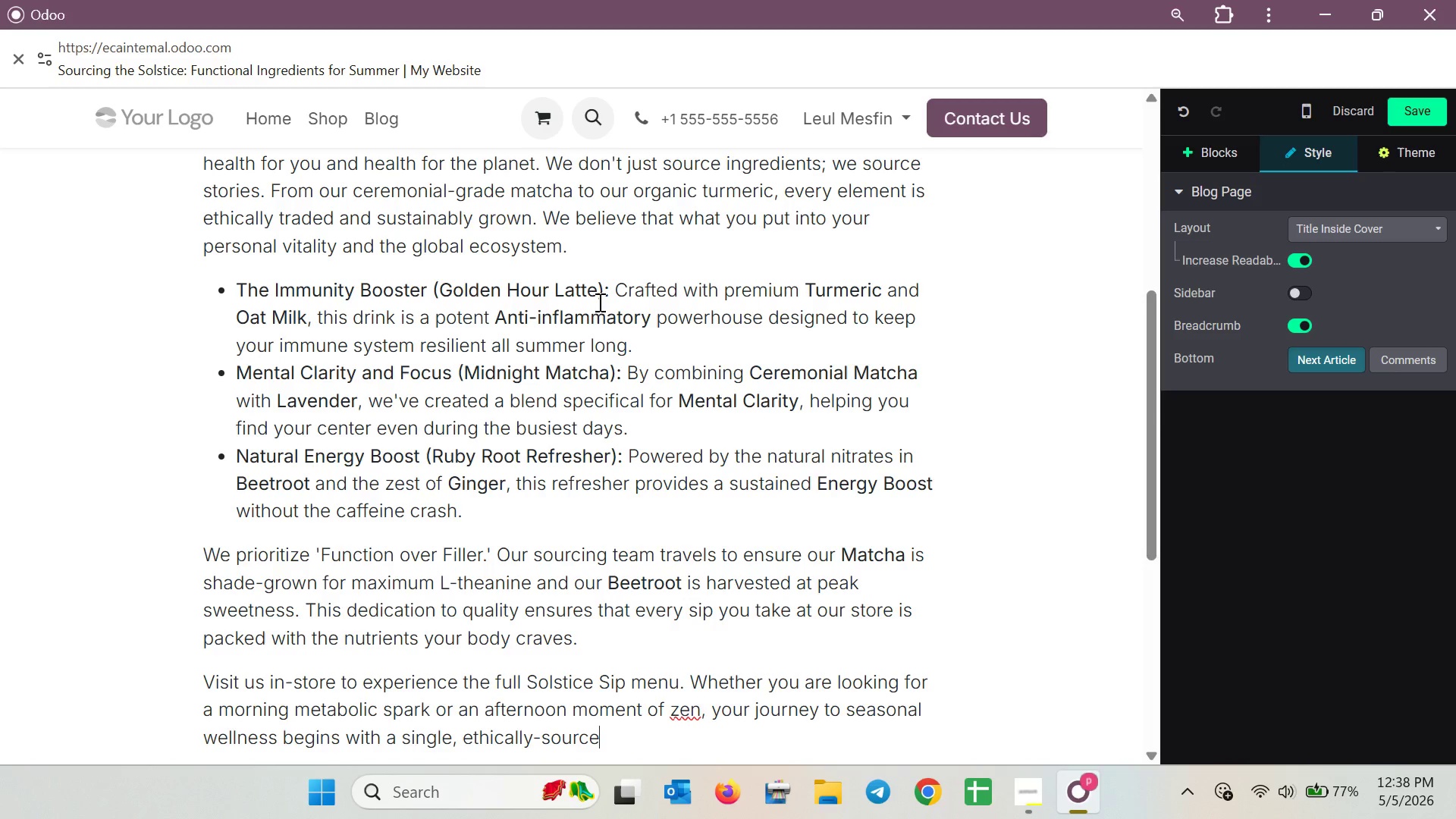 
type(dsip )
 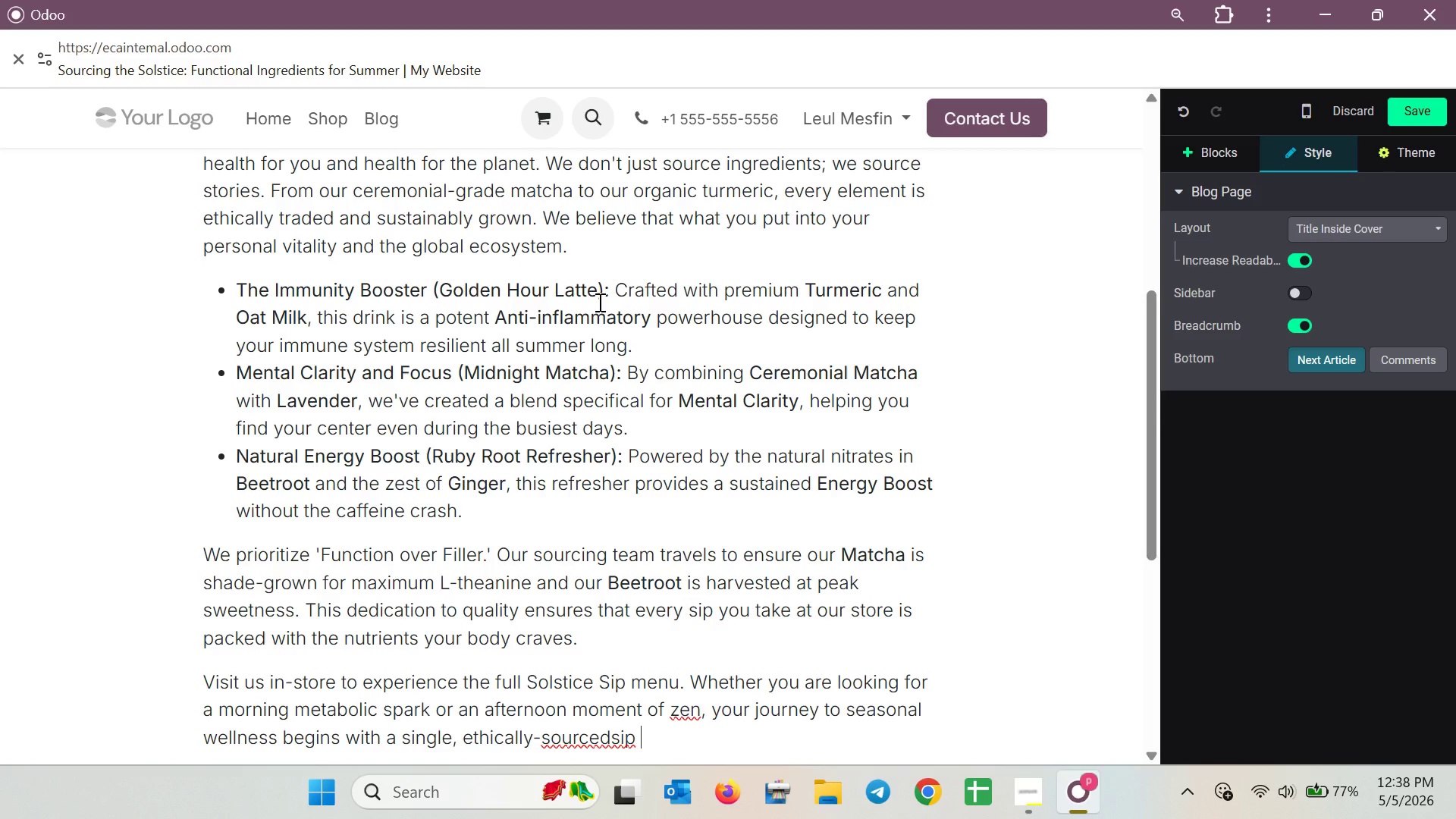 
wait(11.52)
 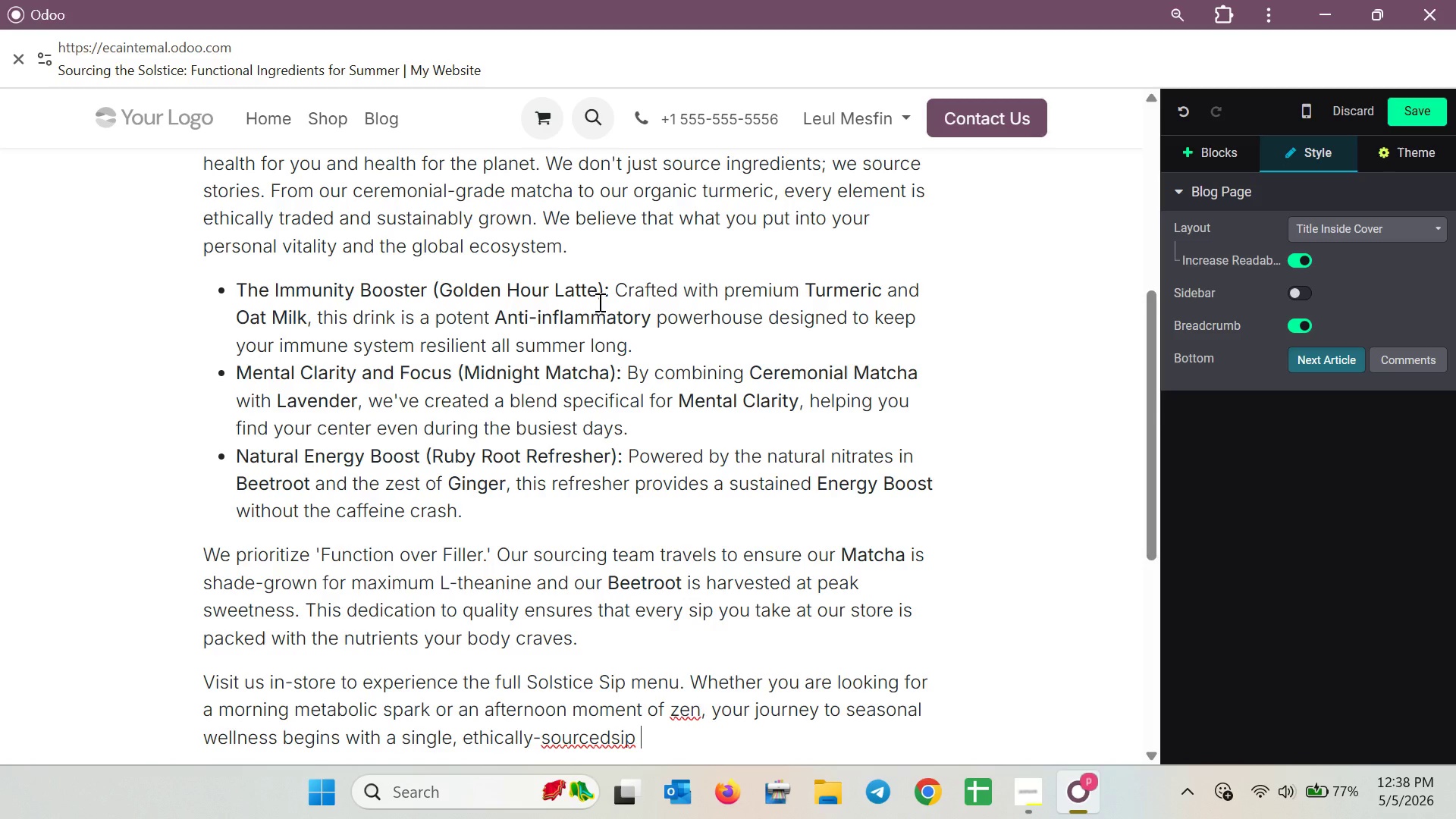 
key(ArrowLeft)
 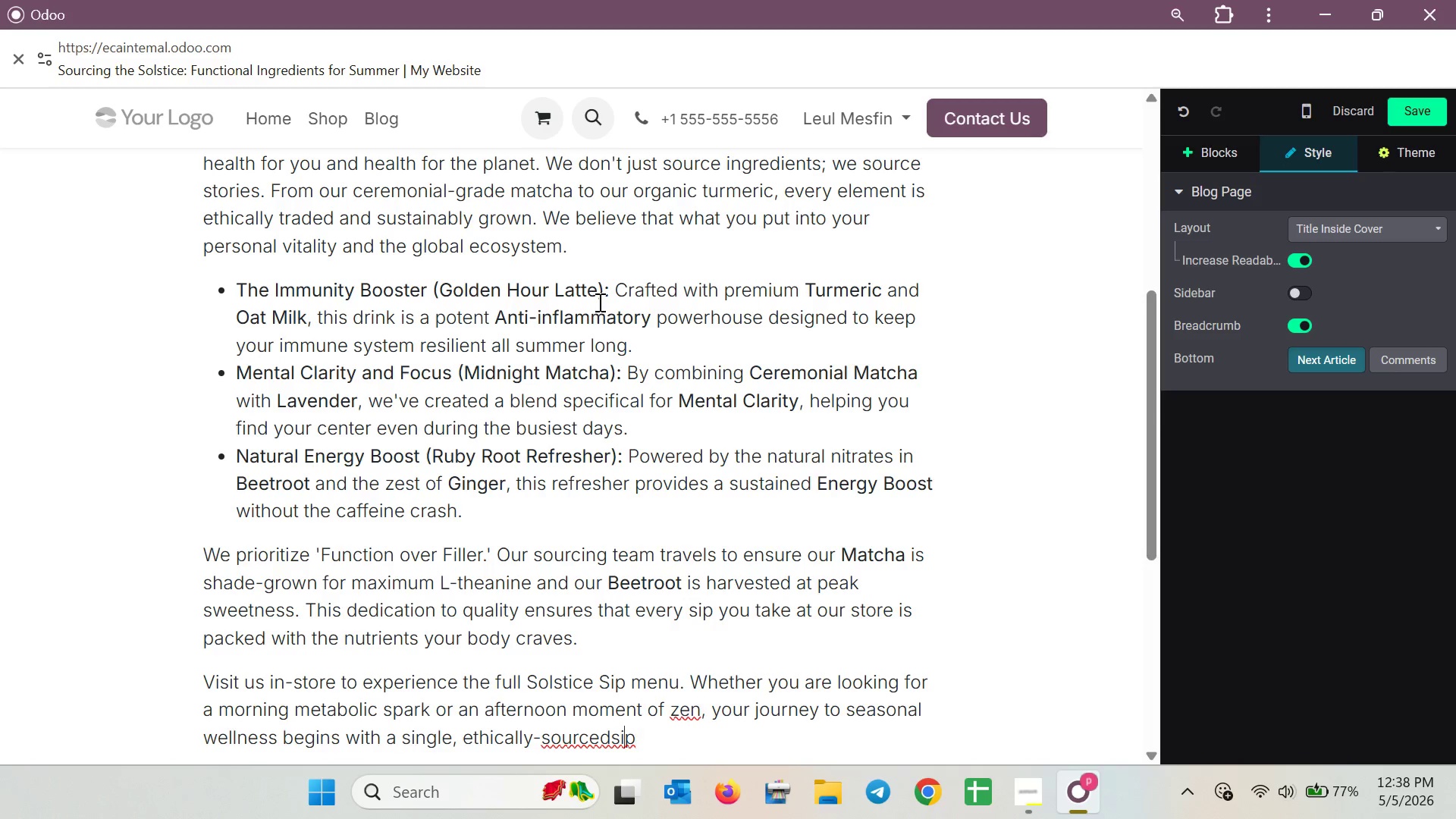 
key(ArrowLeft)
 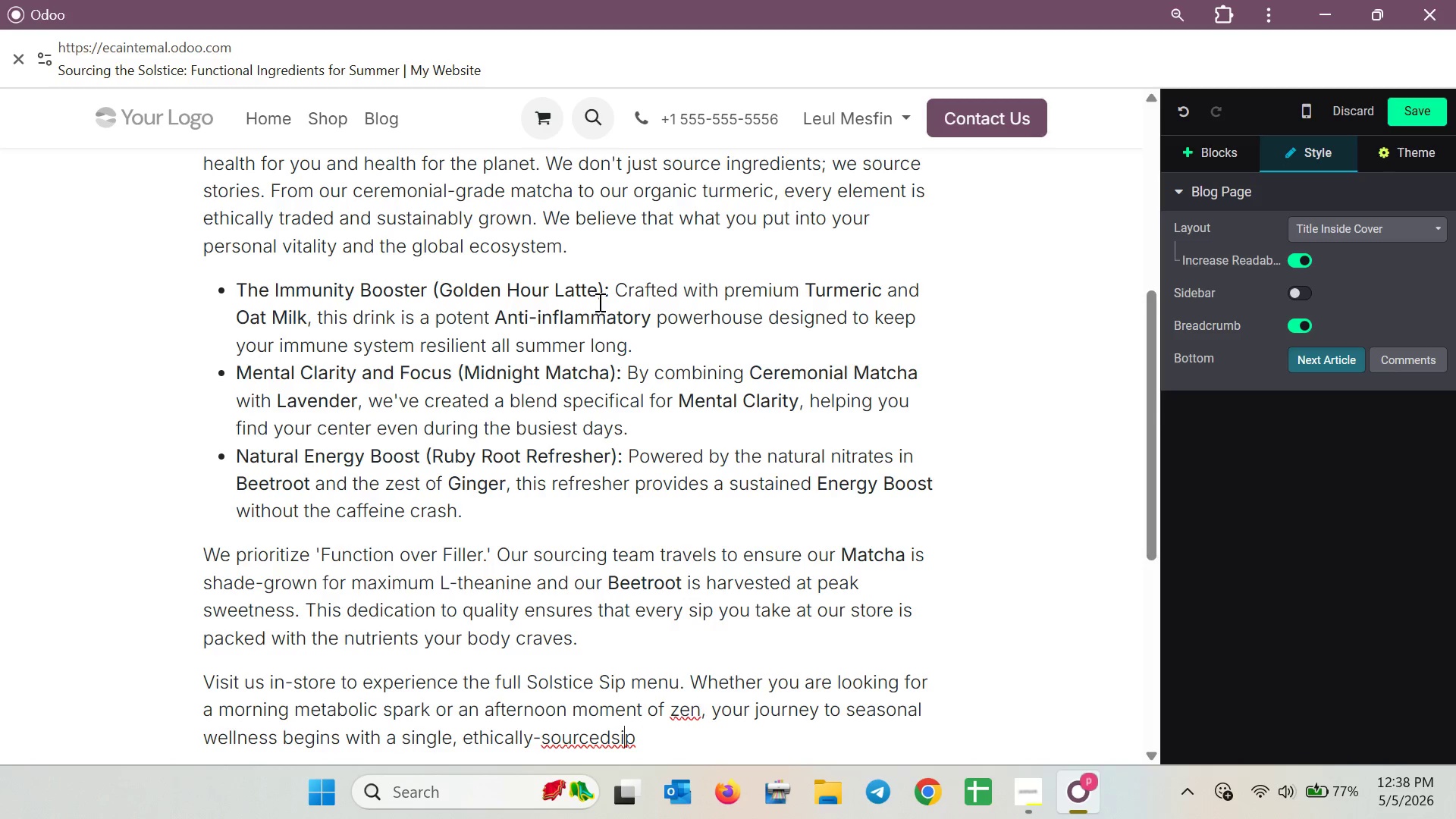 
key(ArrowLeft)
 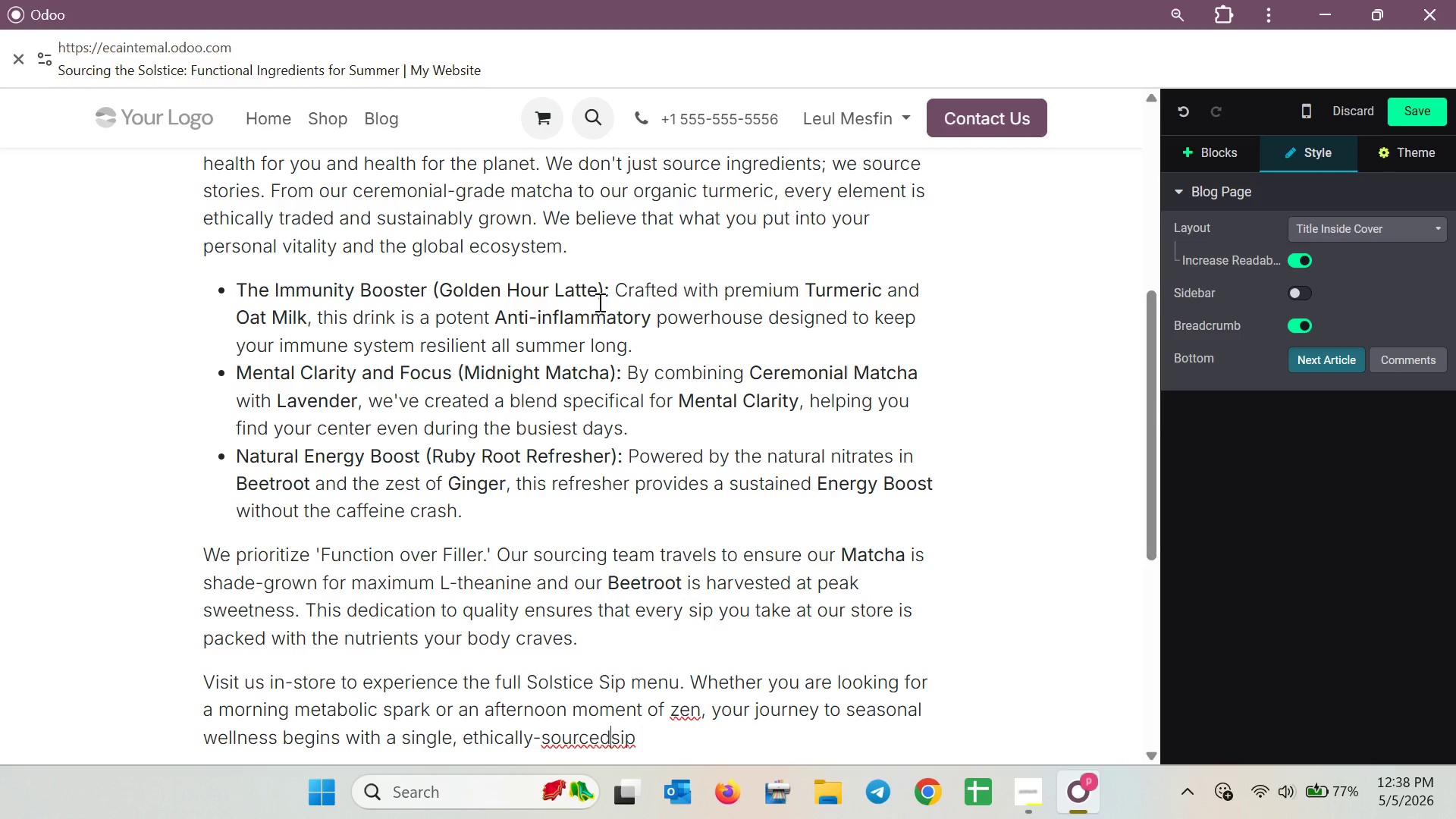 
key(ArrowLeft)
 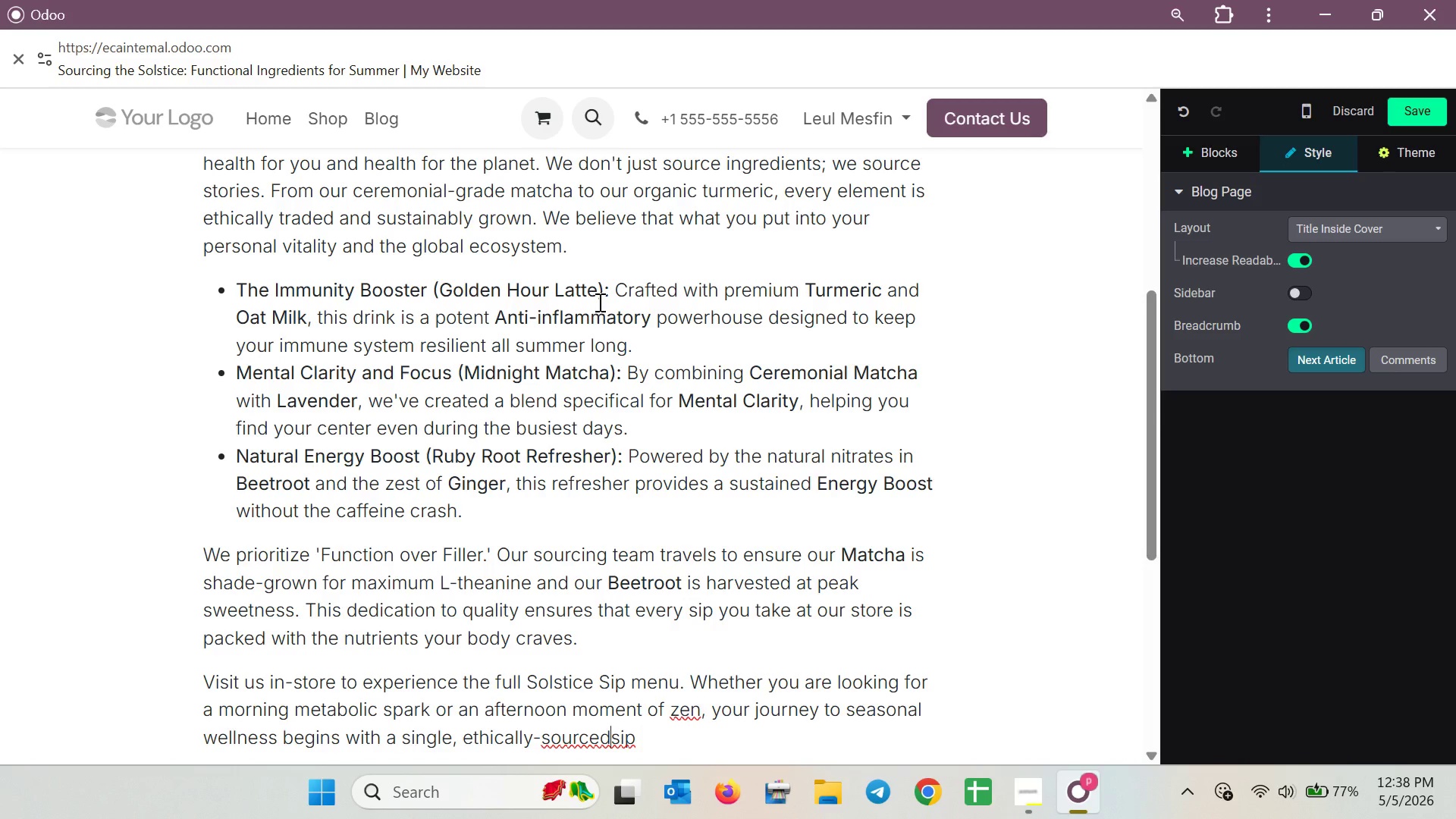 
key(Space)
 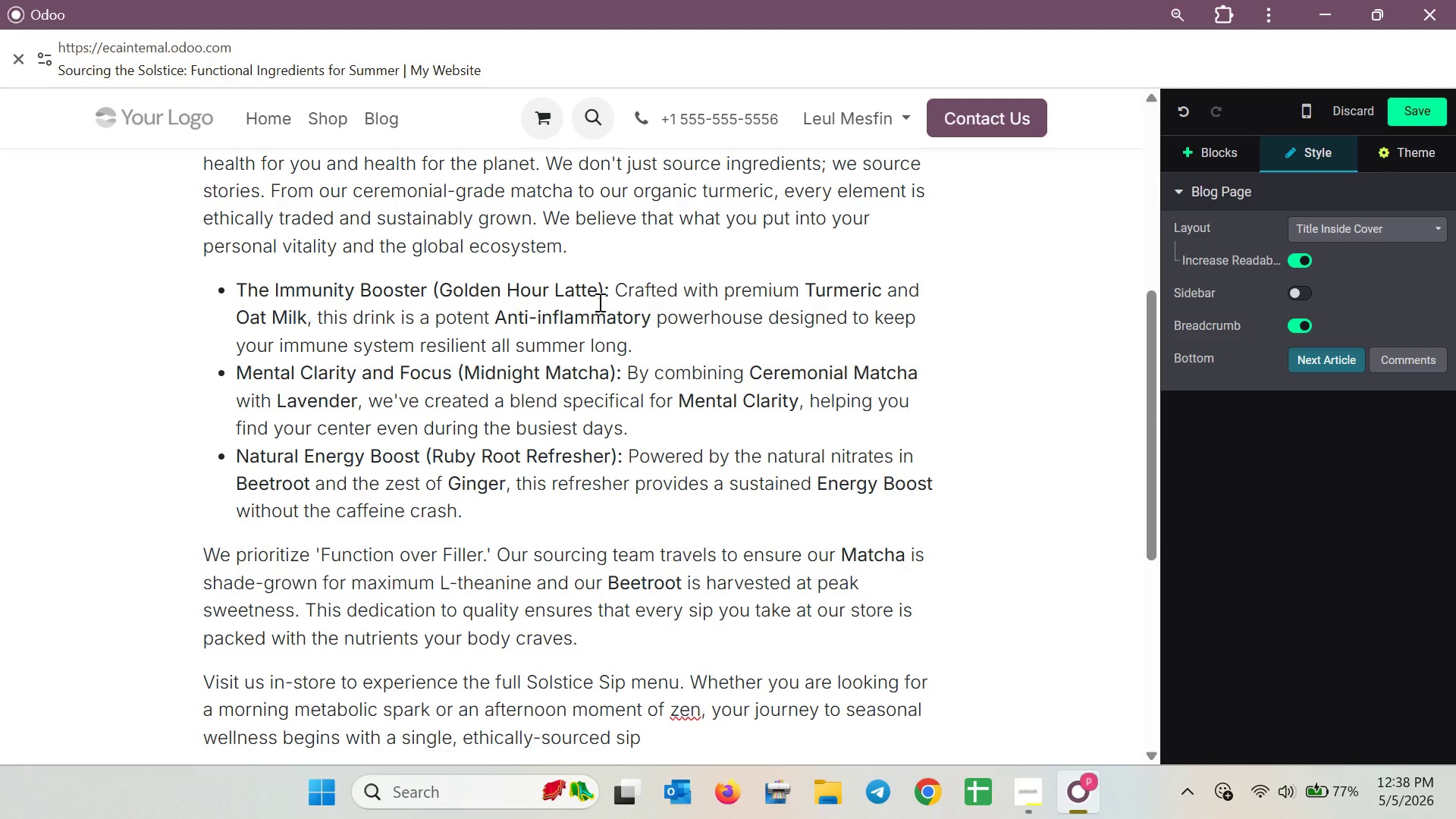 
key(ArrowDown)
 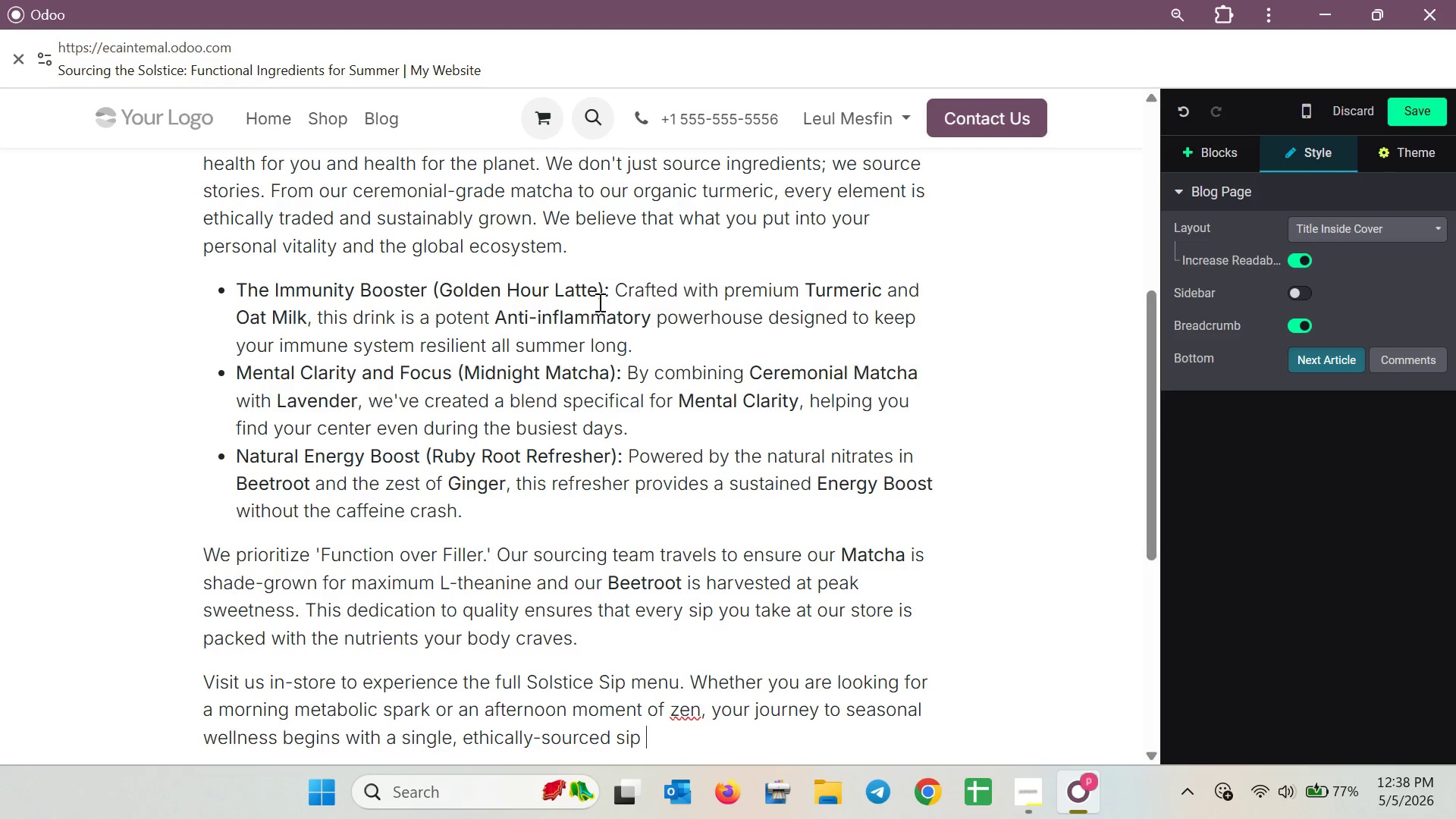 
key(ArrowDown)
 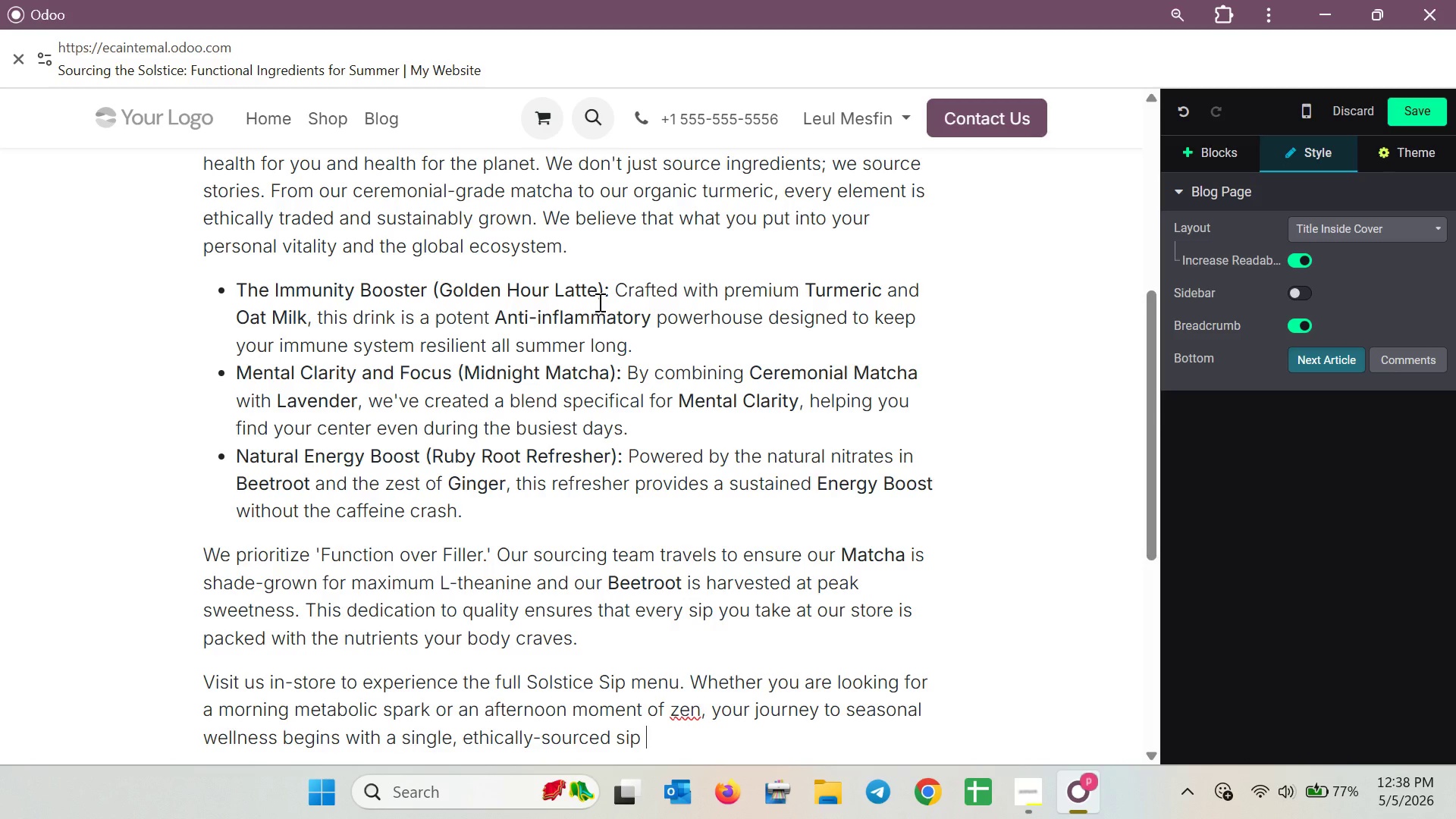 
key(ArrowDown)
 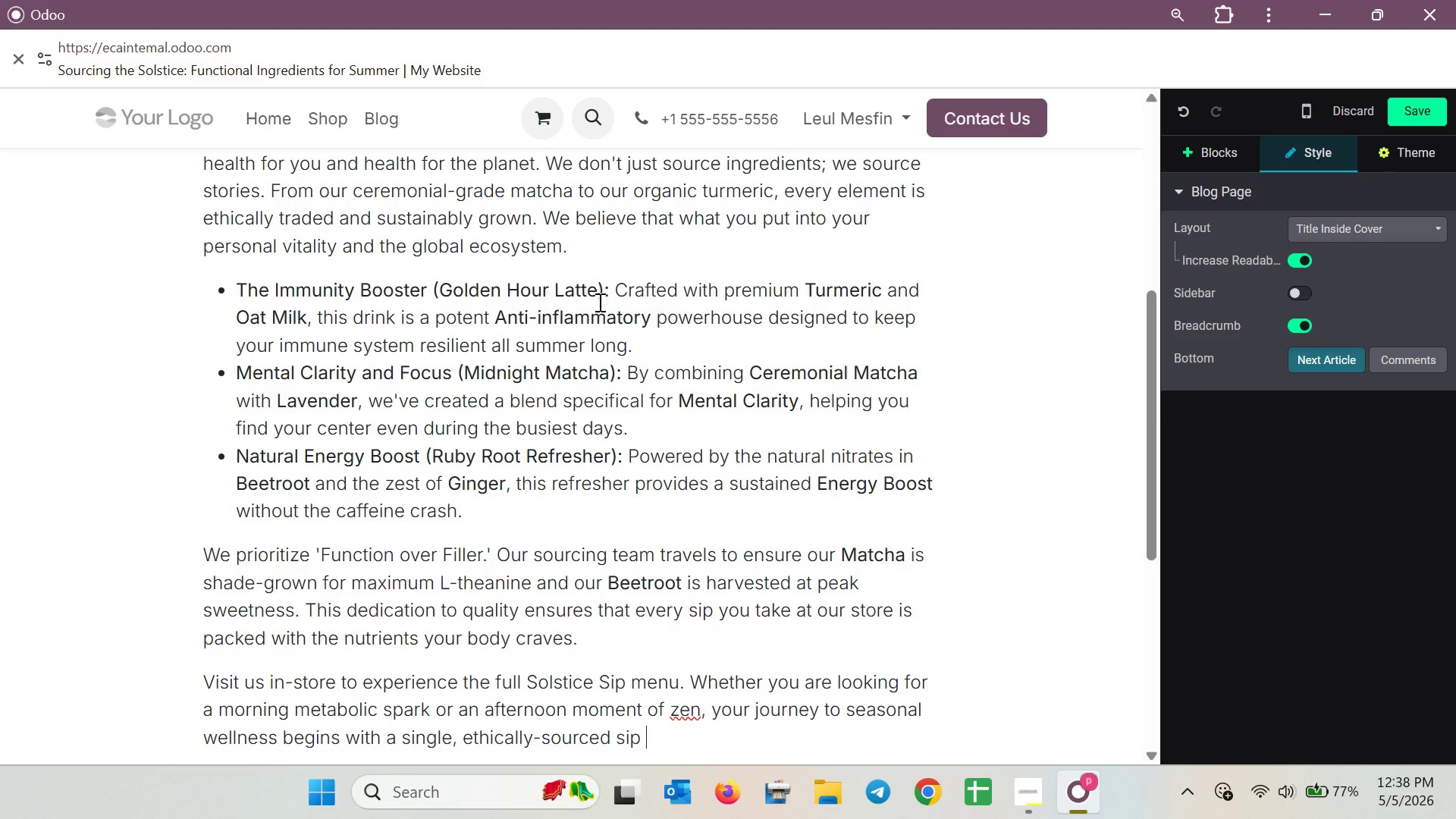 
key(ArrowLeft)
 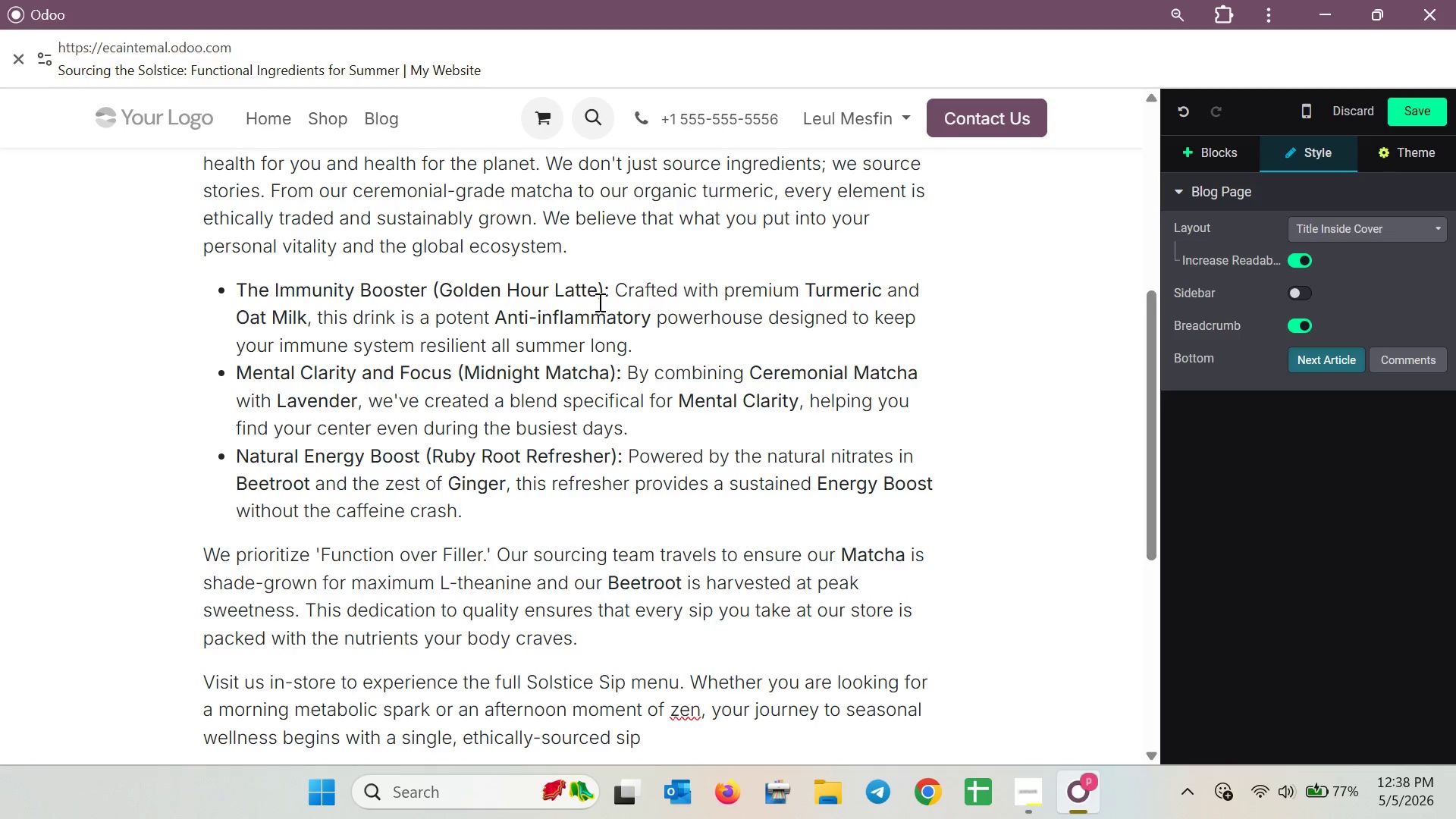 
key(Period)
 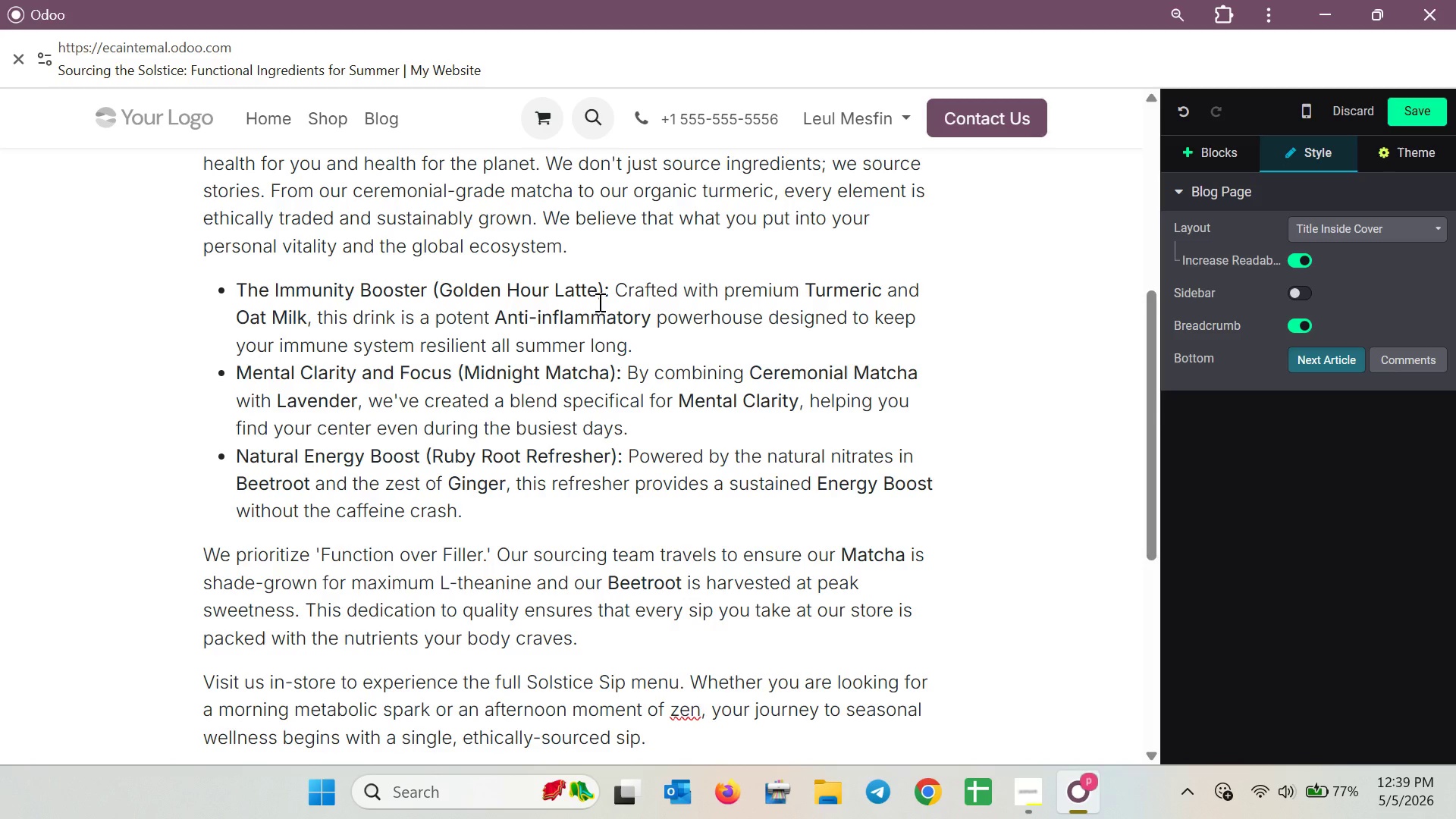 
wait(27.86)
 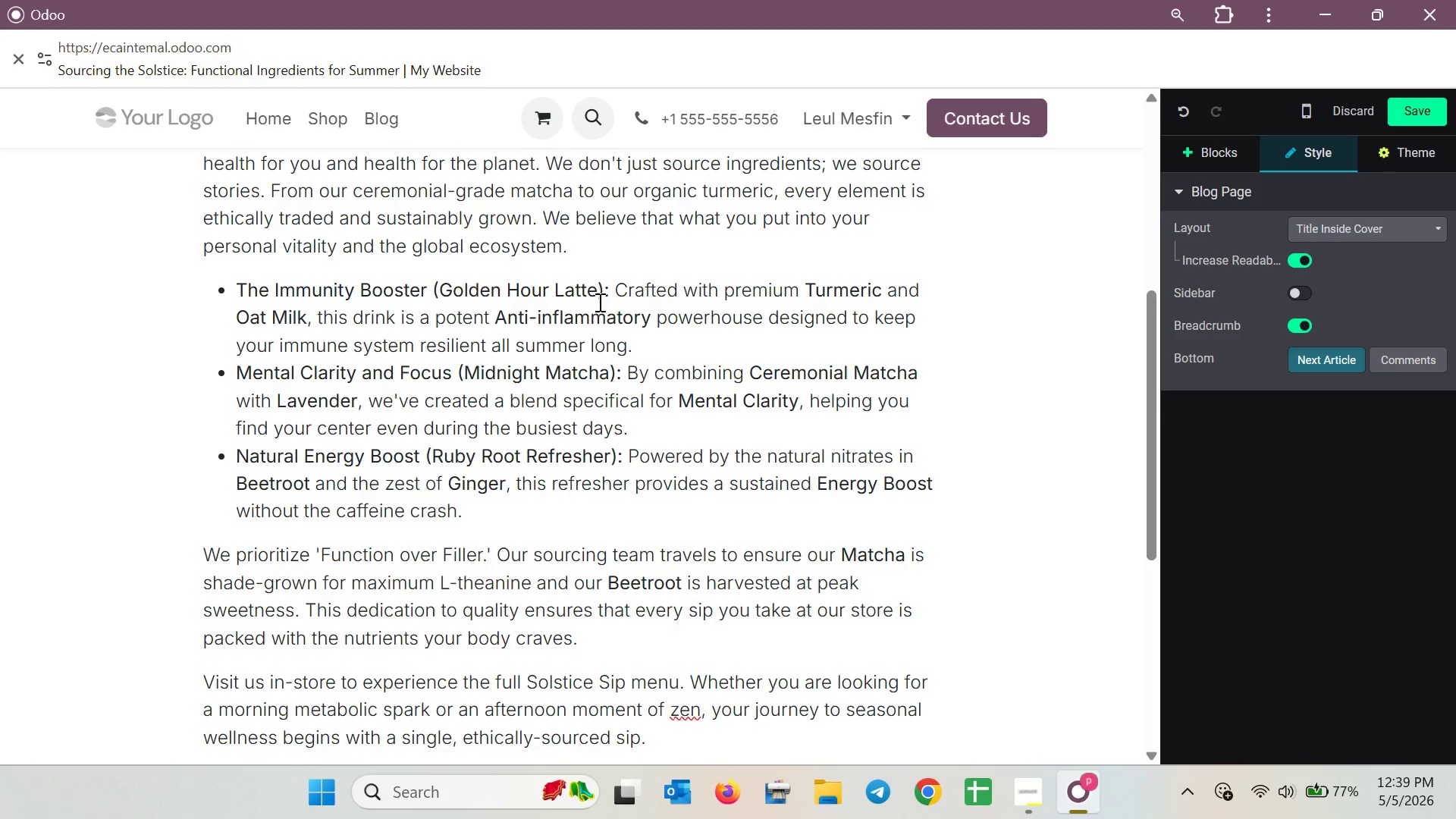 
scroll: coordinate [947, 215], scroll_direction: up, amount: 4.0
 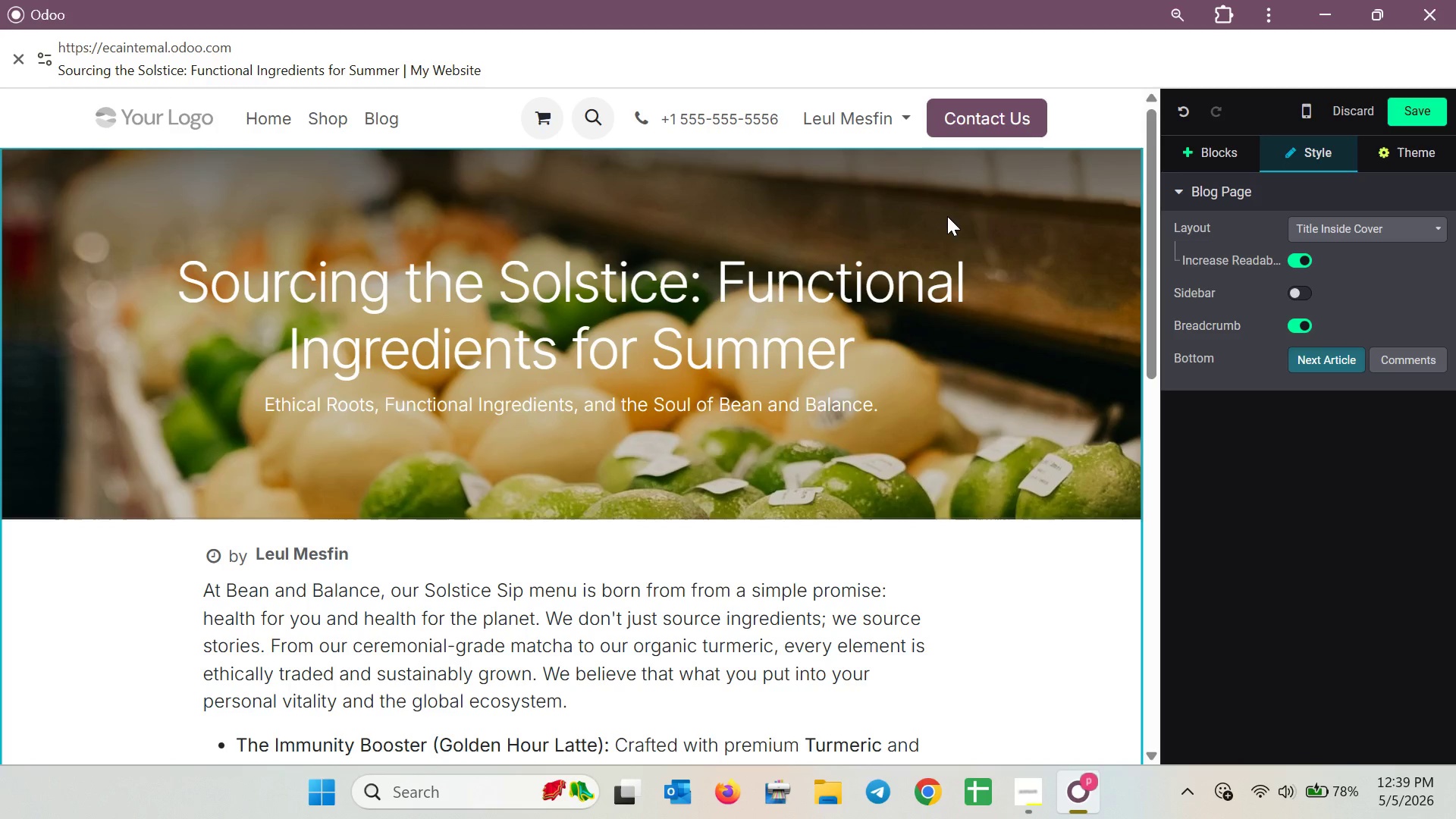 
scroll: coordinate [947, 216], scroll_direction: down, amount: 1.0
 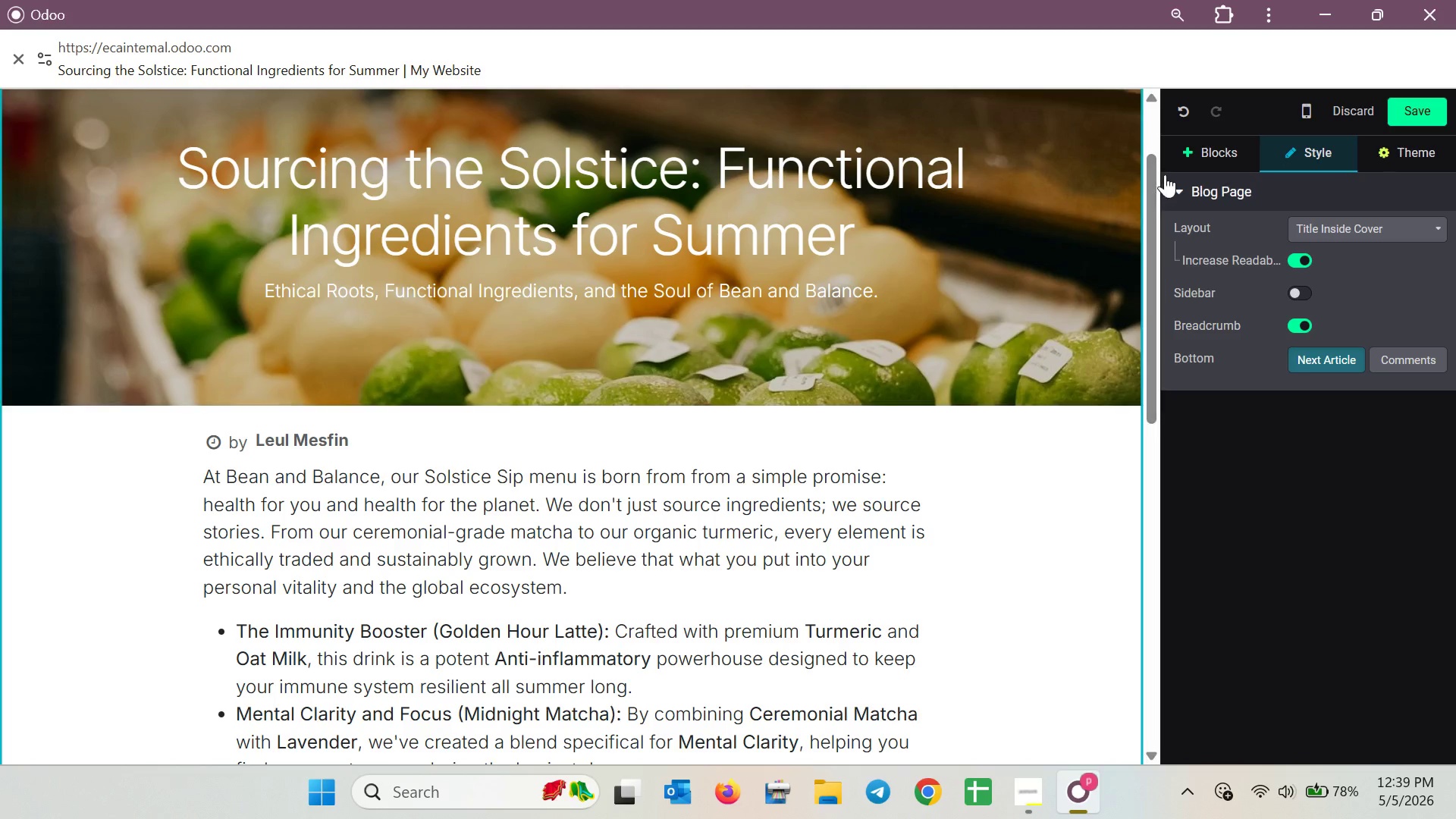 
left_click_drag(start_coordinate=[1152, 174], to_coordinate=[1151, 182])
 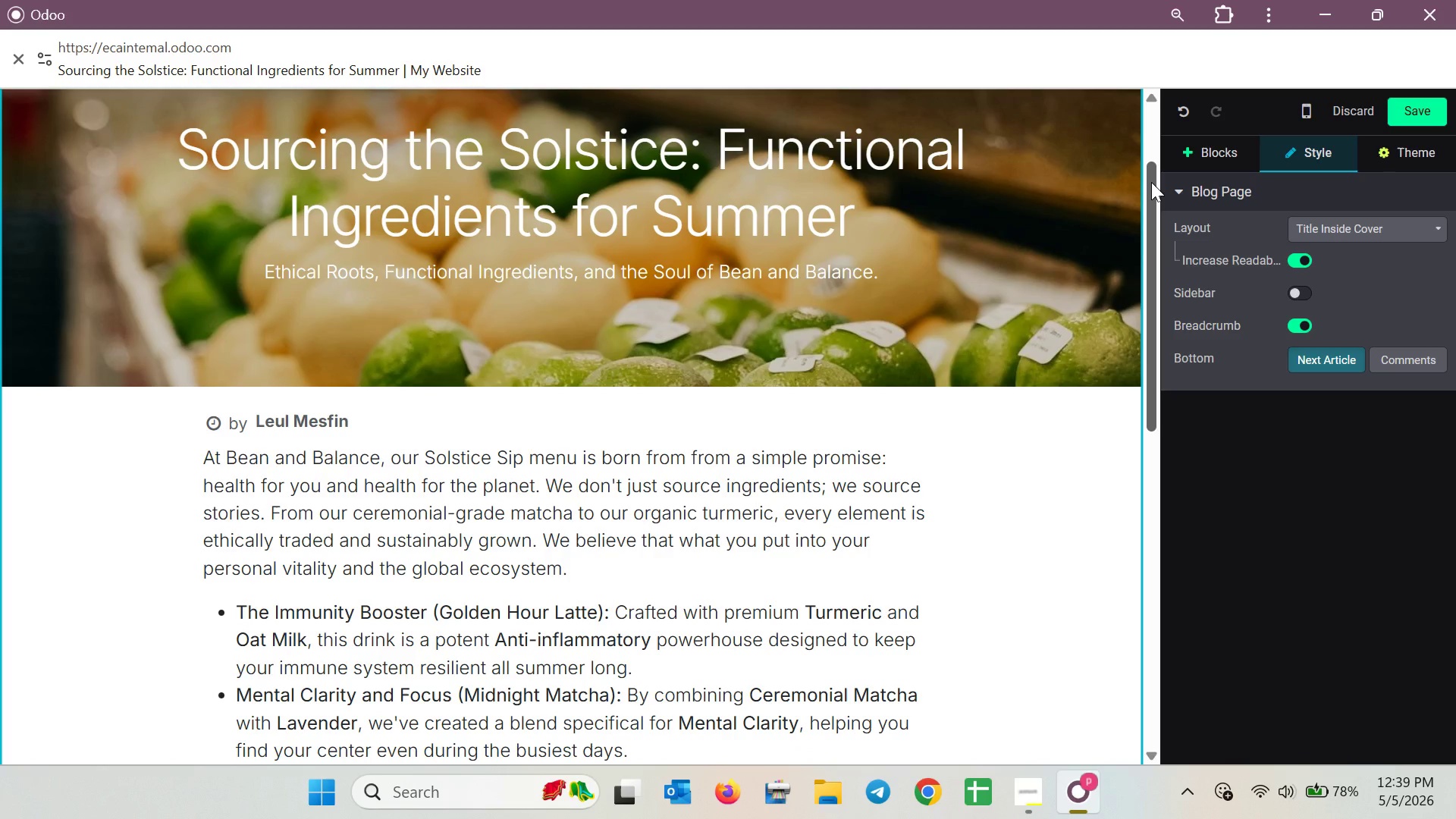 
wait(16.08)
 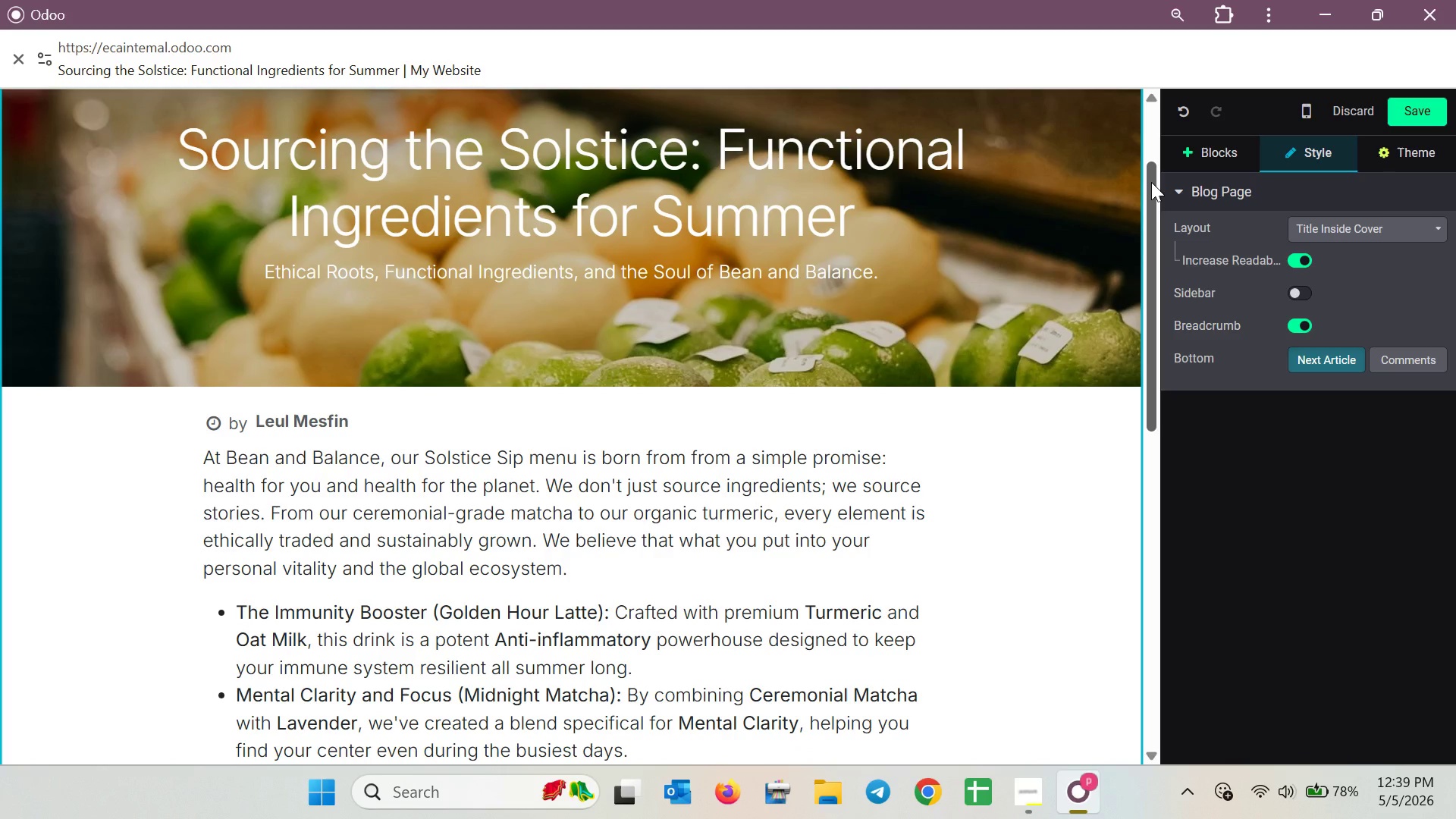 
left_click([1403, 103])
 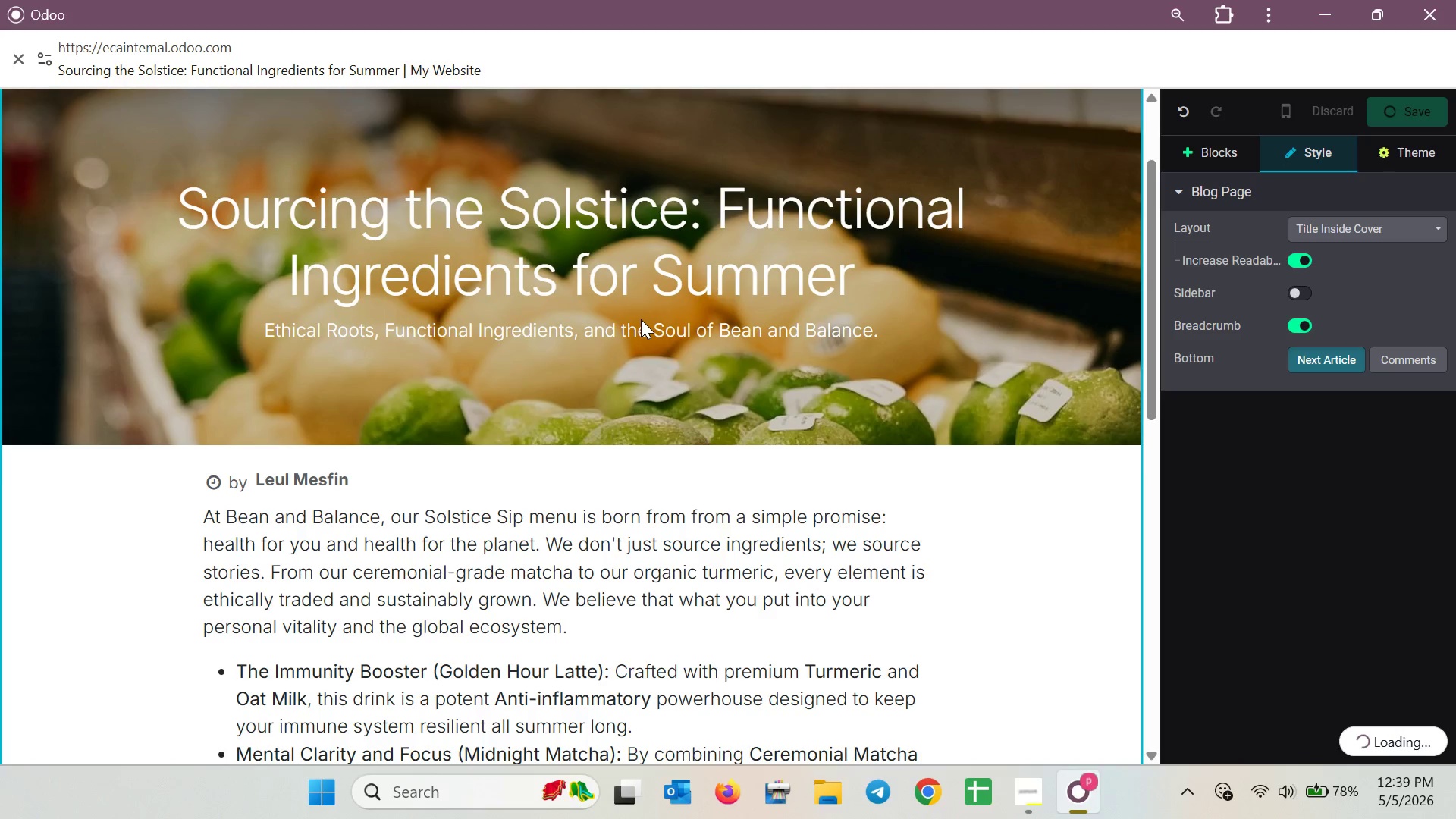 
wait(9.67)
 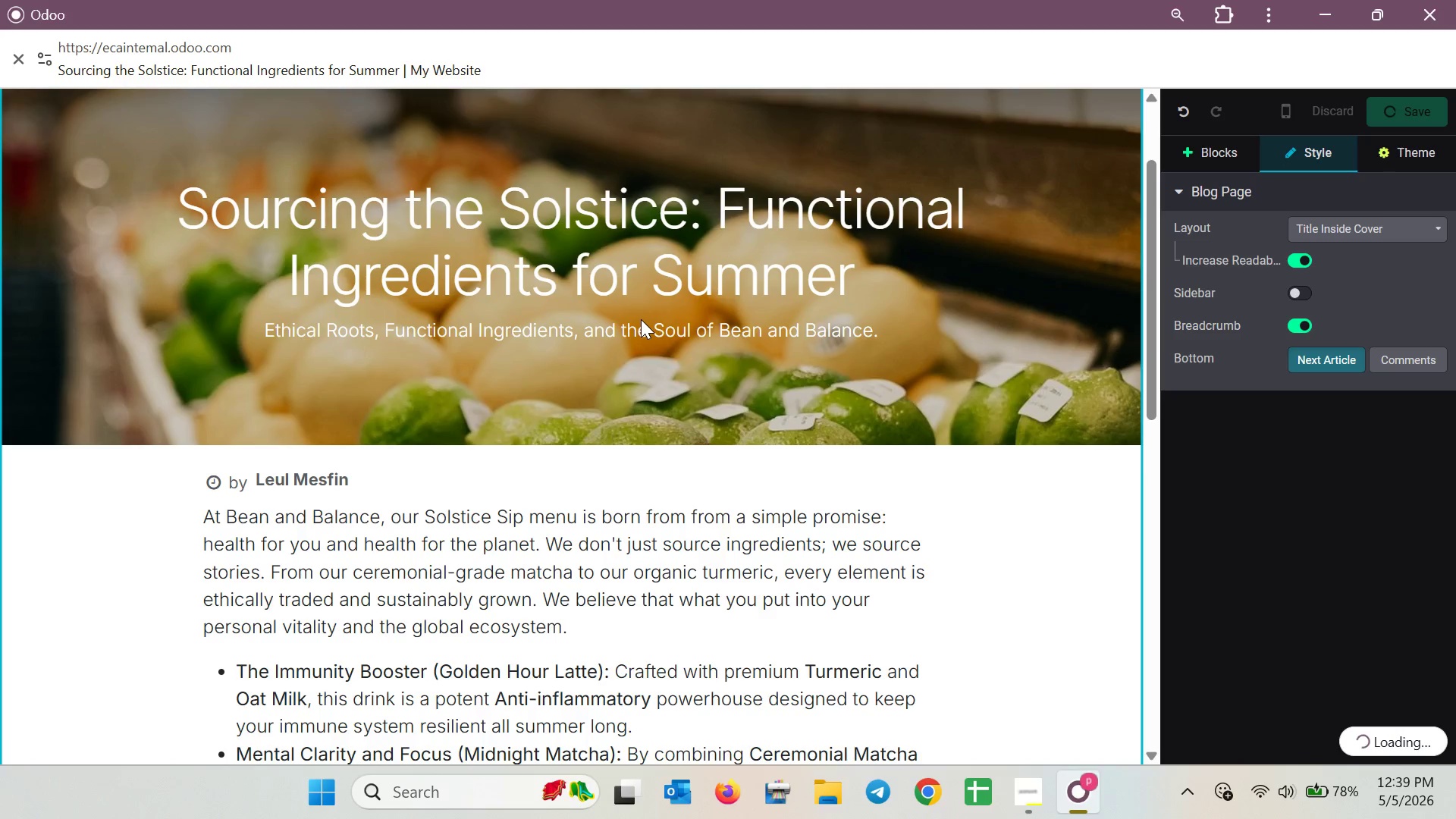 
scroll: coordinate [444, 404], scroll_direction: down, amount: 4.0
 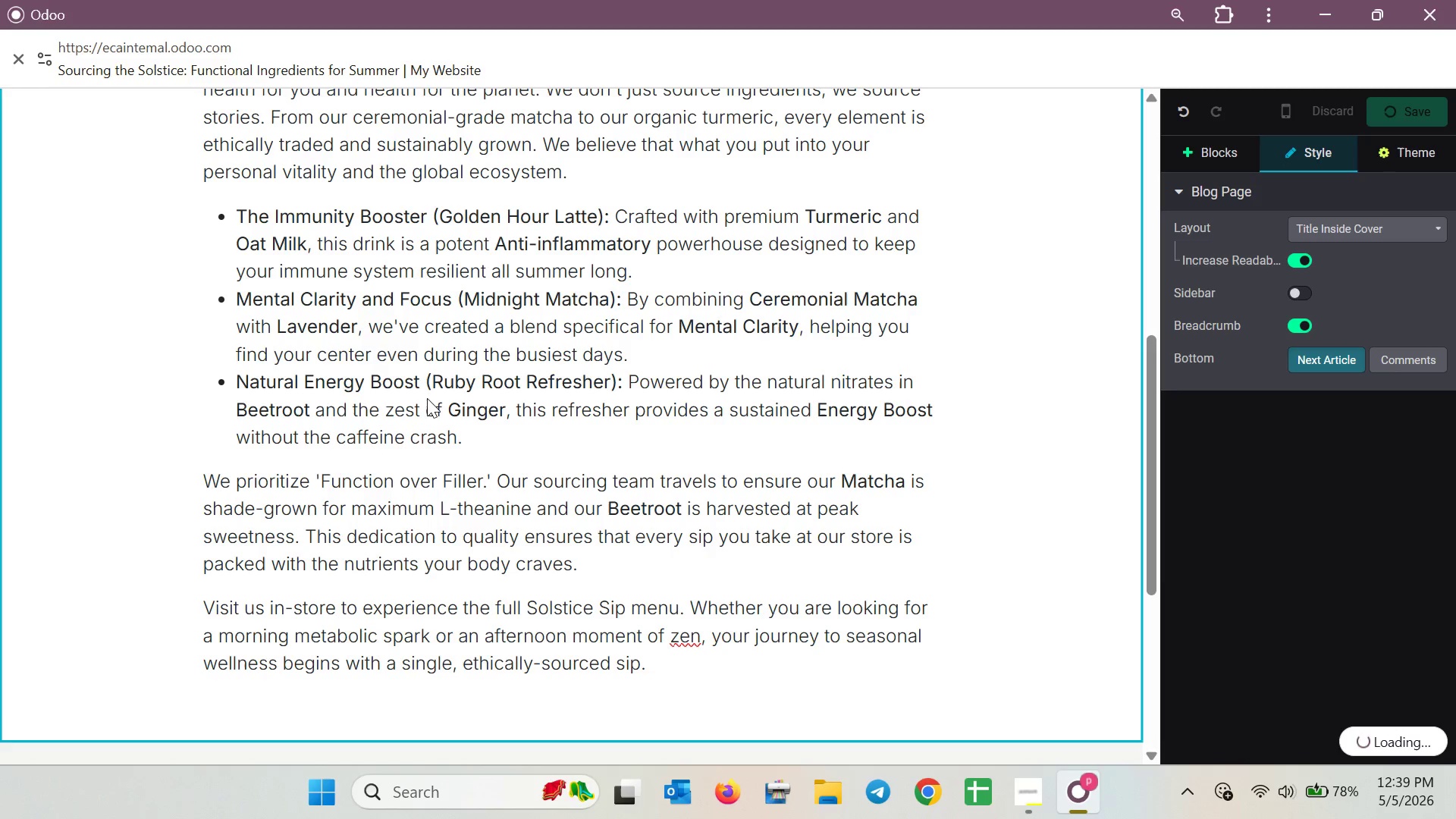 
wait(12.25)
 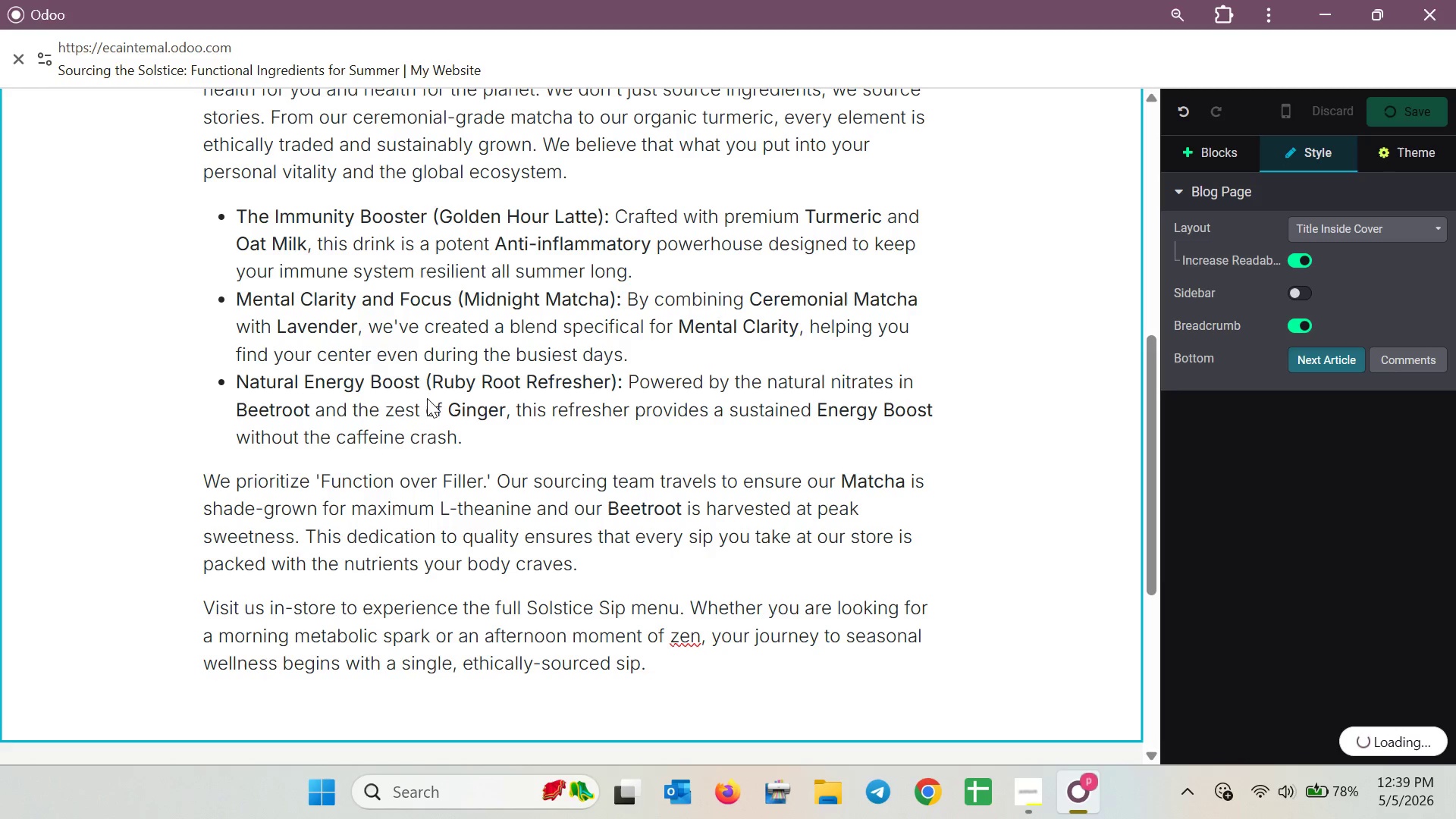 
left_click([1250, 797])
 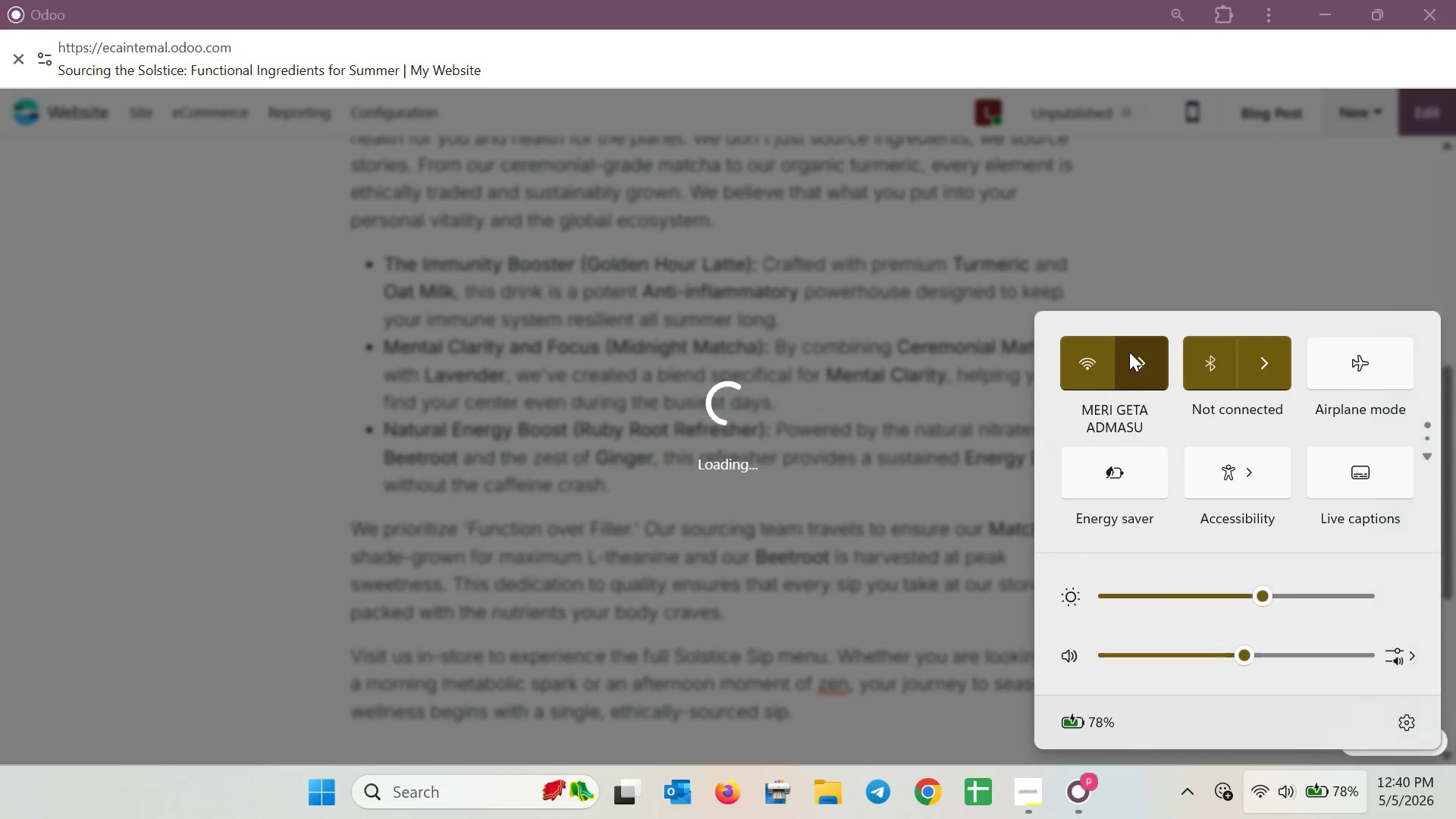 
left_click([1107, 259])
 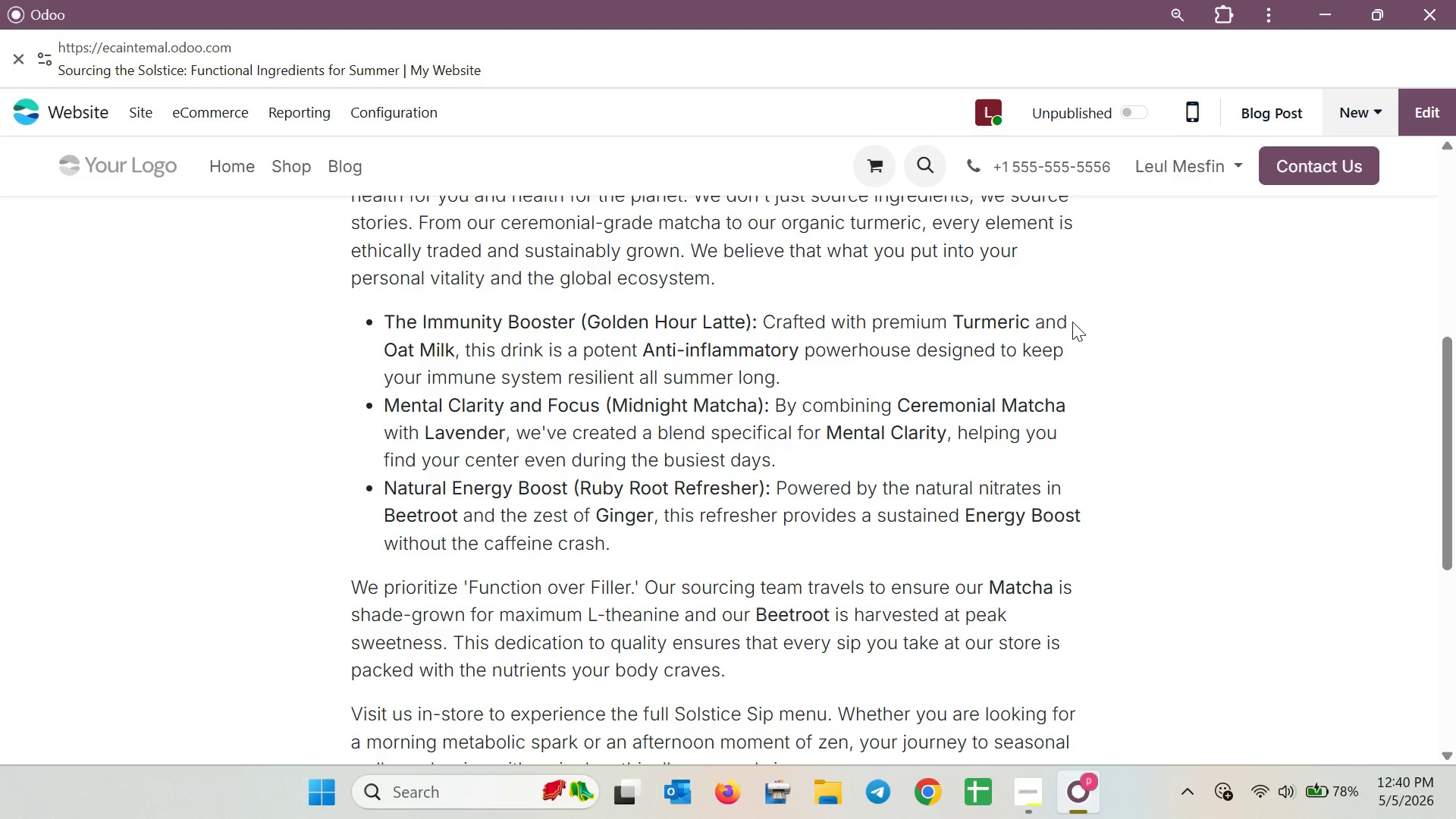 
scroll: coordinate [1033, 344], scroll_direction: up, amount: 7.0
 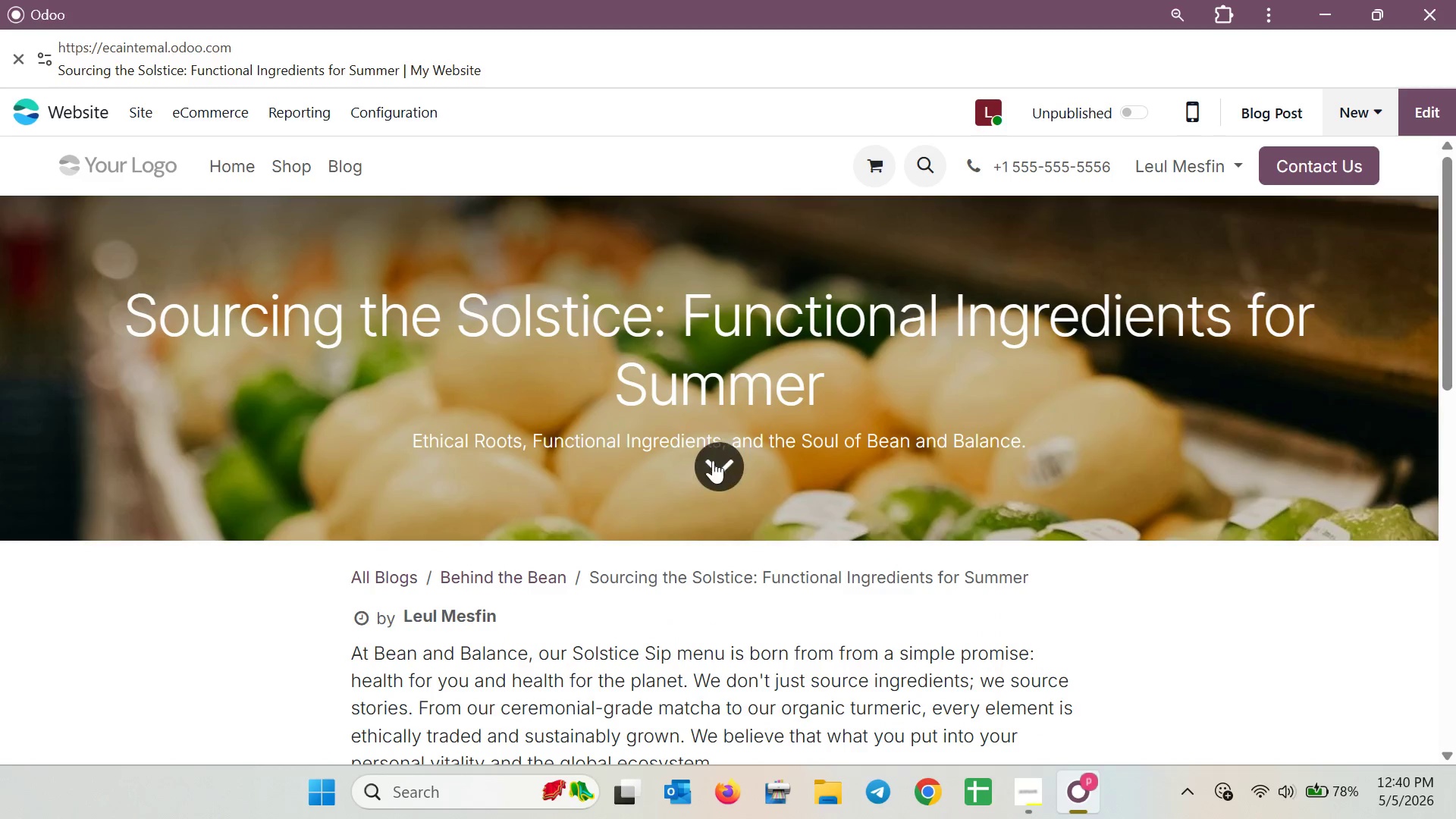 
left_click([710, 462])
 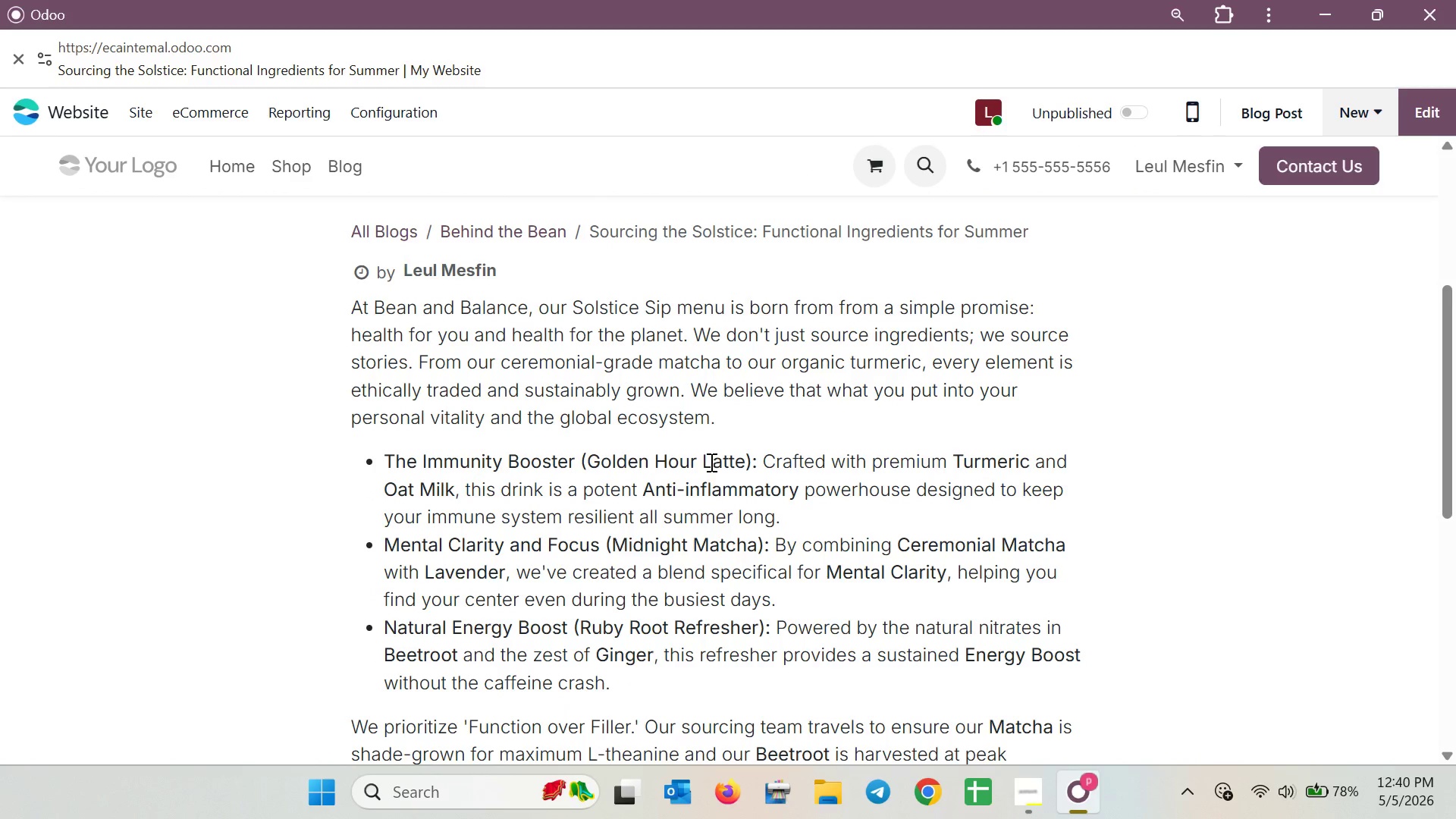 
scroll: coordinate [939, 520], scroll_direction: down, amount: 7.0
 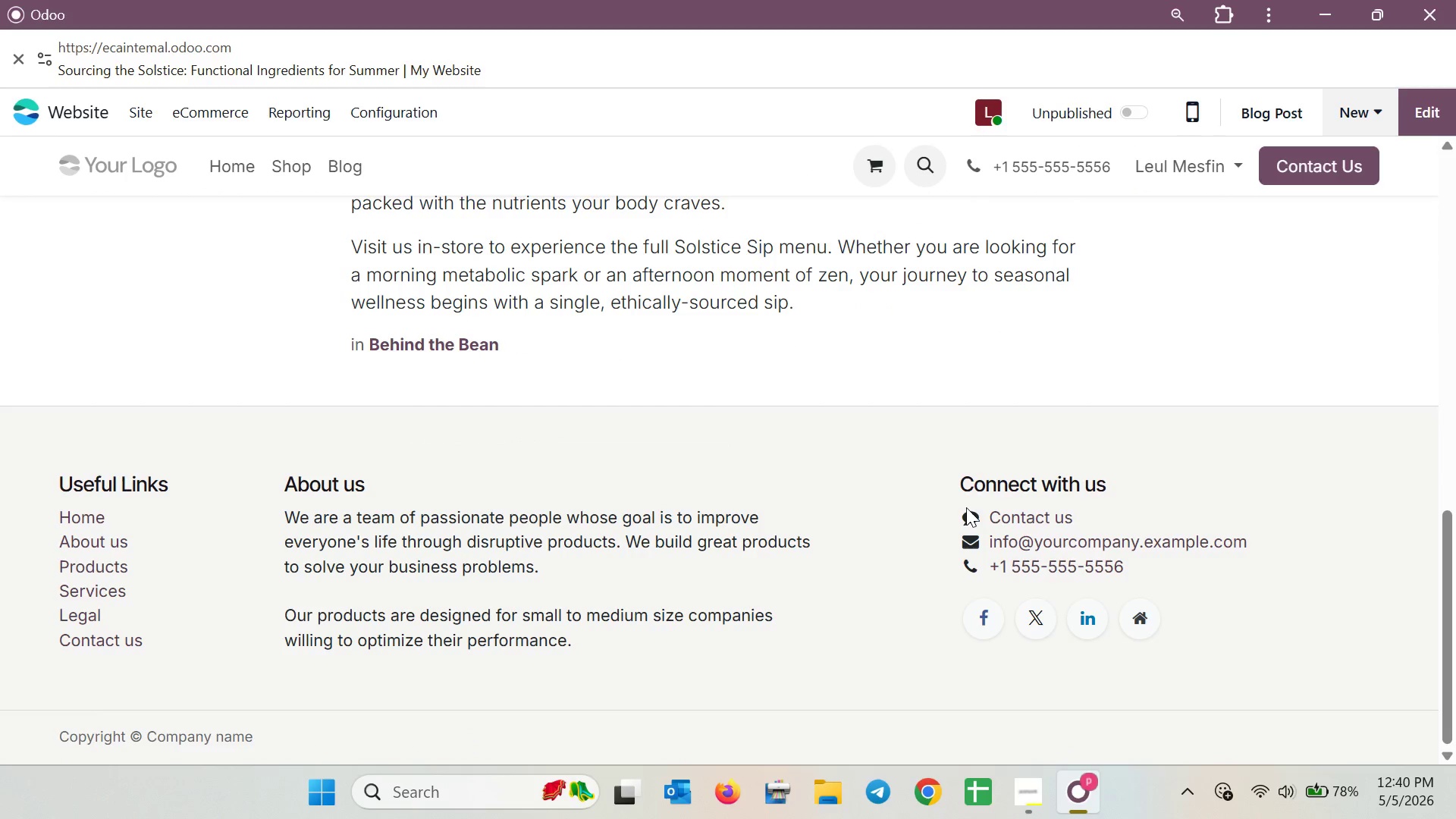 
scroll: coordinate [720, 362], scroll_direction: up, amount: 12.0
 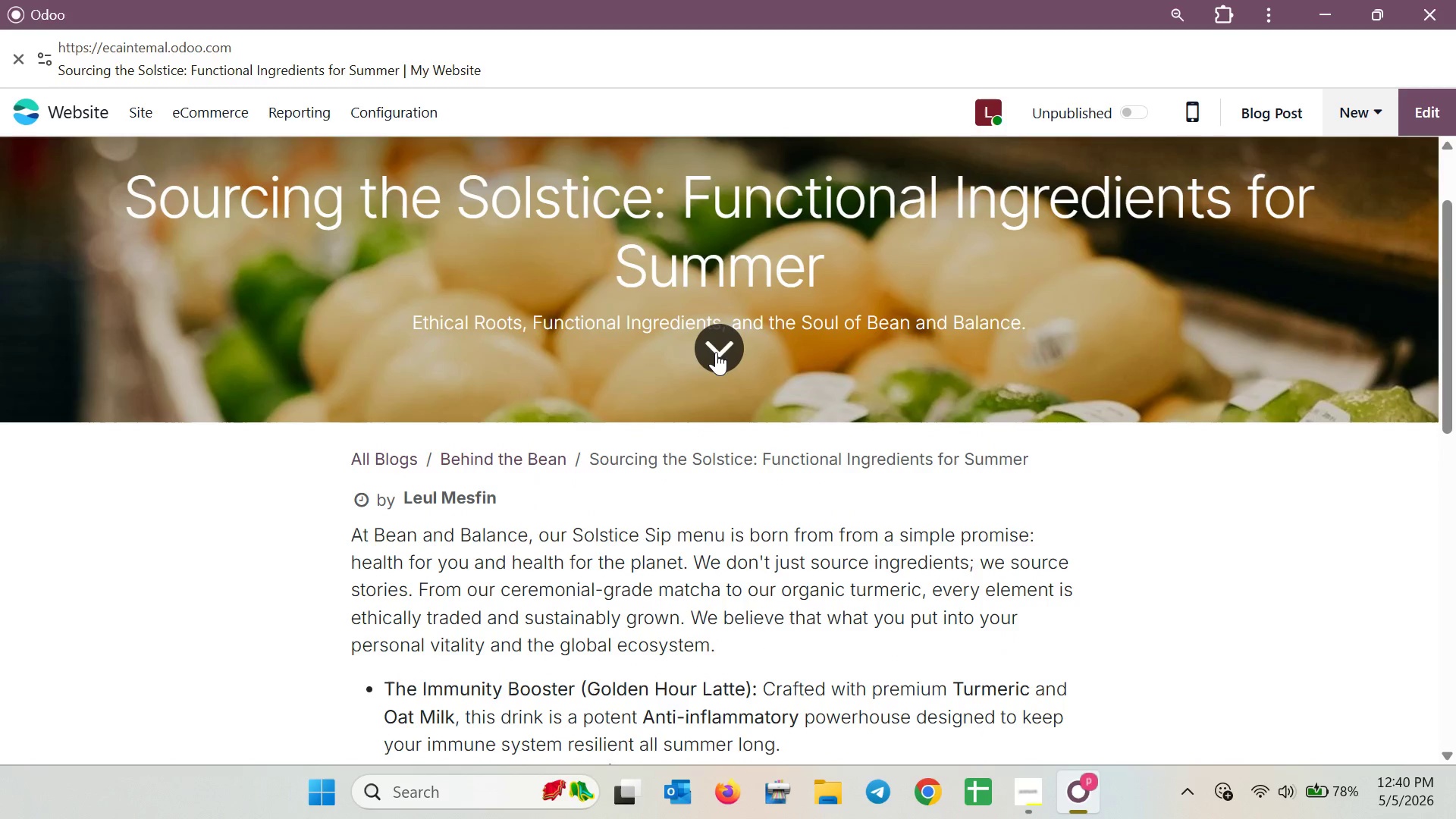 
left_click([716, 350])
 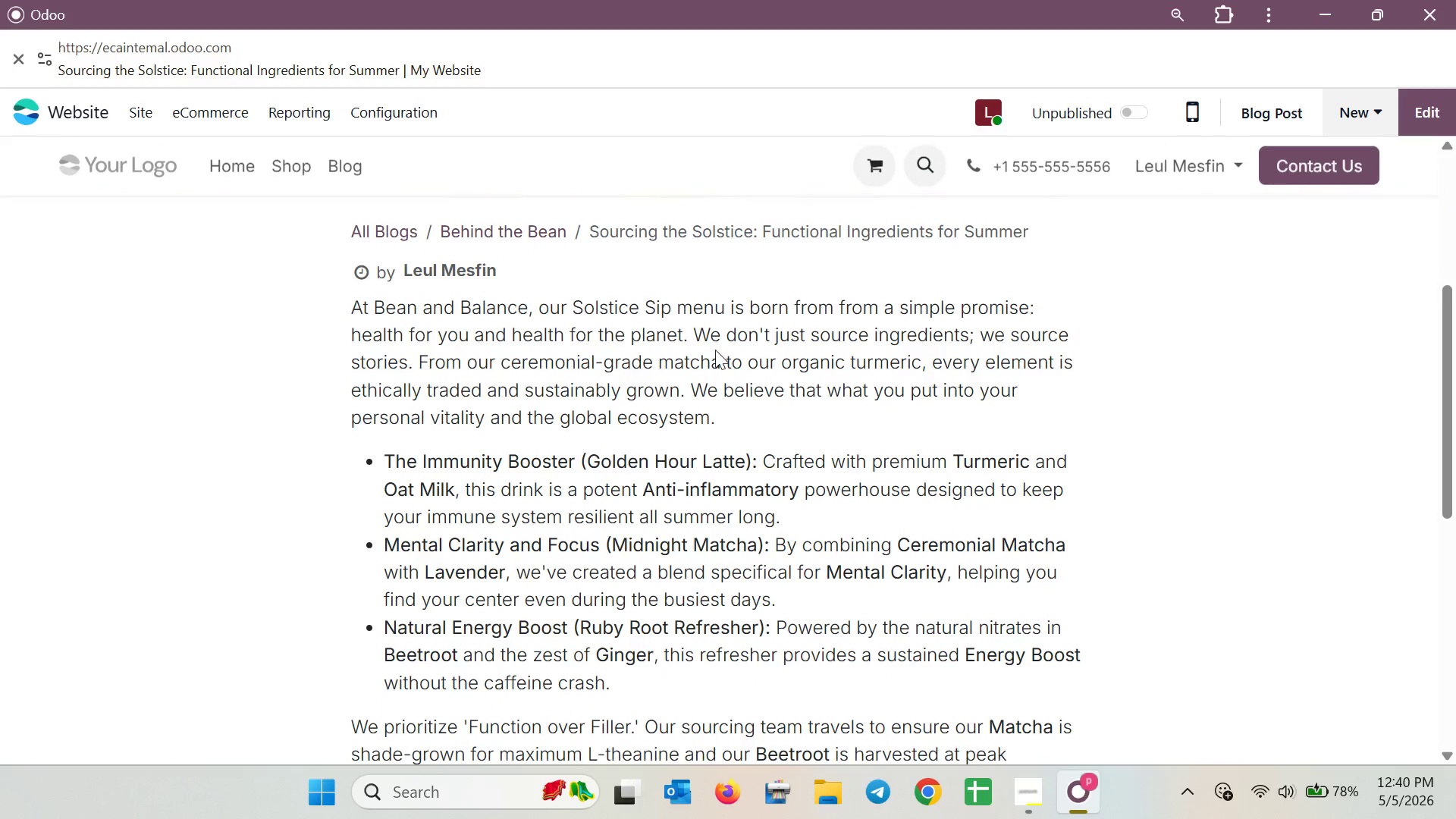 
scroll: coordinate [715, 350], scroll_direction: up, amount: 1.0
 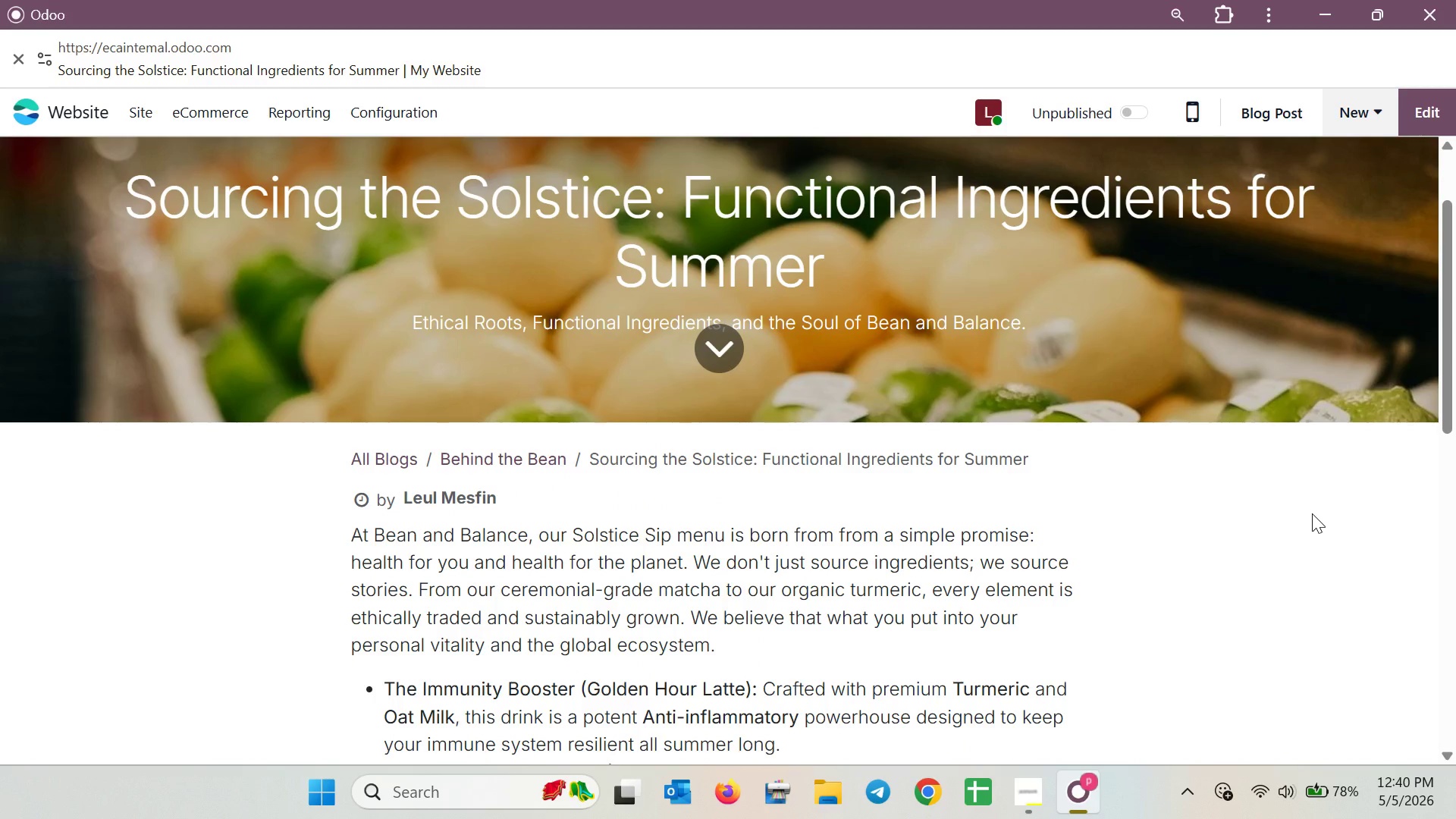 
wait(13.44)
 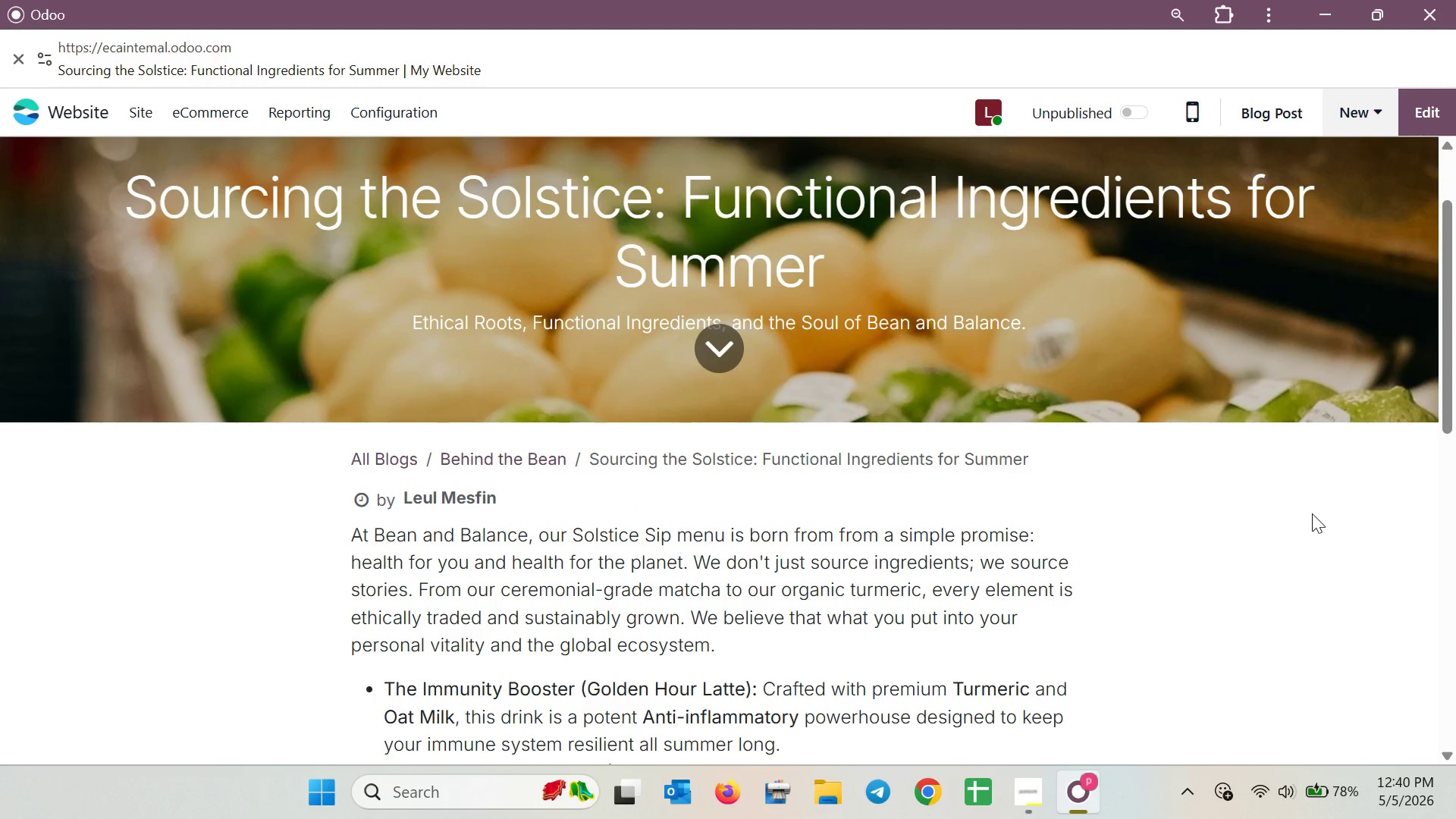 
scroll: coordinate [1312, 513], scroll_direction: up, amount: 1.0
 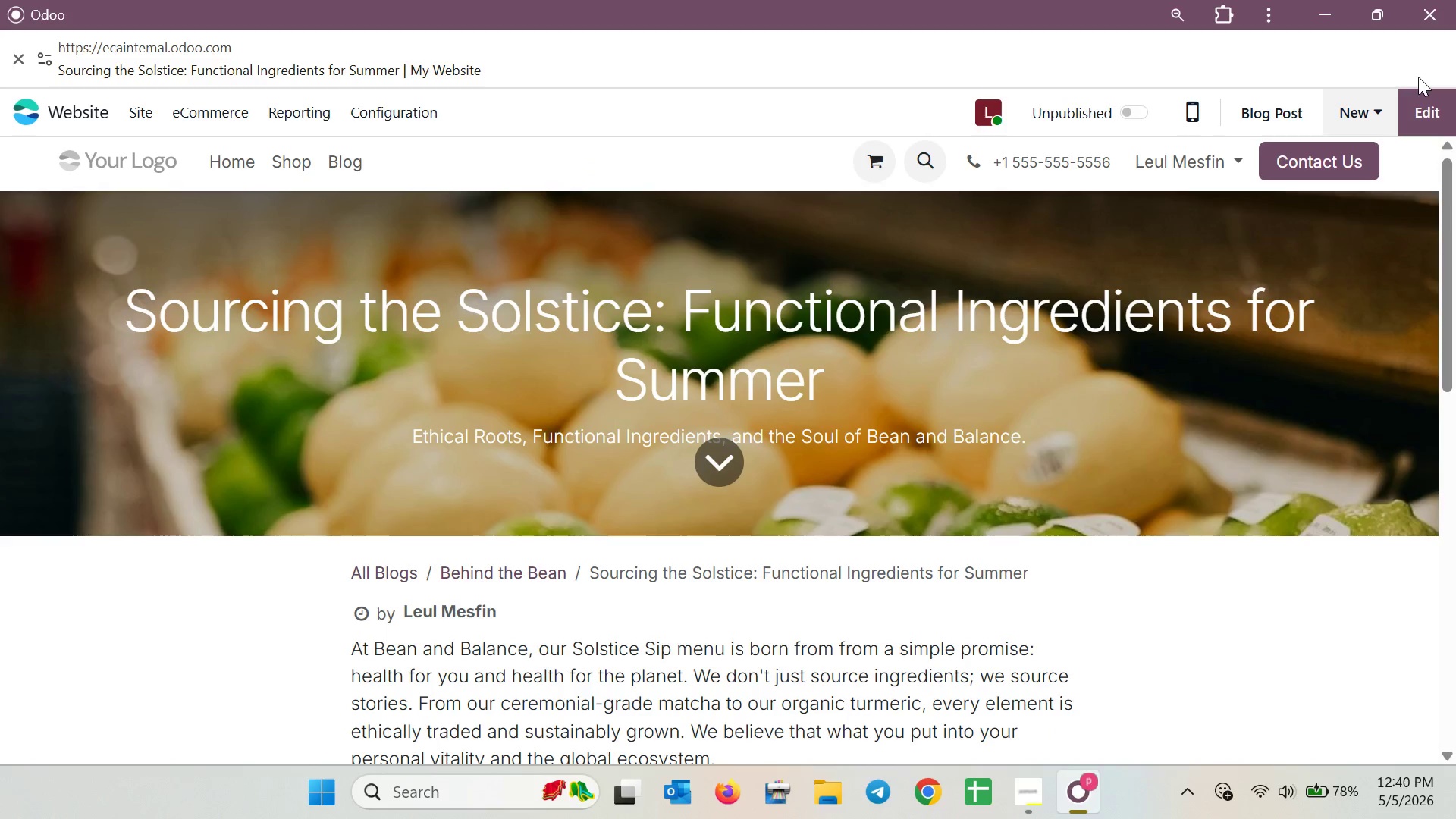 
left_click([1432, 121])
 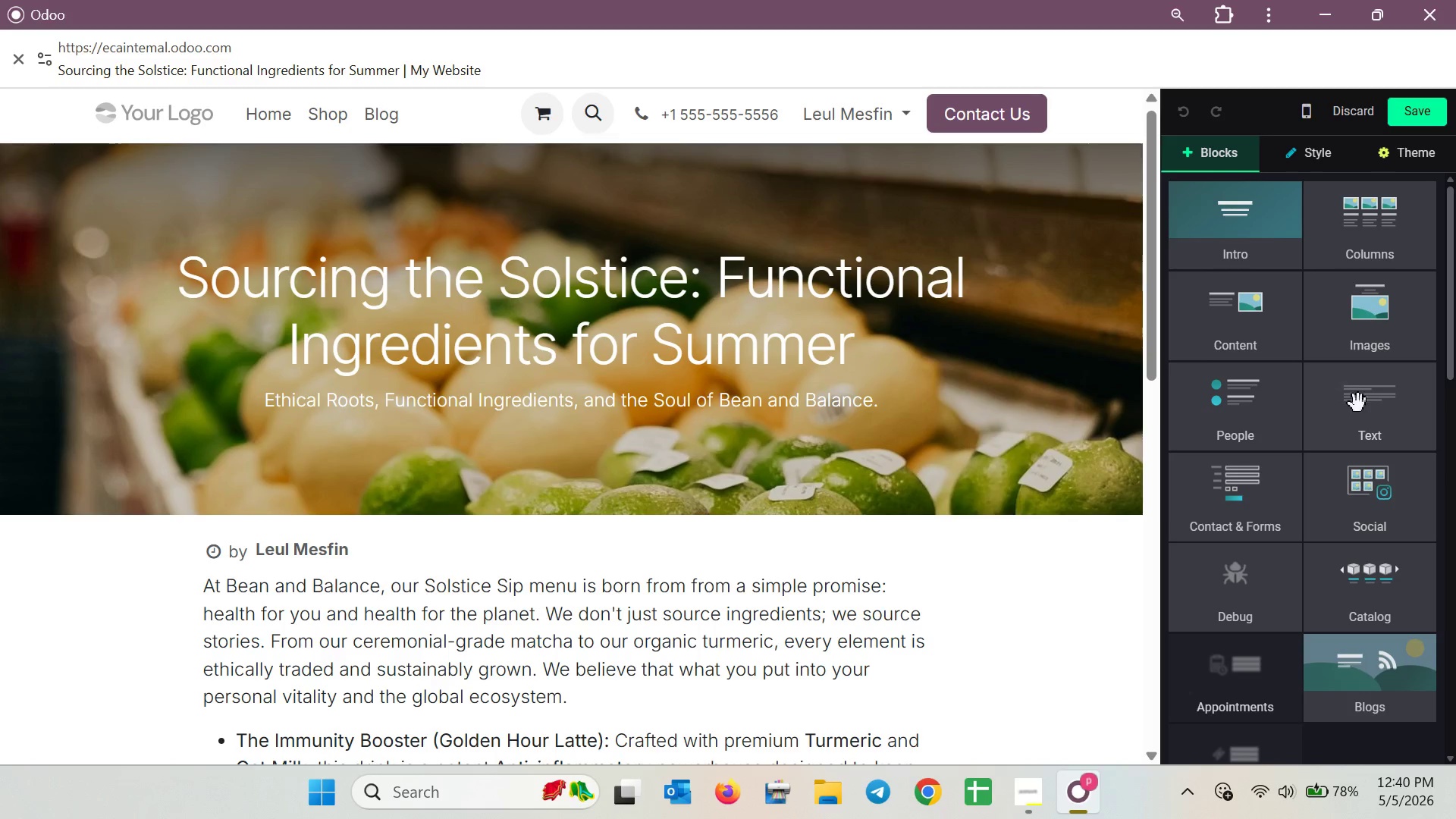 
wait(6.08)
 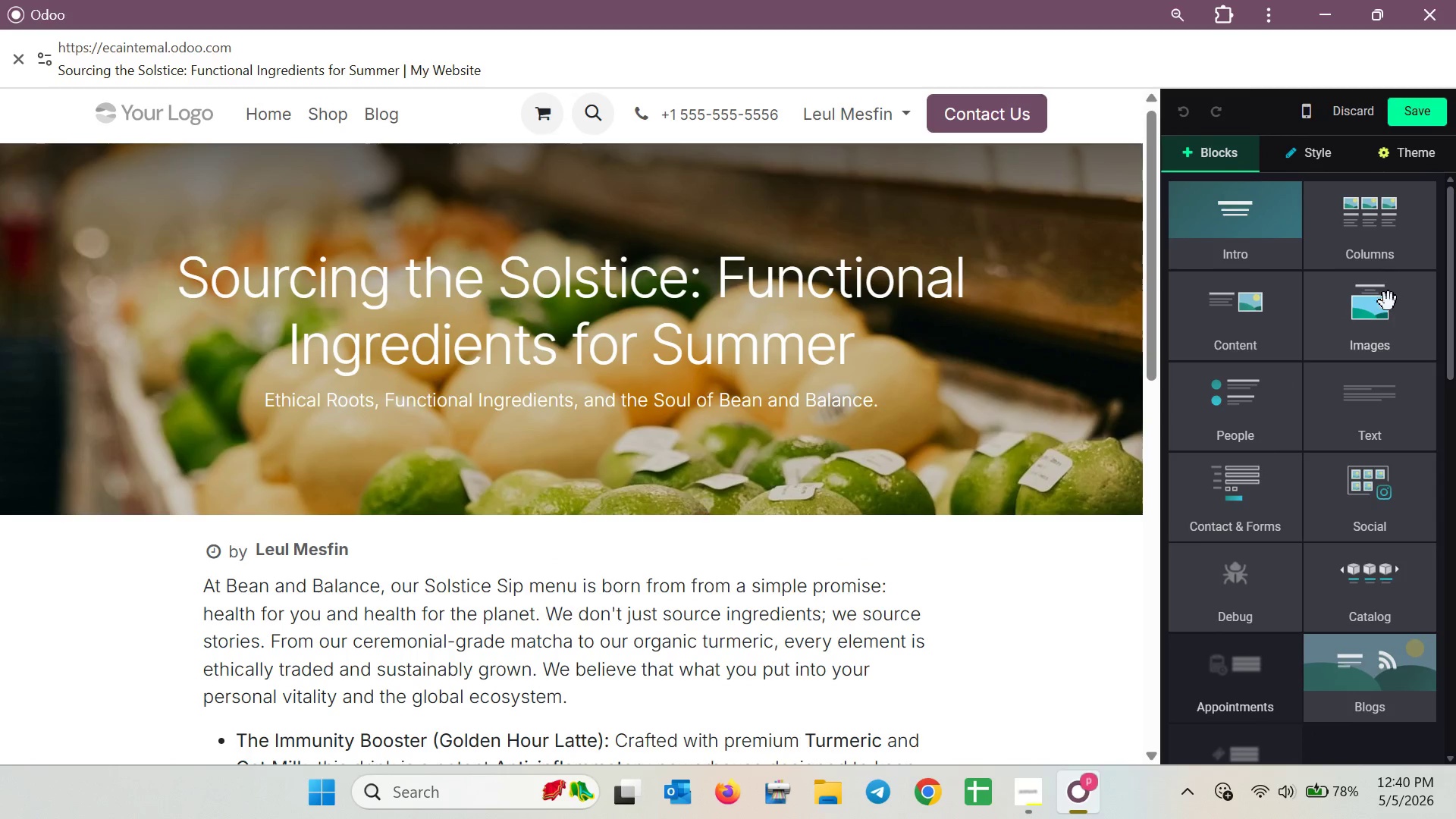 
scroll: coordinate [1352, 594], scroll_direction: down, amount: 1.0
 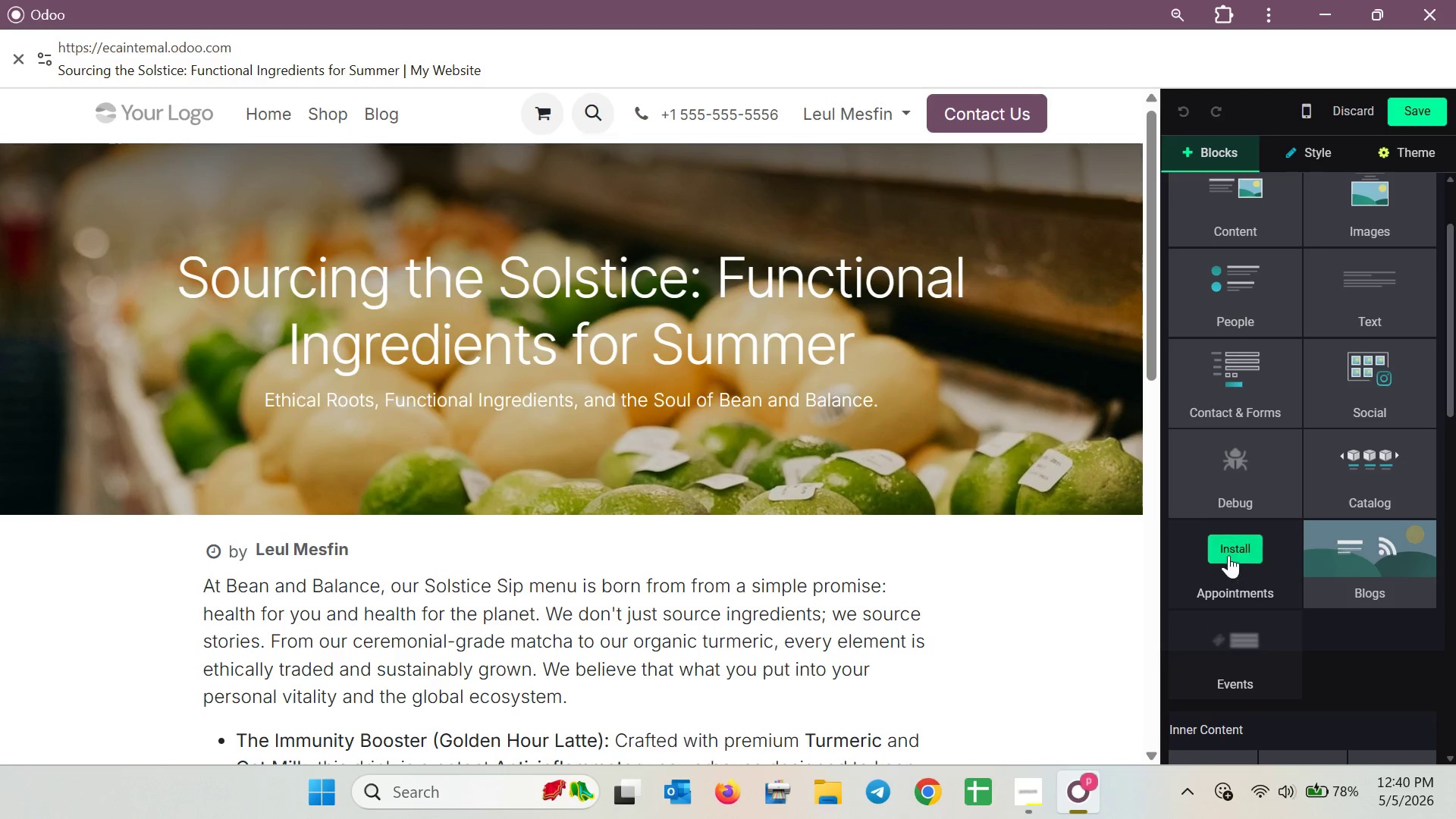 
left_click([1228, 552])
 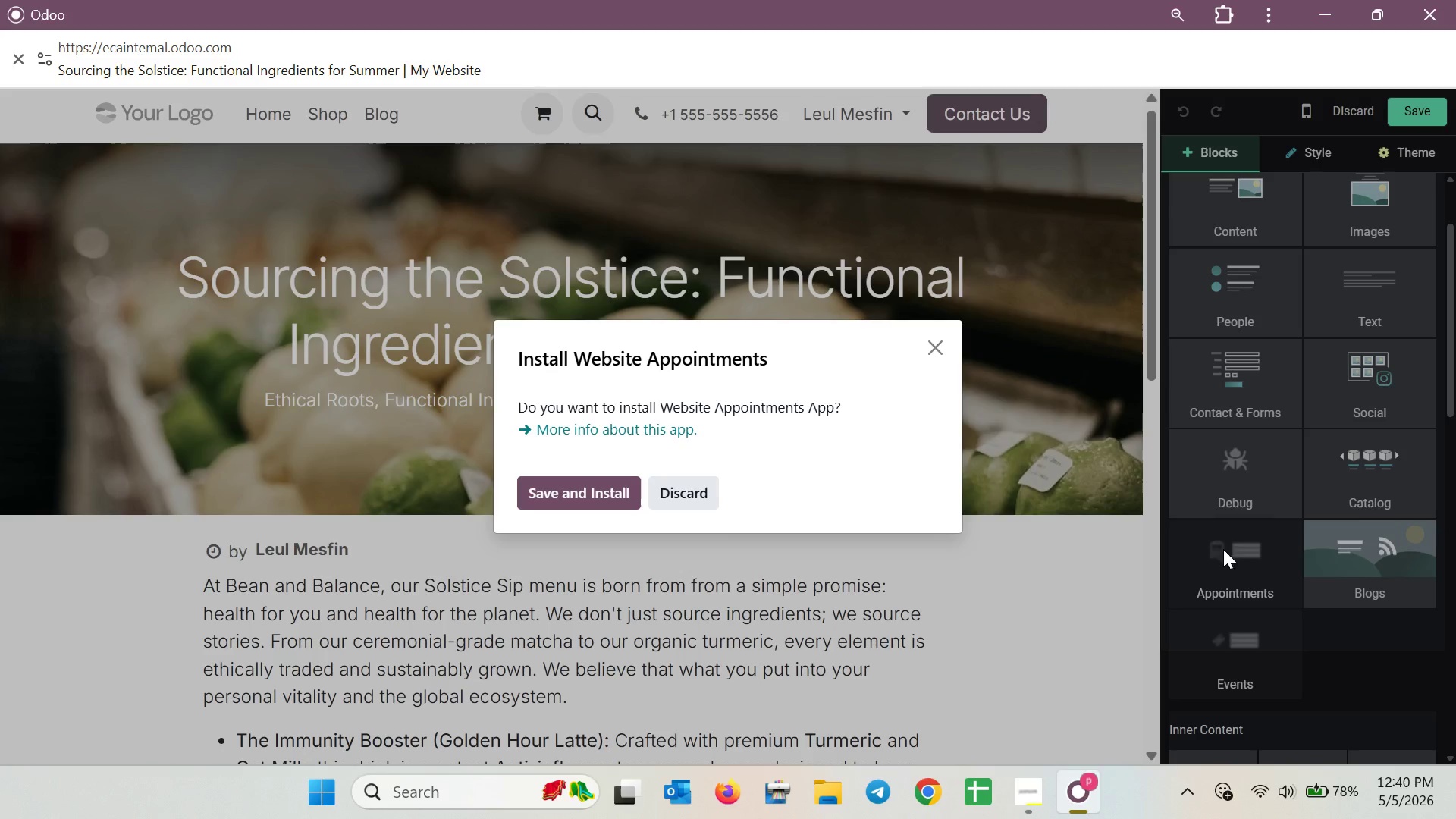 
left_click([932, 356])
 